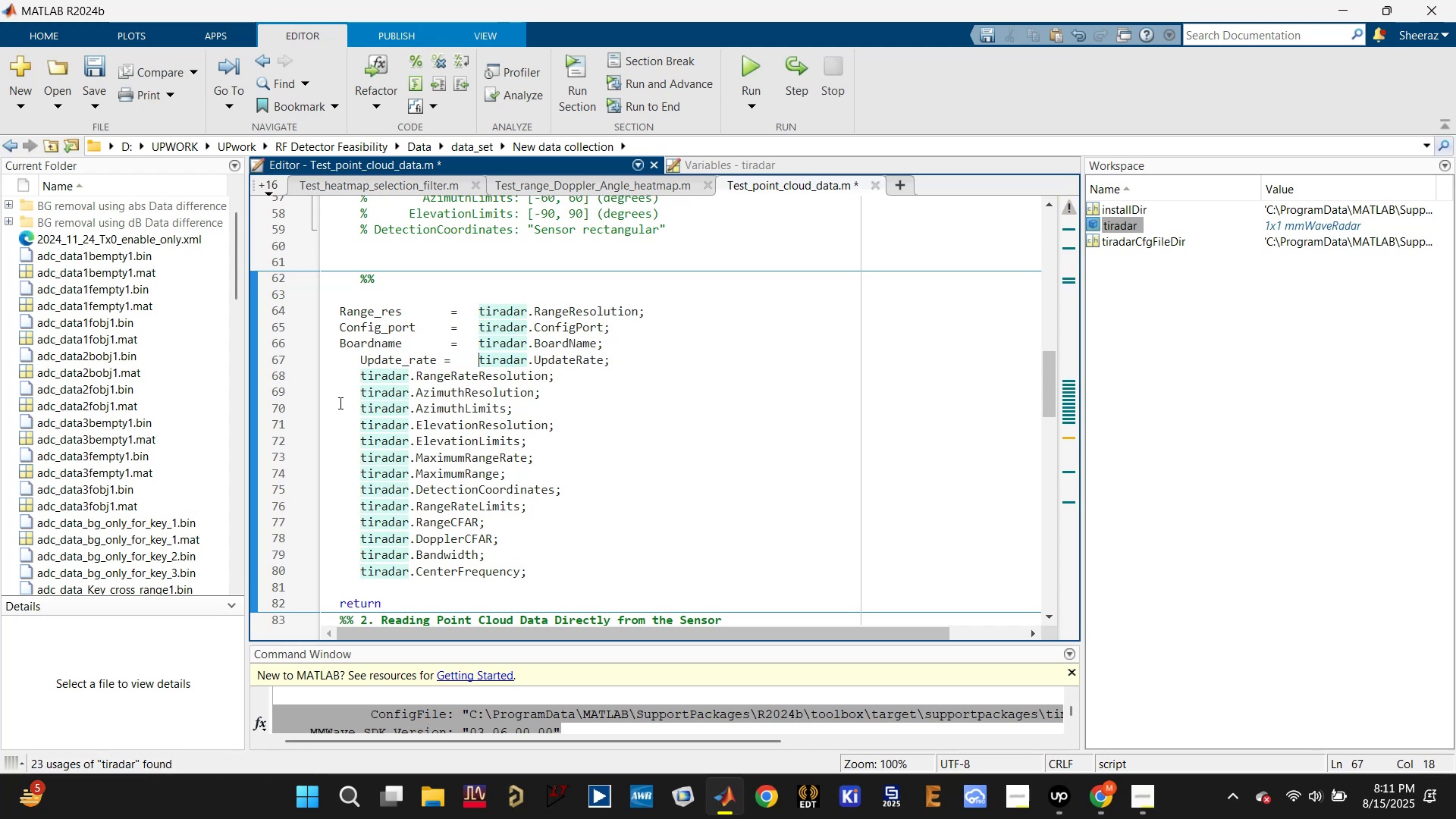 
left_click_drag(start_coordinate=[361, 363], to_coordinate=[340, 362])
 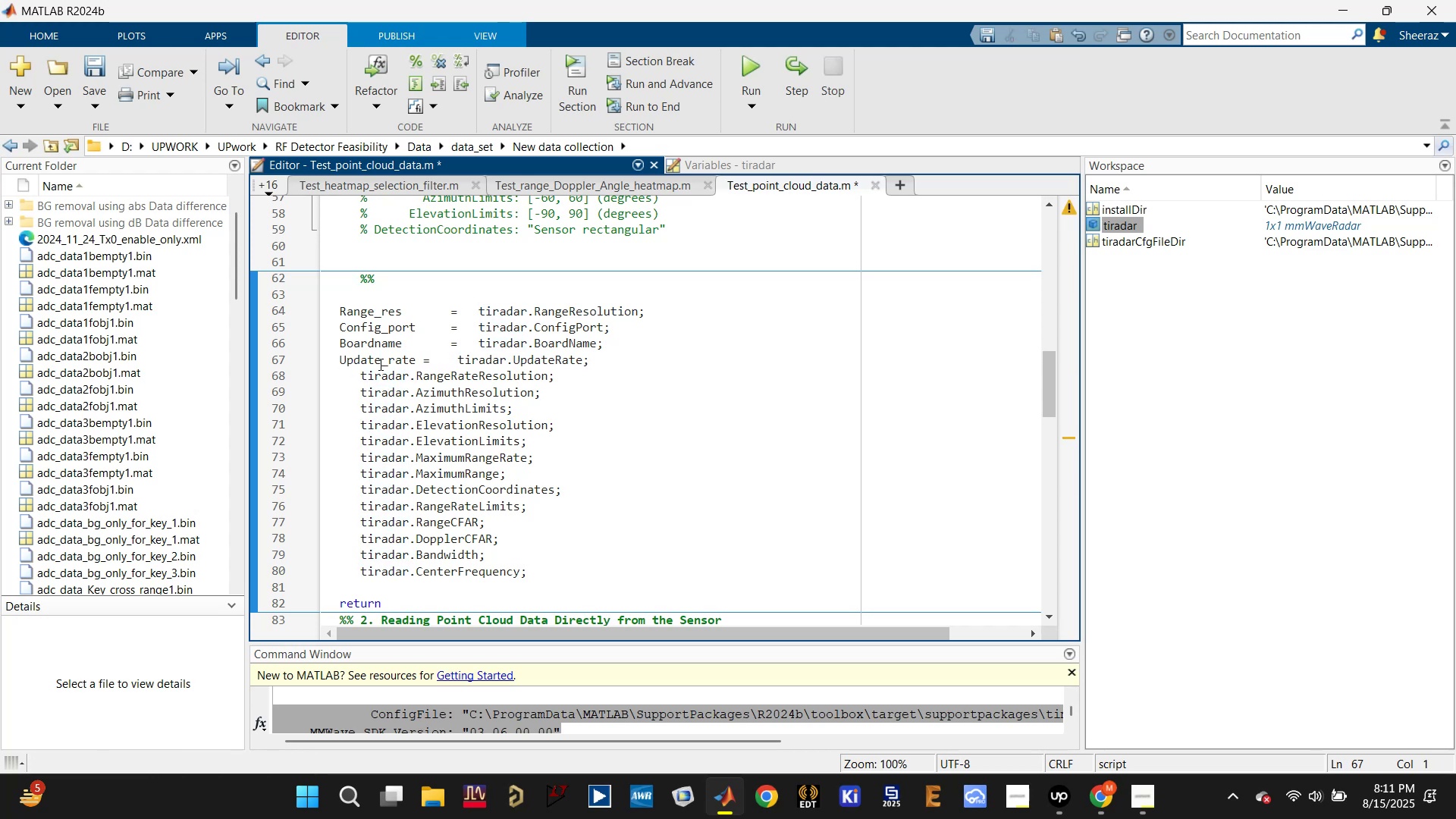 
left_click([416, 358])
 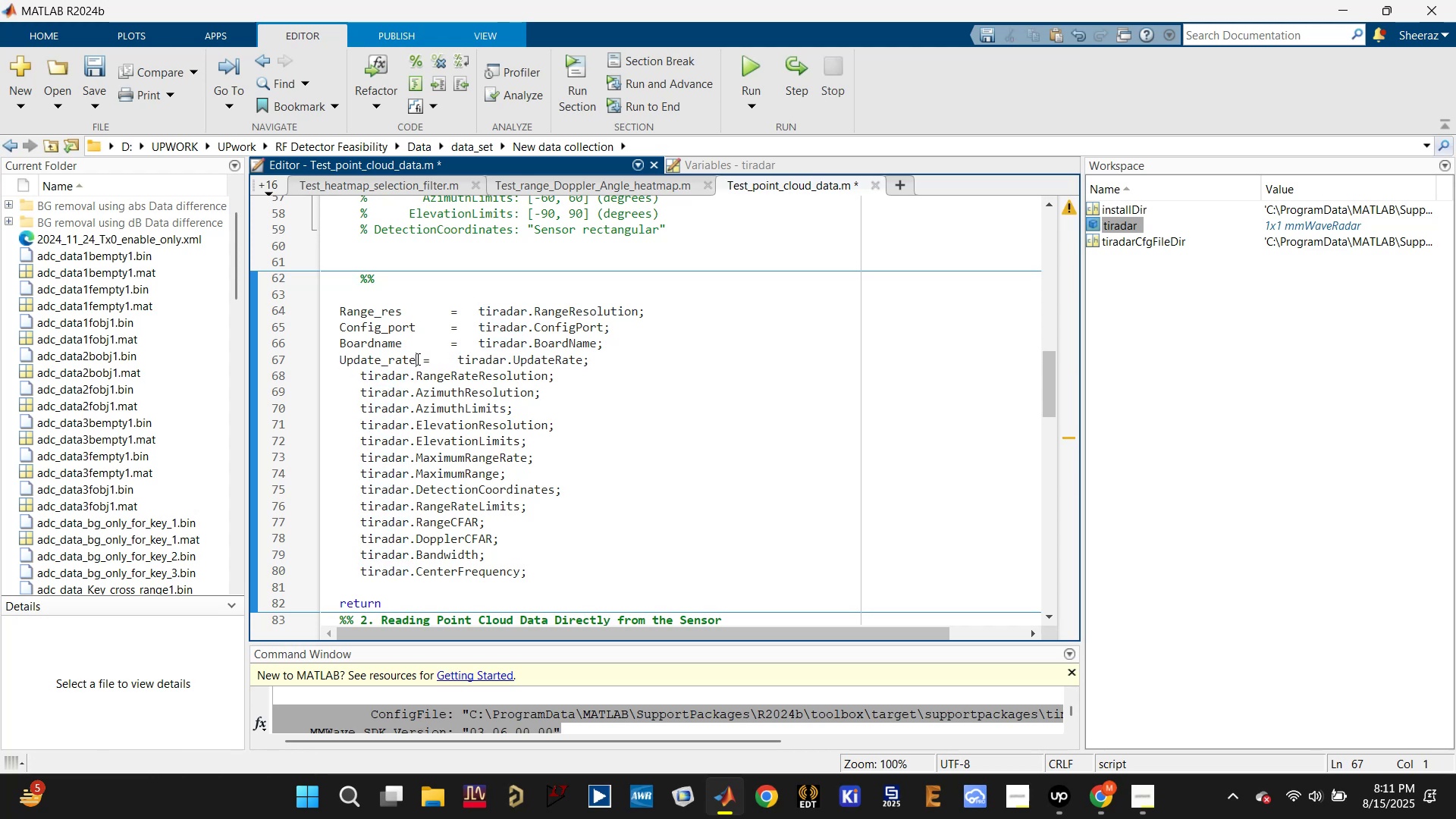 
key(Tab)
 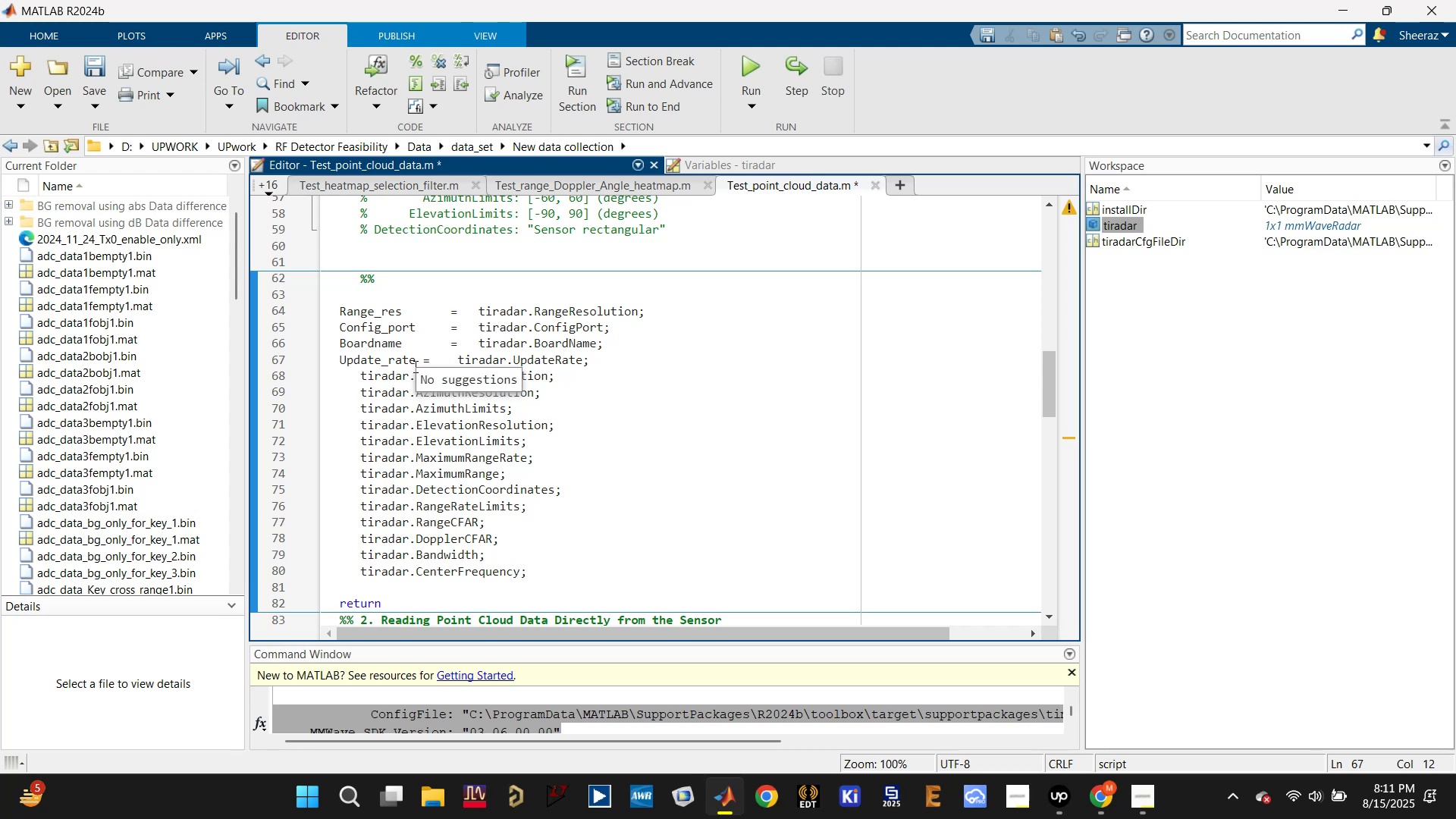 
key(Tab)
 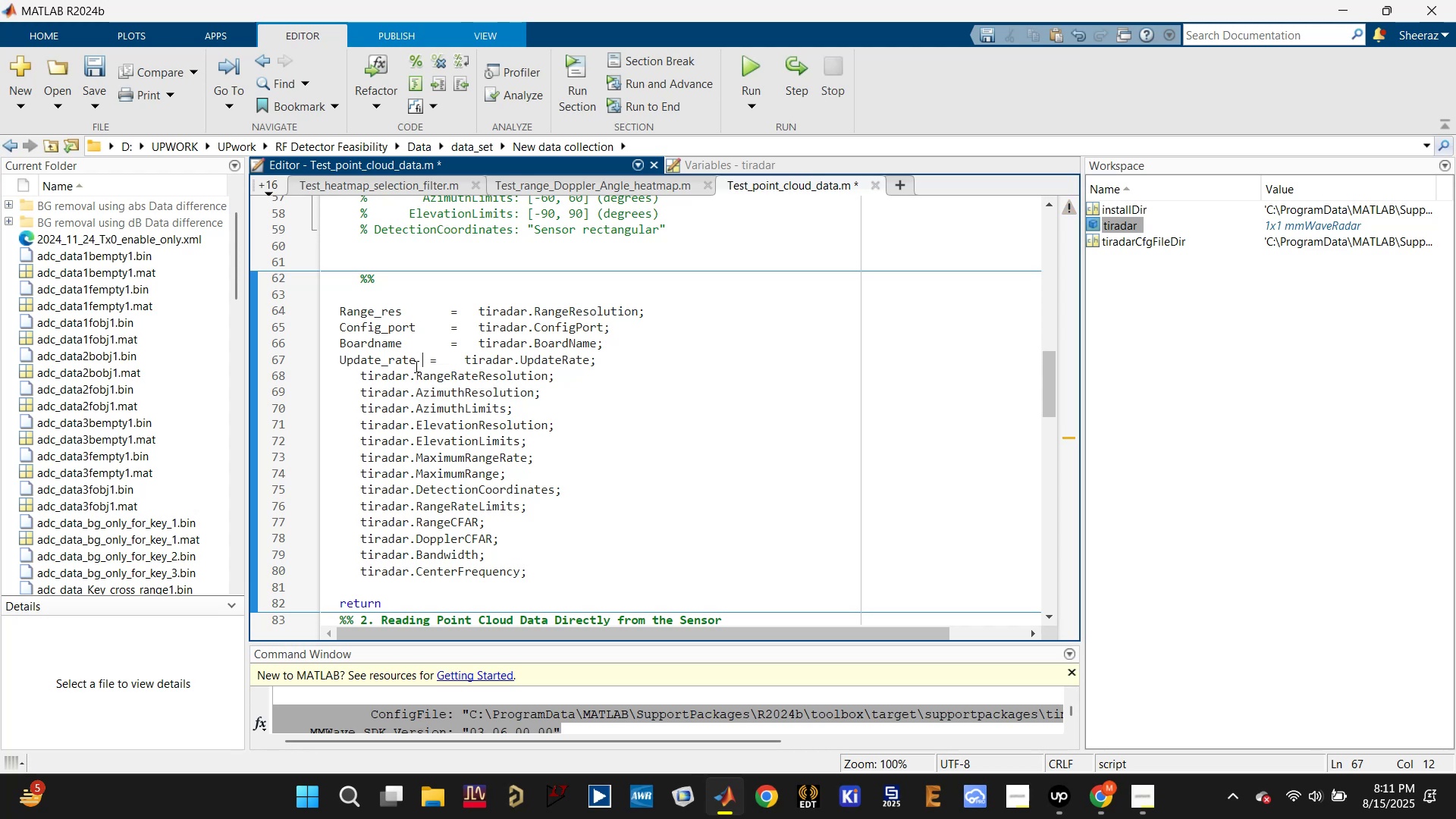 
key(Tab)
 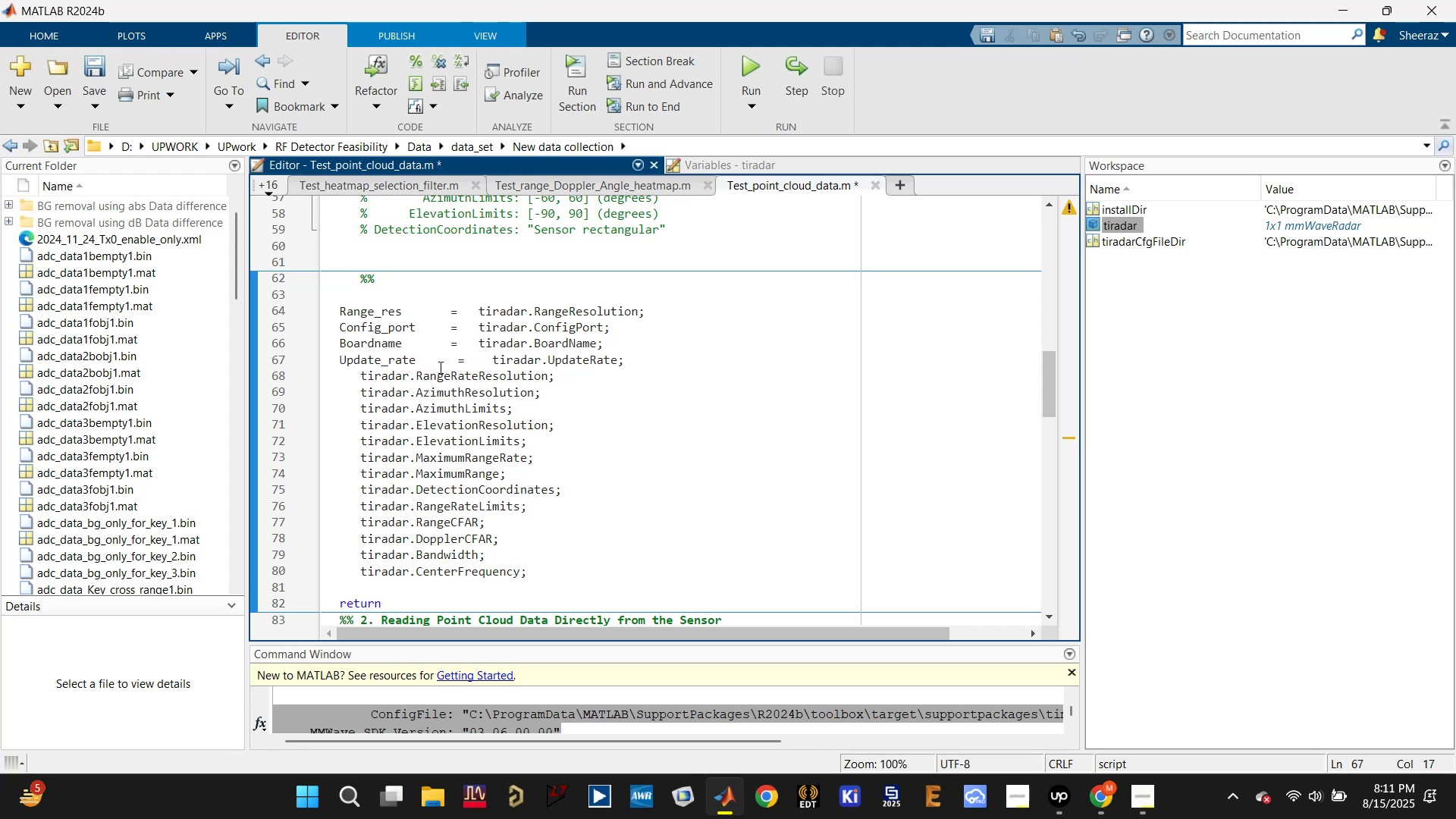 
key(Delete)
 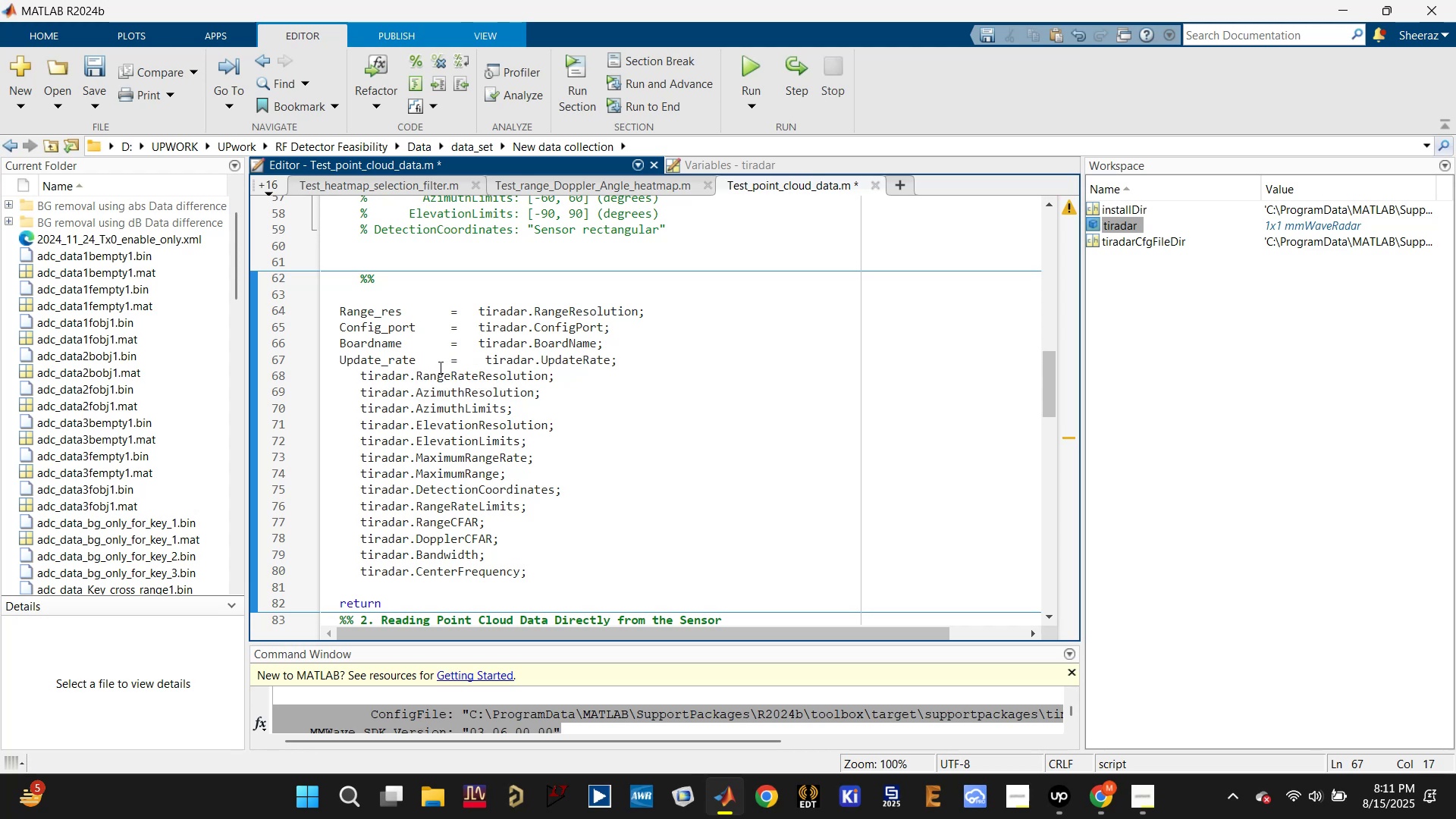 
key(Control+S)
 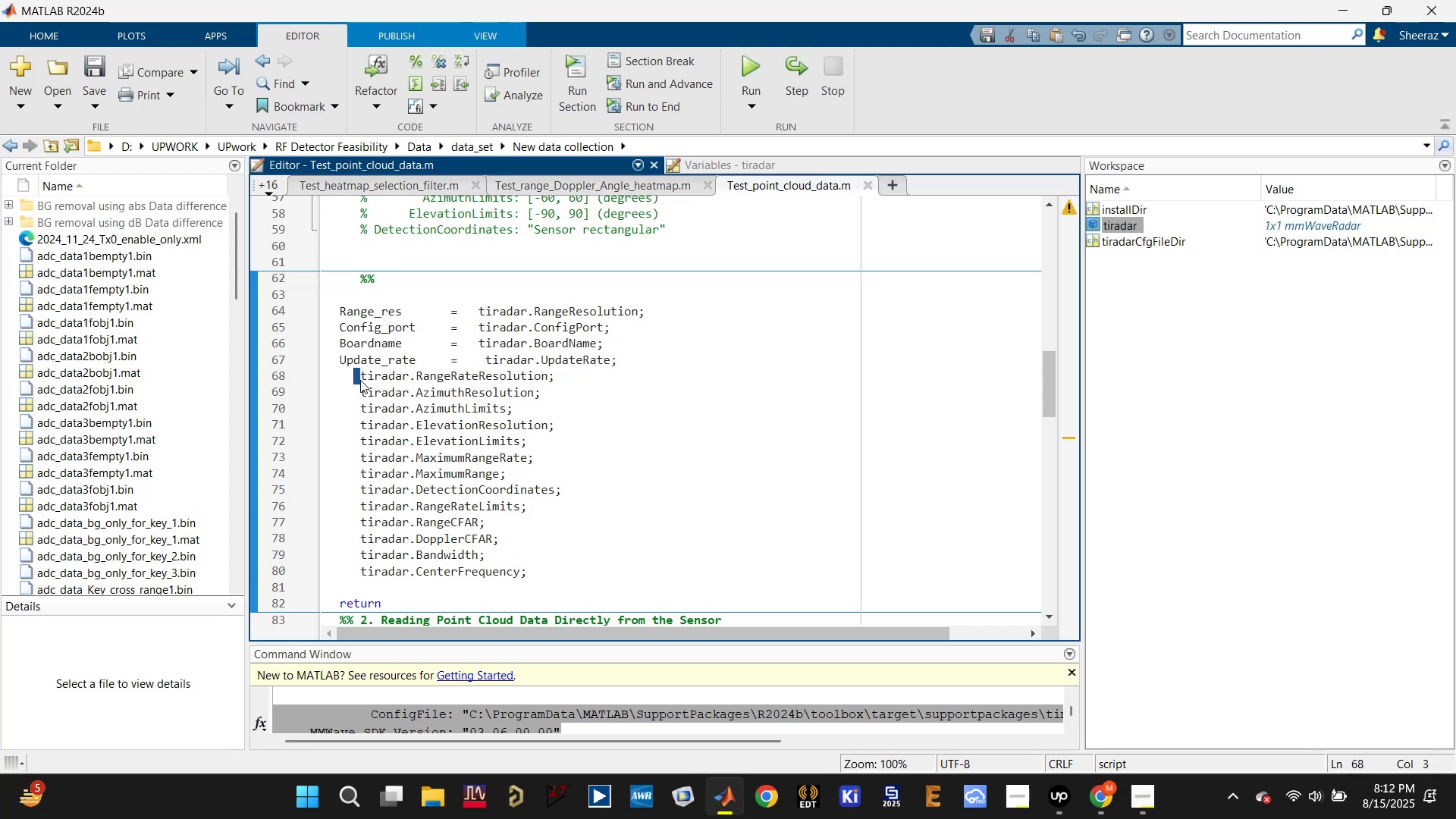 
left_click([363, 383])
 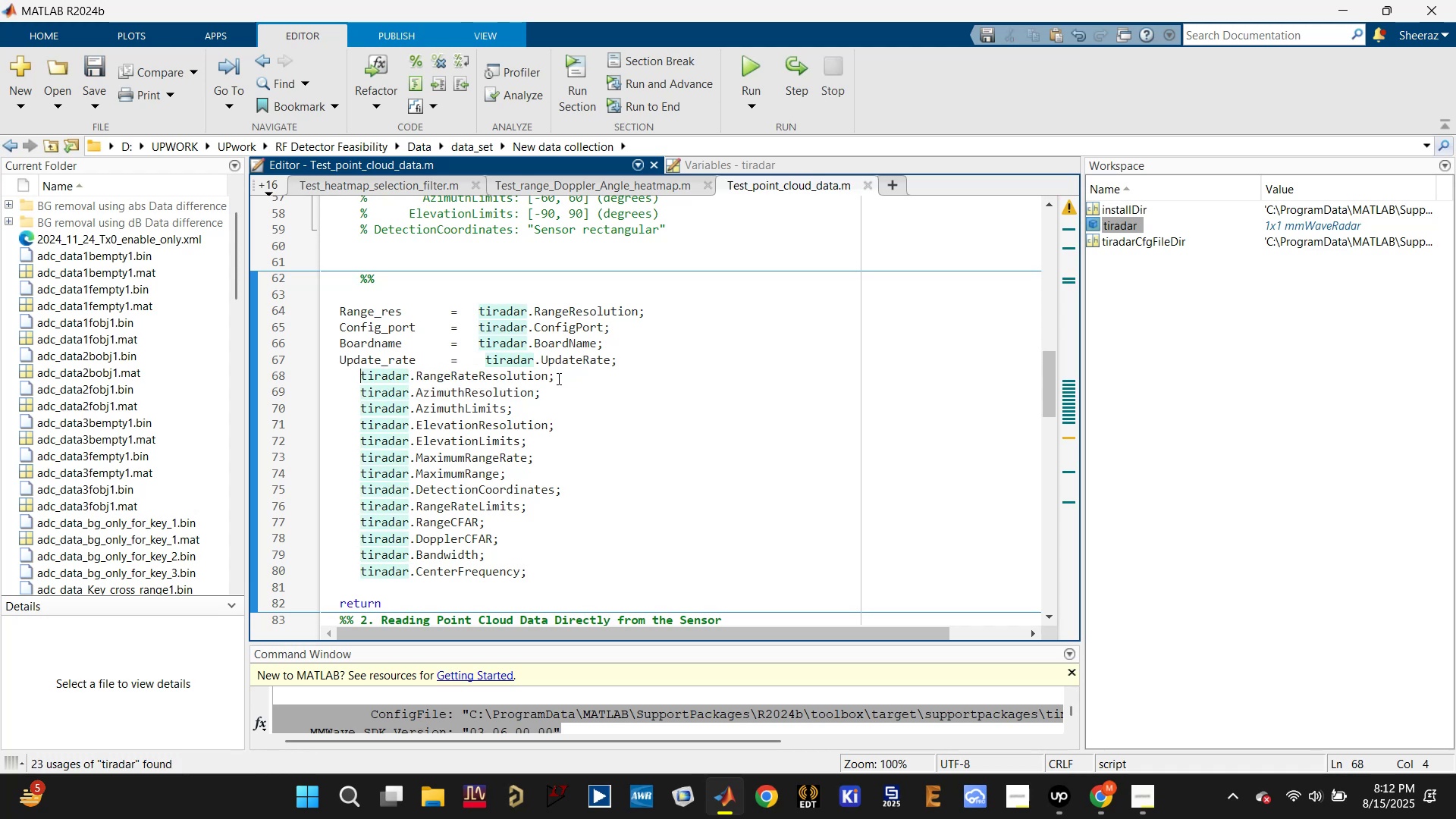 
left_click([623, 365])
 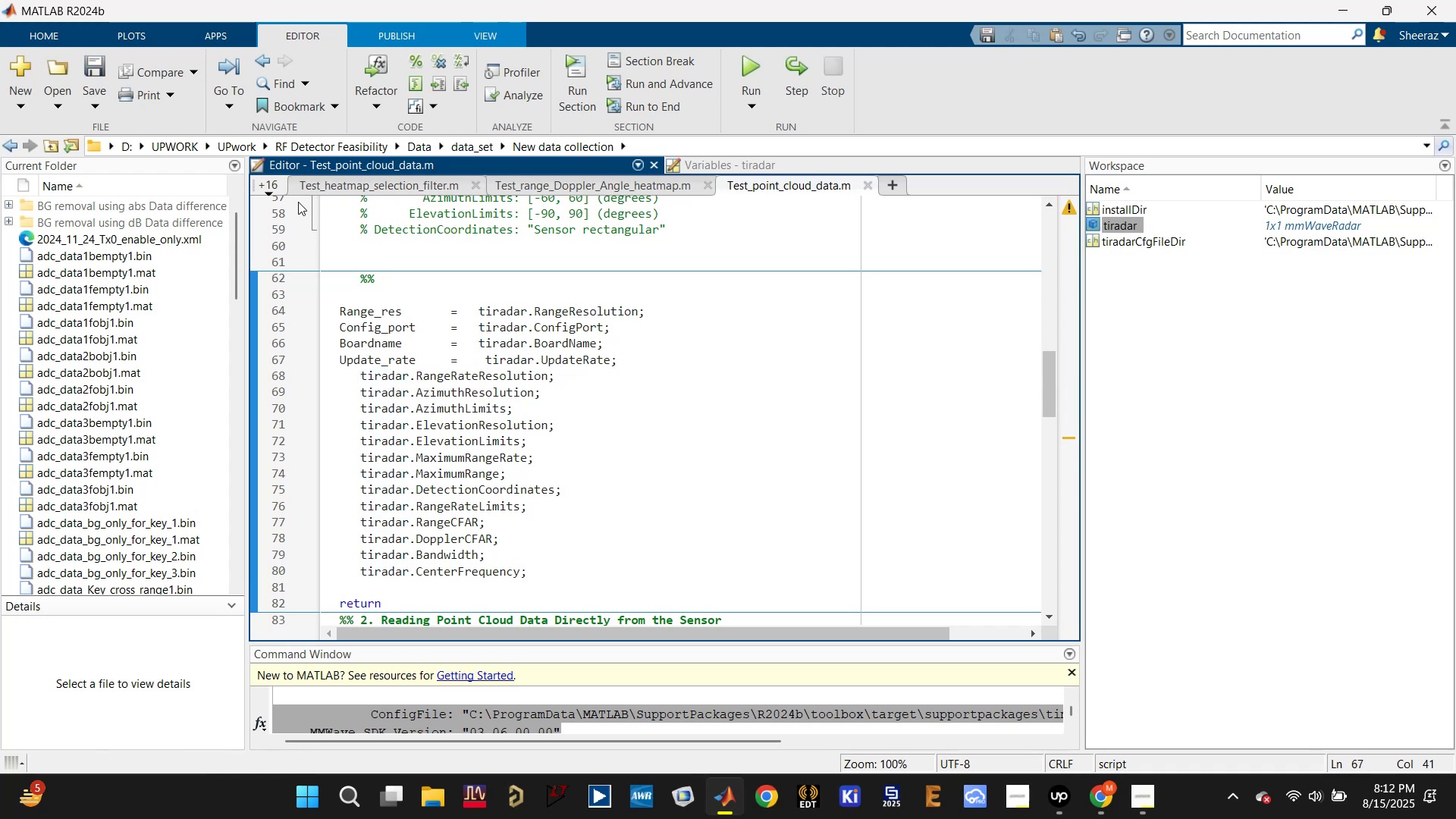 
left_click([271, 185])
 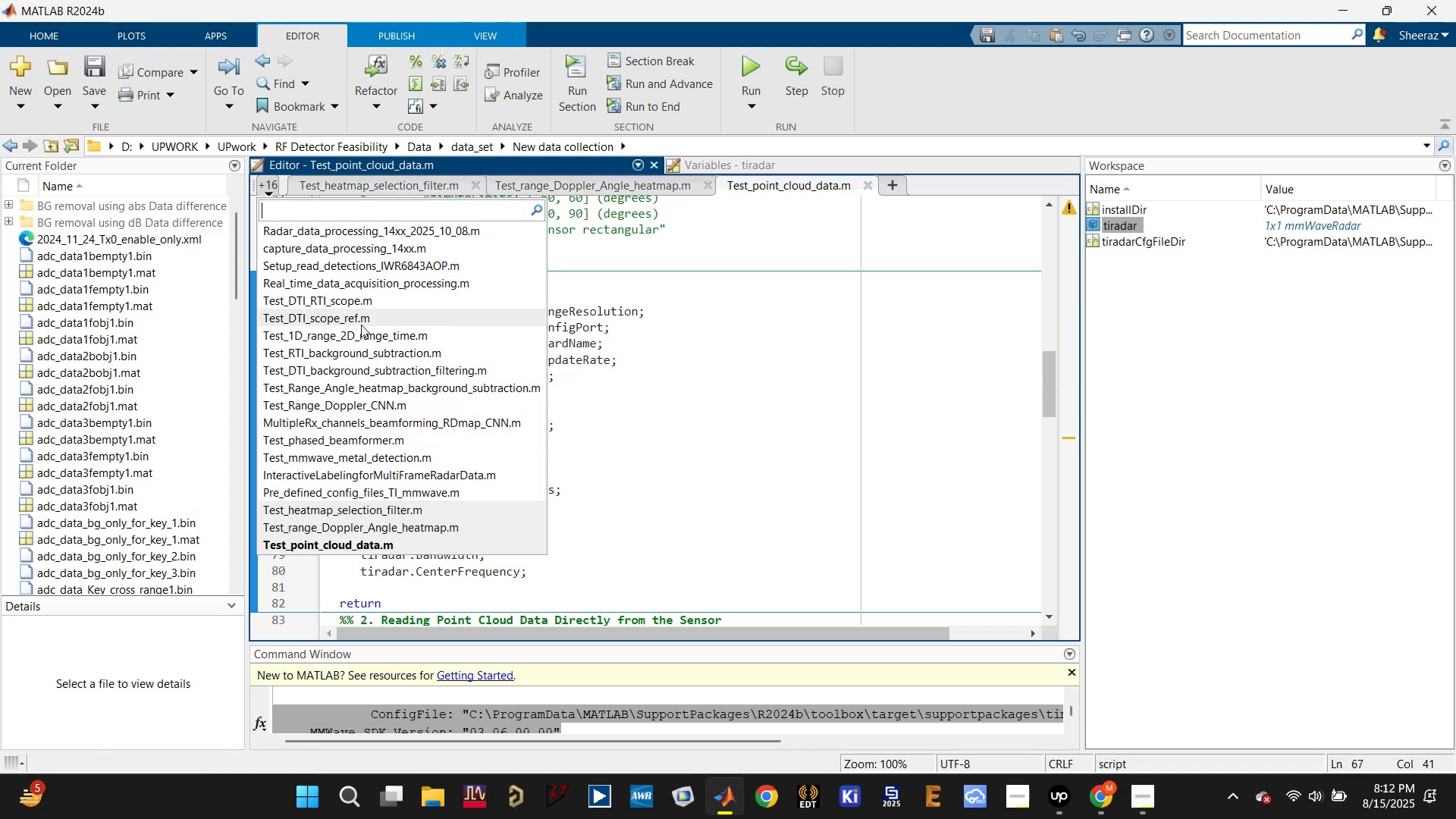 
left_click([351, 292])
 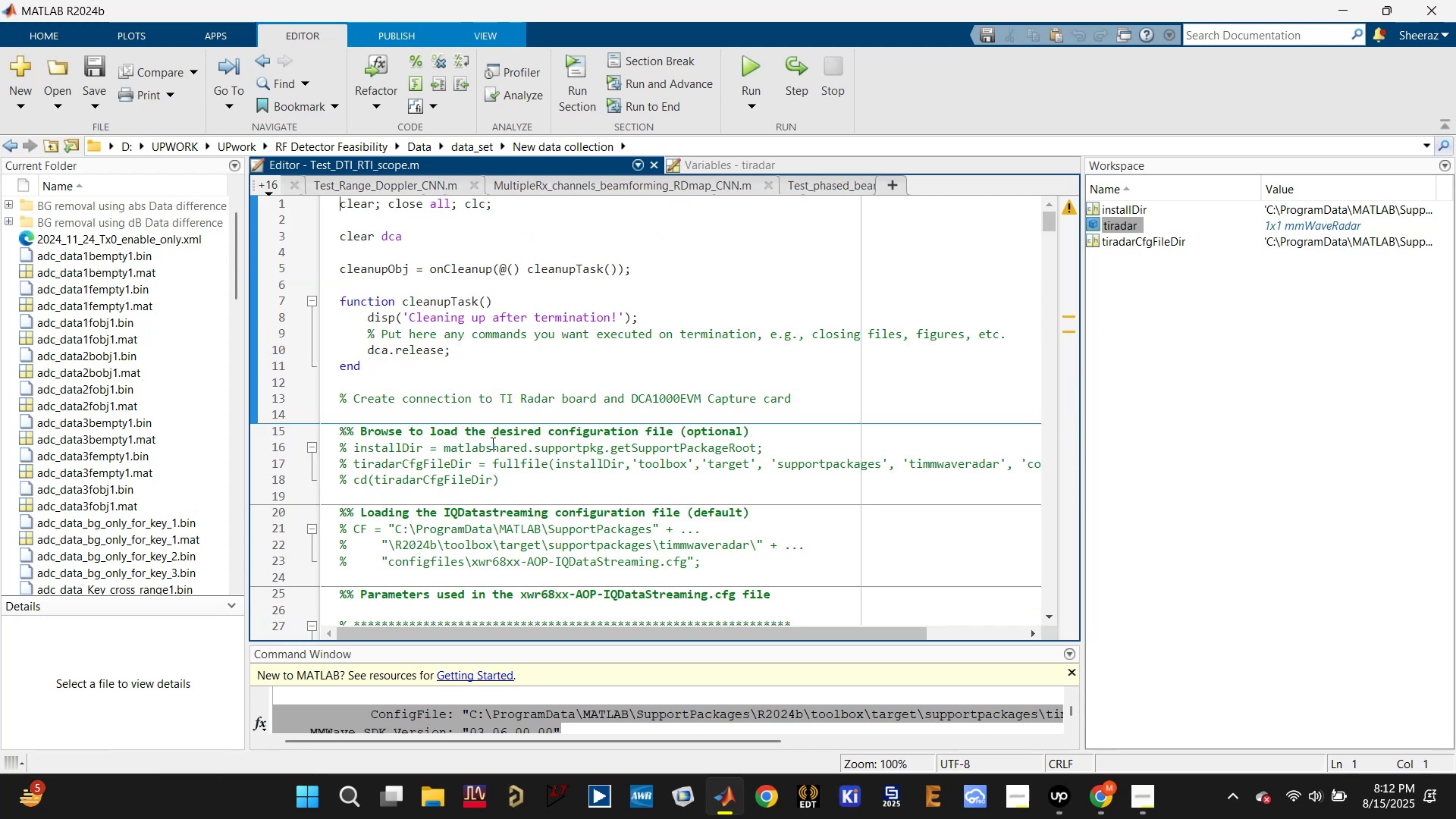 
scroll: coordinate [492, 467], scroll_direction: up, amount: 6.0
 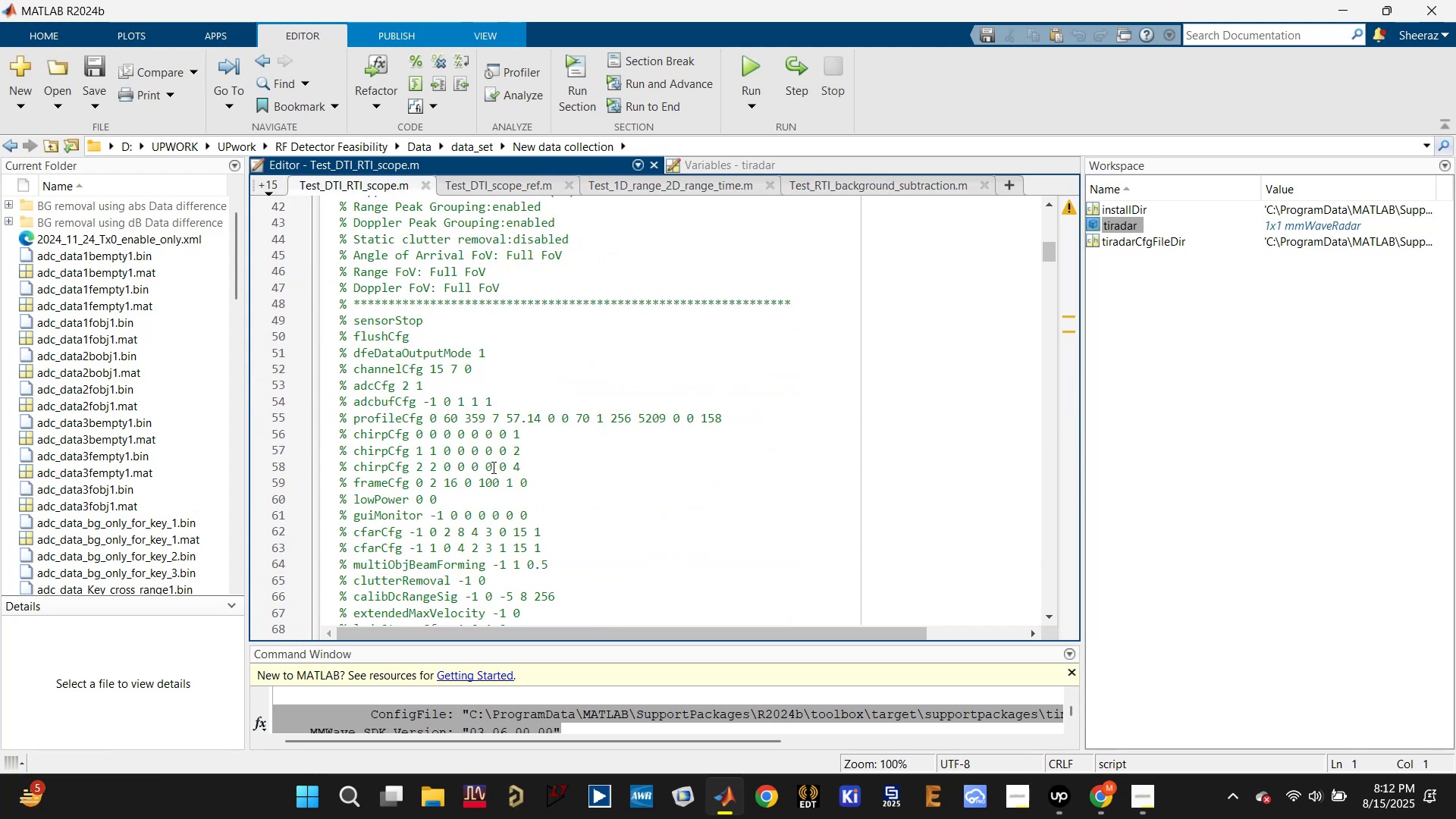 
scroll: coordinate [490, 468], scroll_direction: down, amount: 9.0
 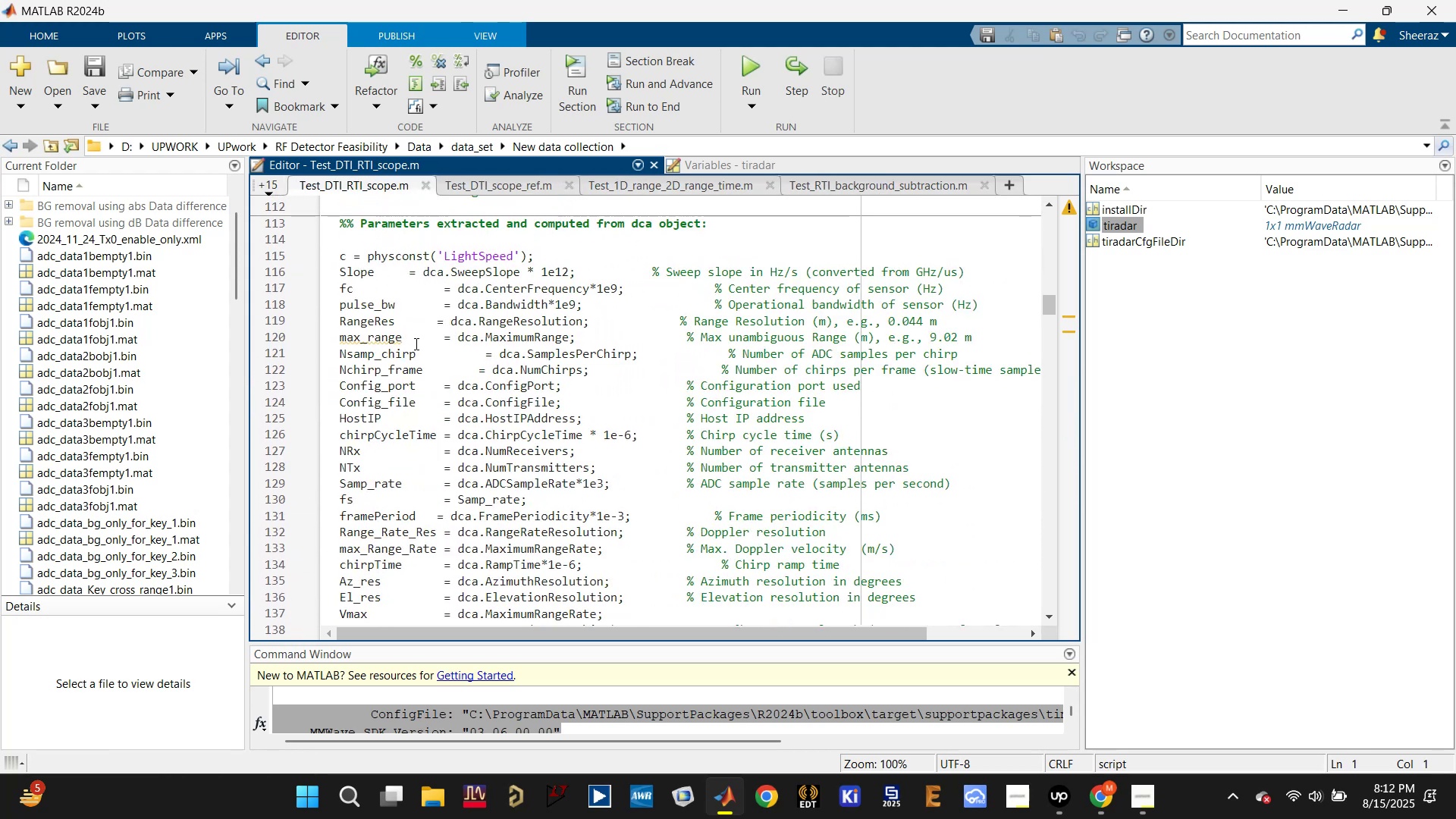 
double_click([387, 326])
 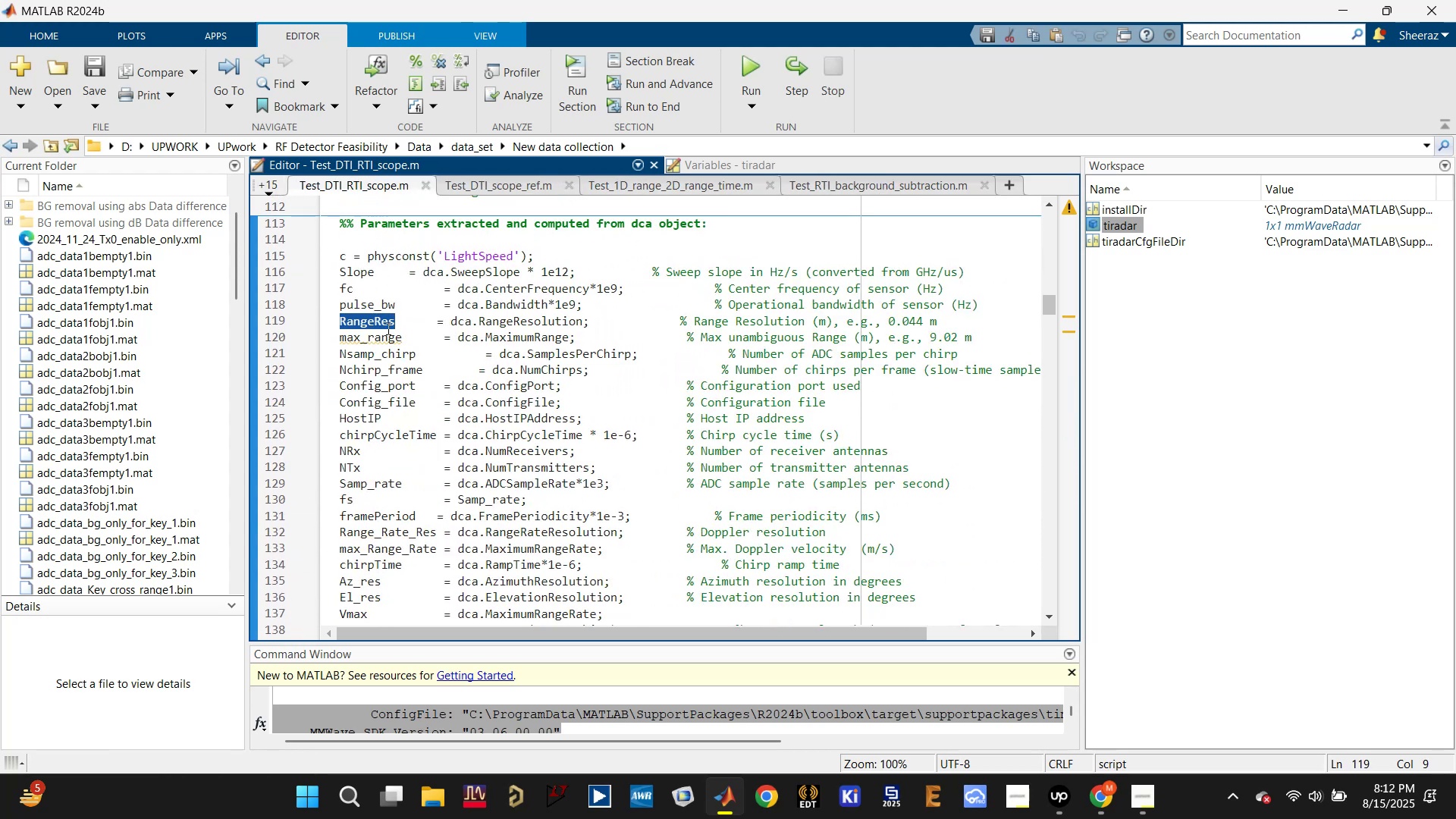 
key(Control+C)
 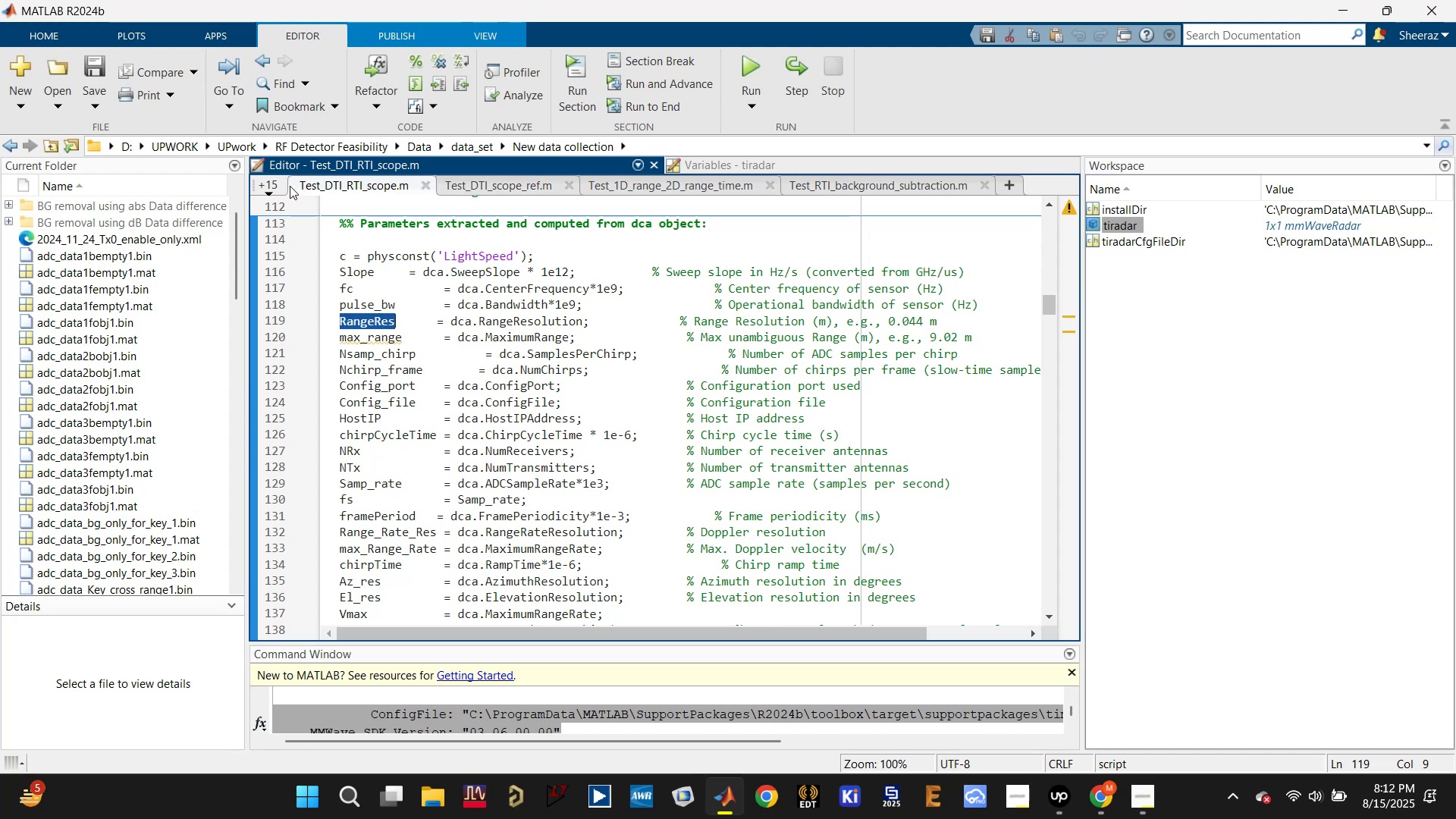 
left_click([566, 186])
 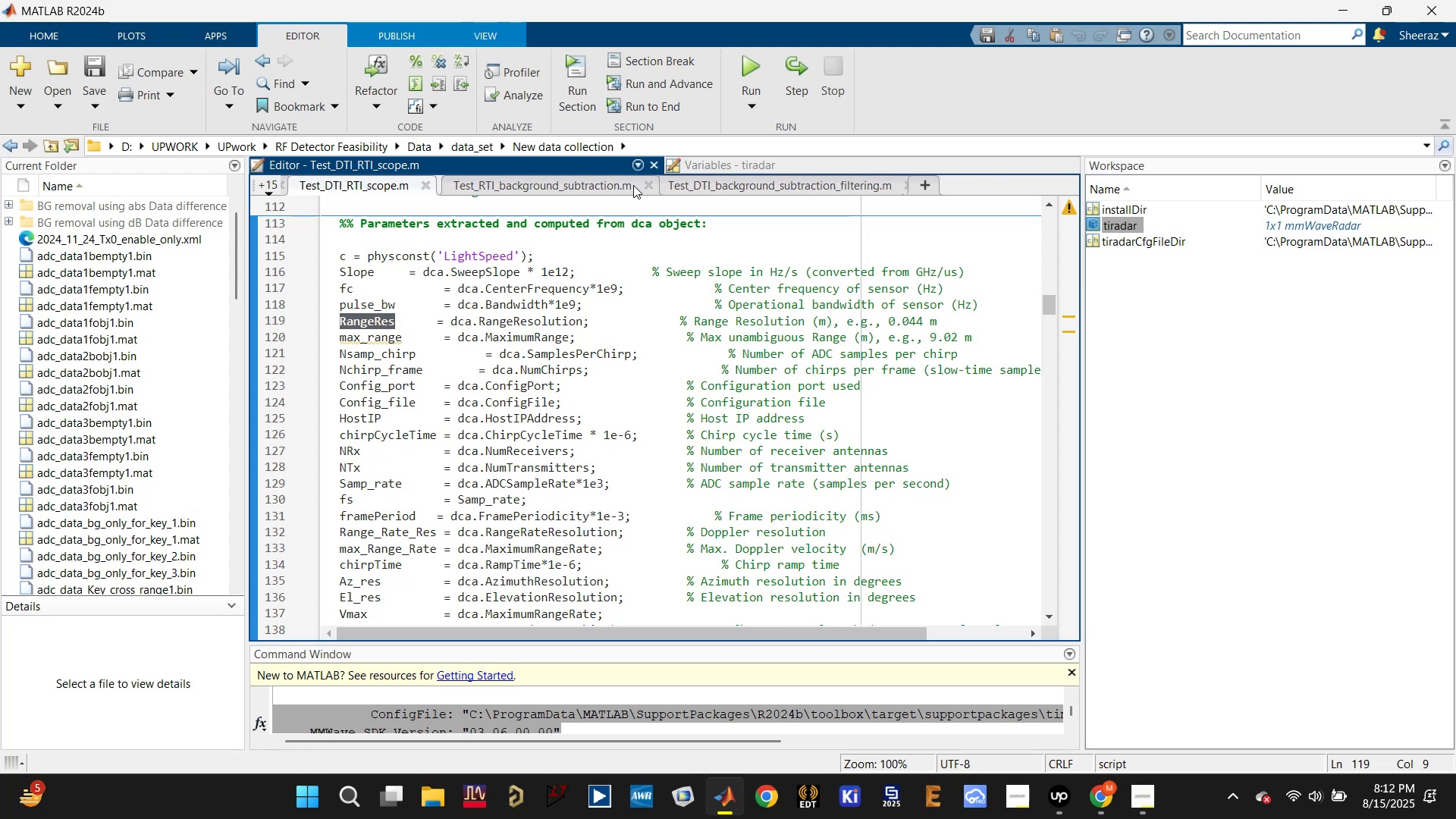 
left_click([639, 186])
 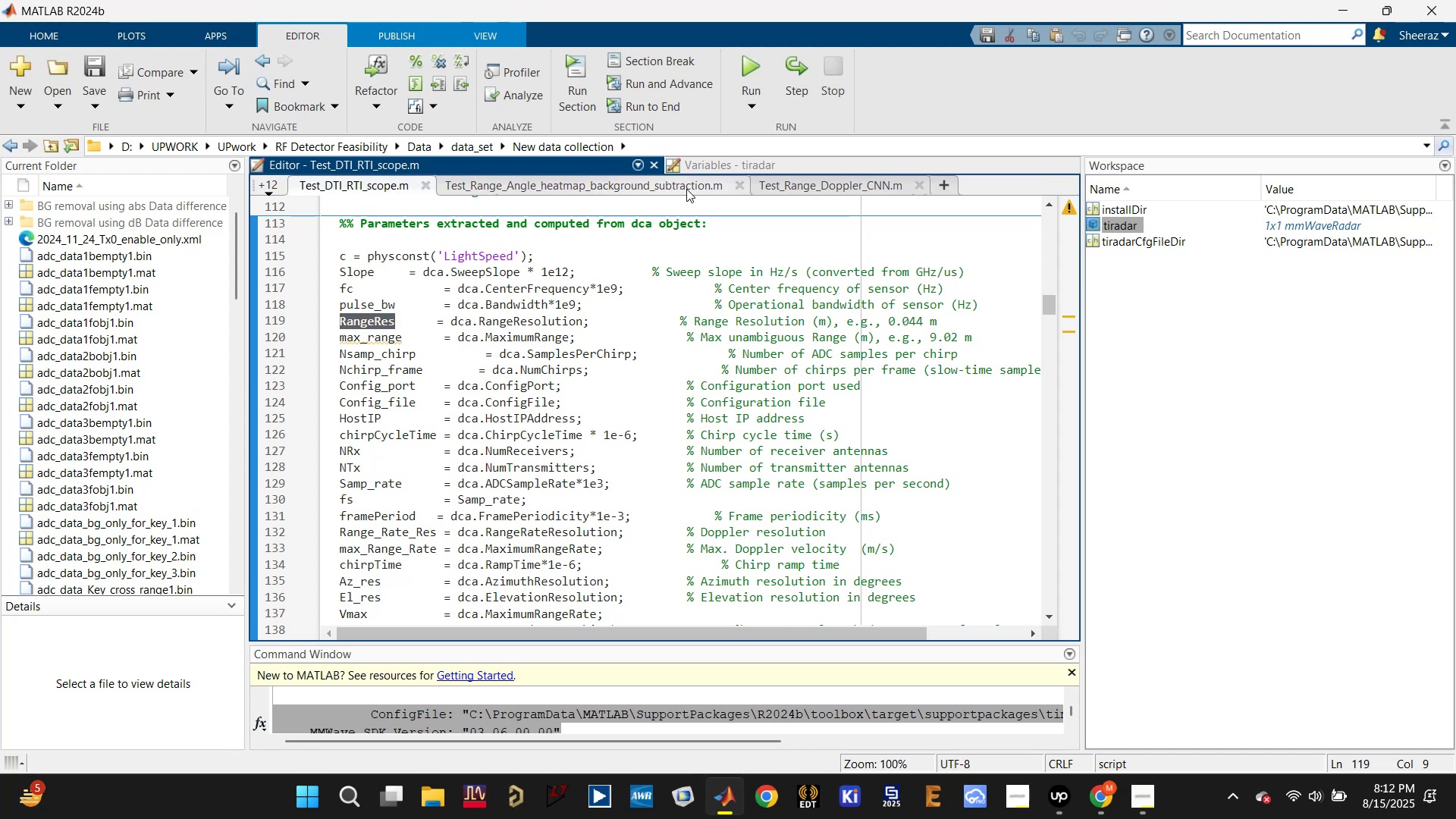 
left_click([736, 189])
 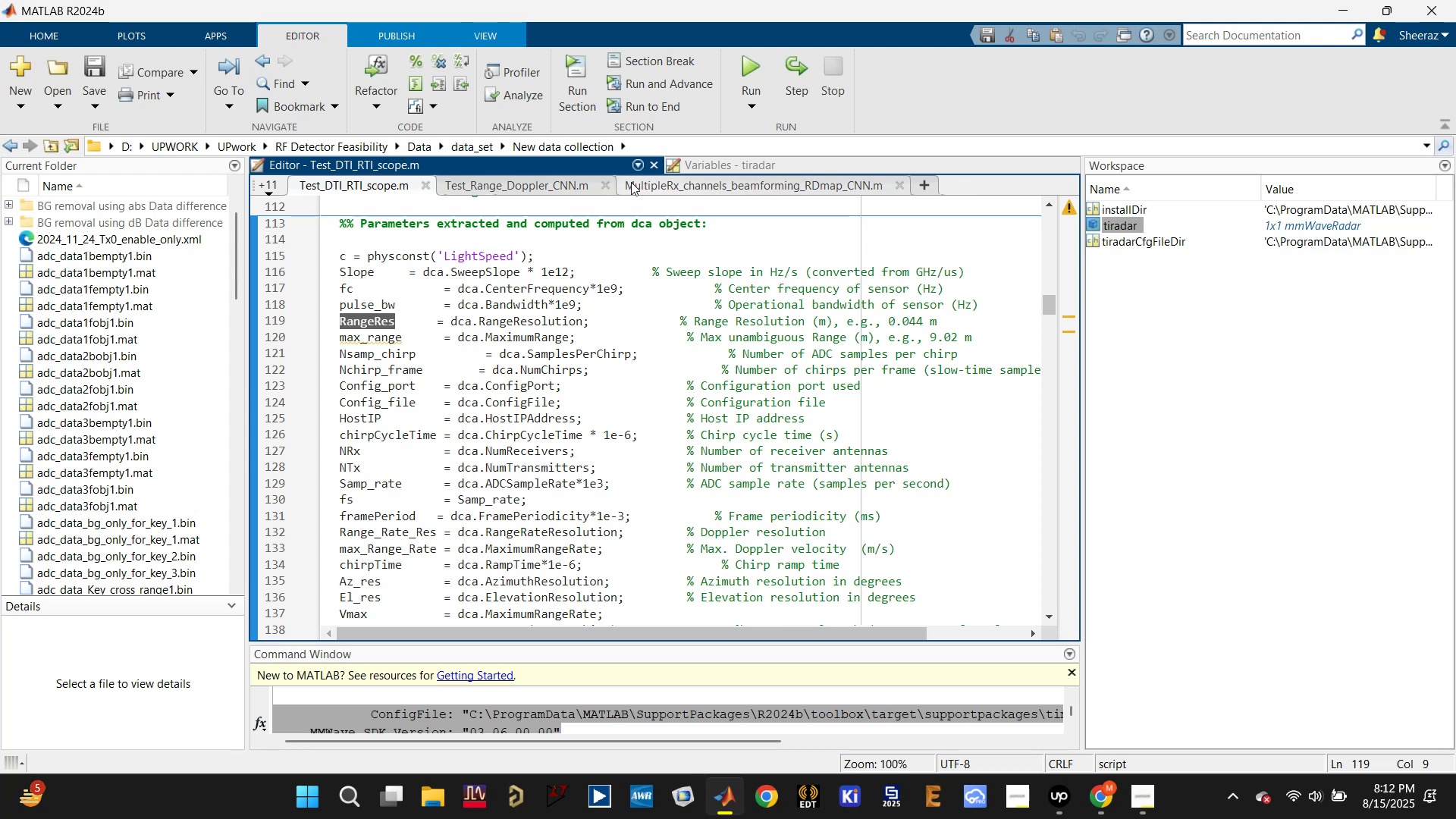 
left_click([607, 184])
 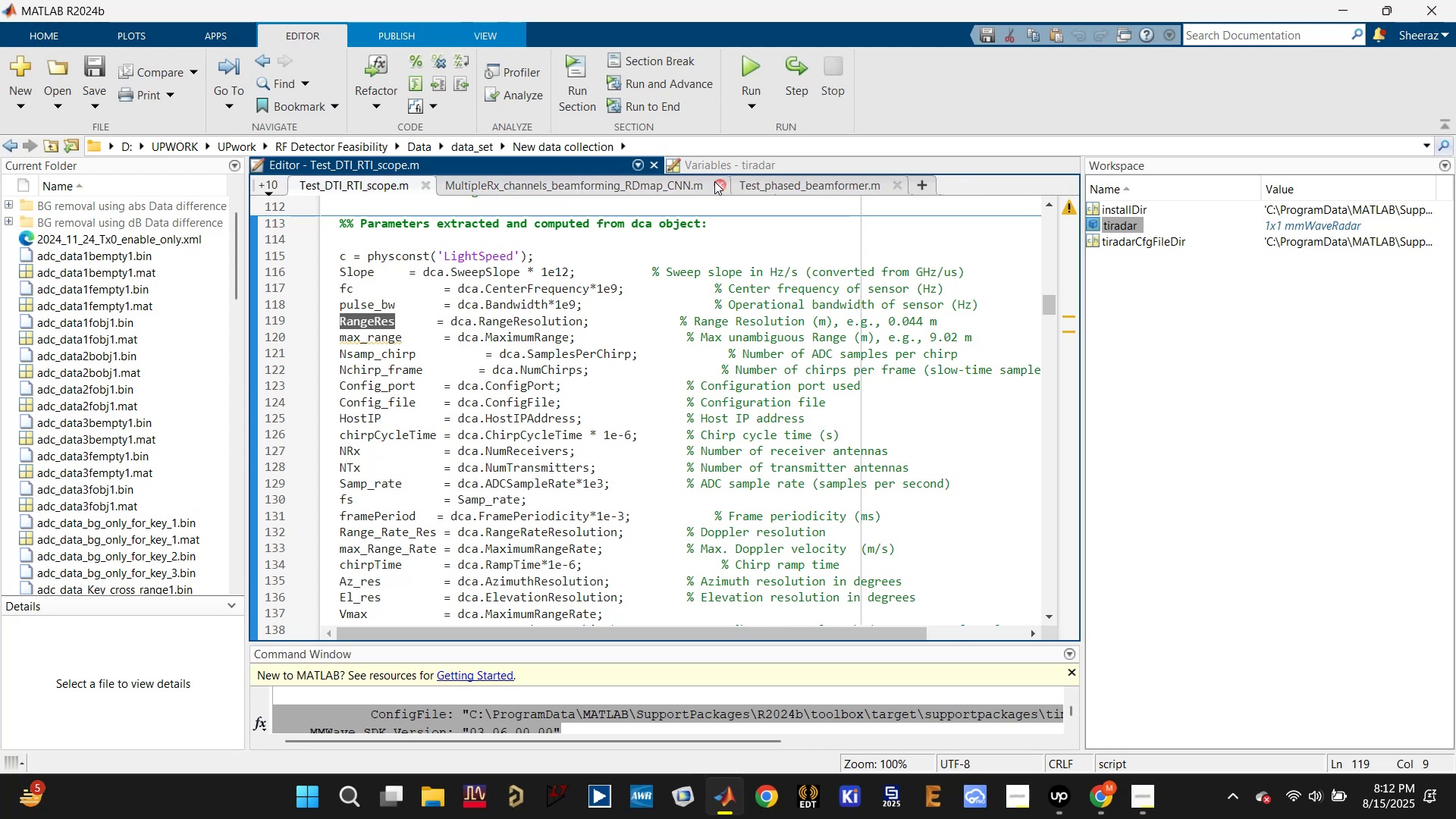 
left_click([720, 186])
 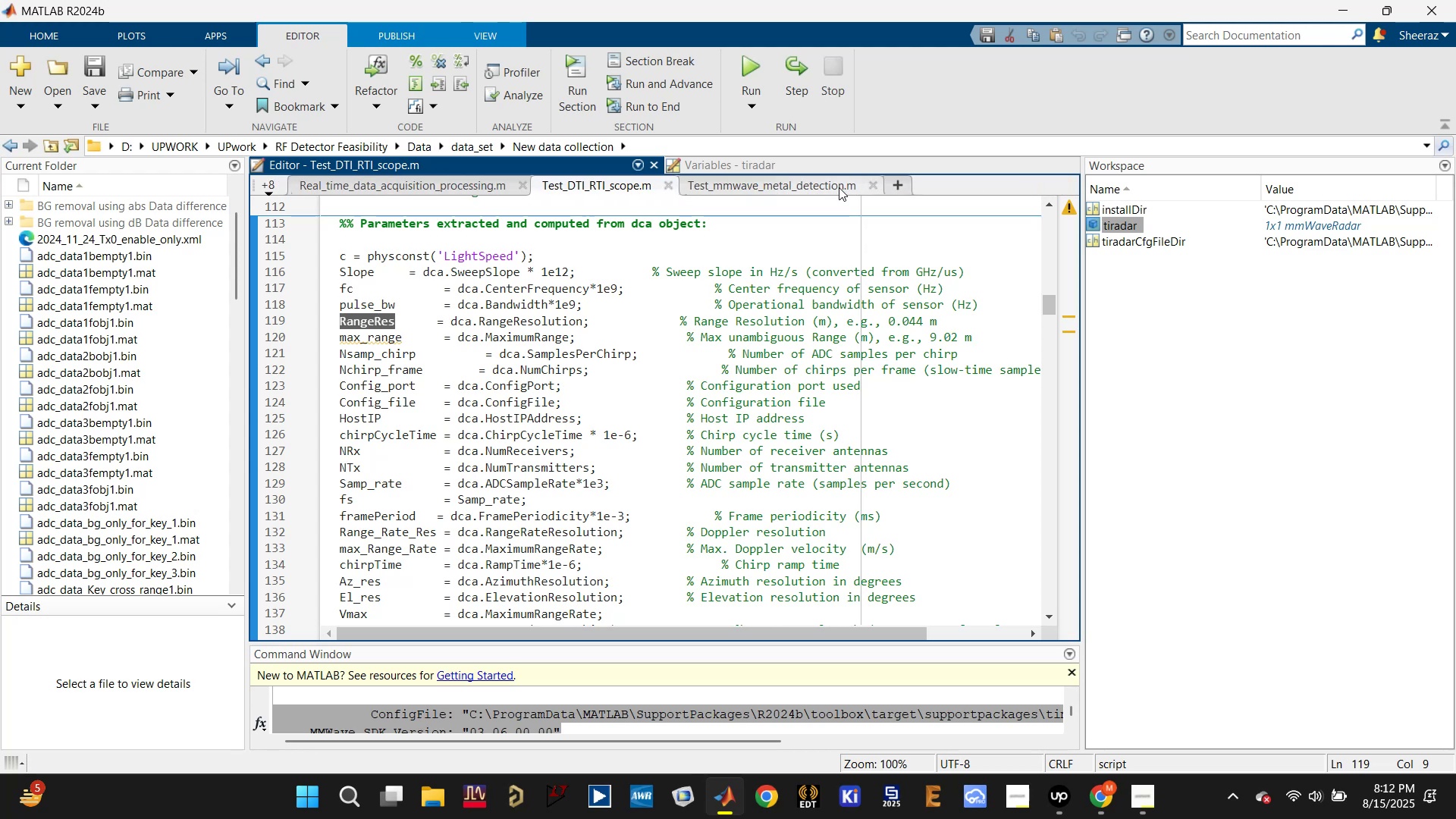 
left_click([748, 189])
 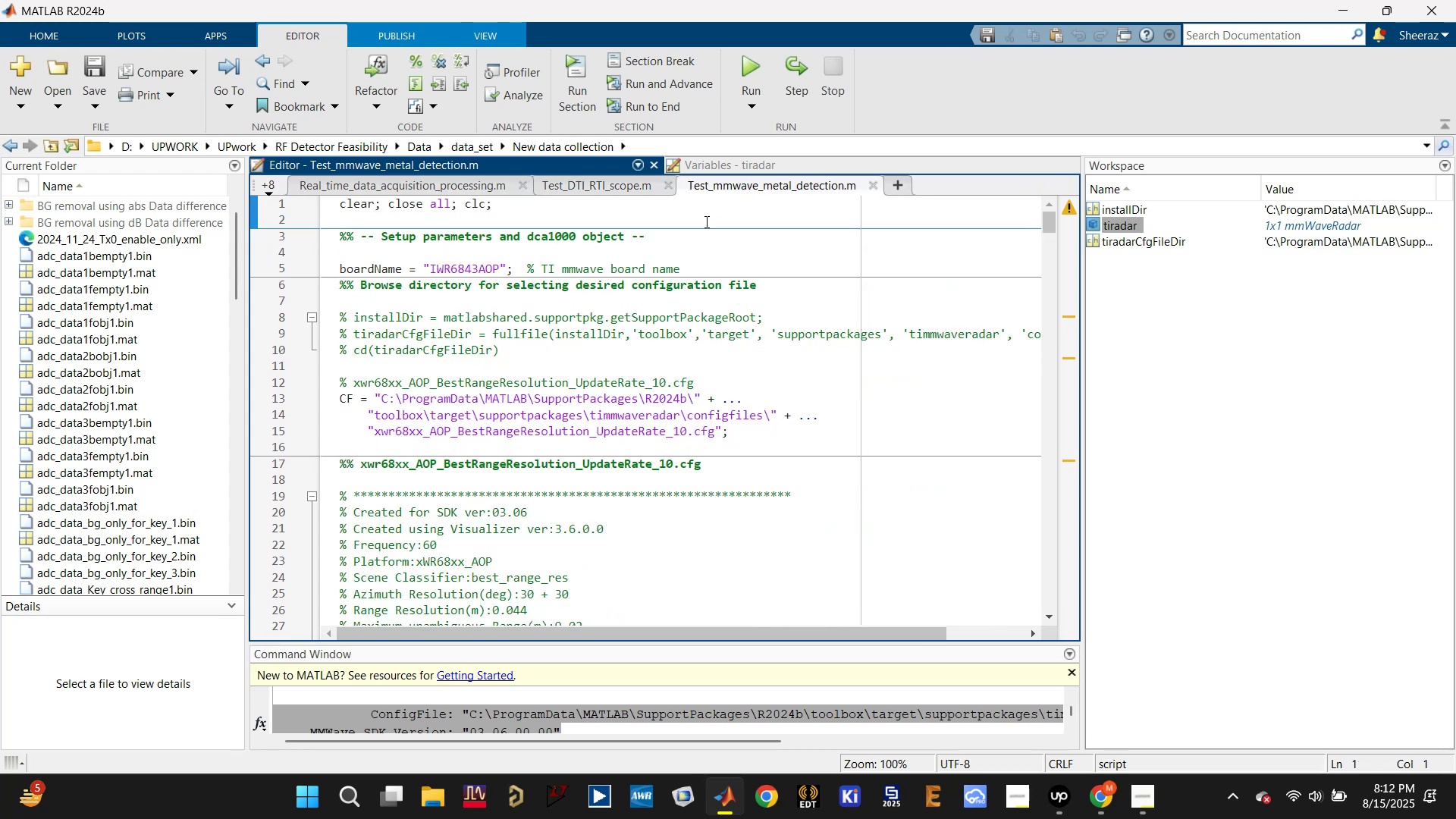 
scroll: coordinate [685, 261], scroll_direction: down, amount: 21.0
 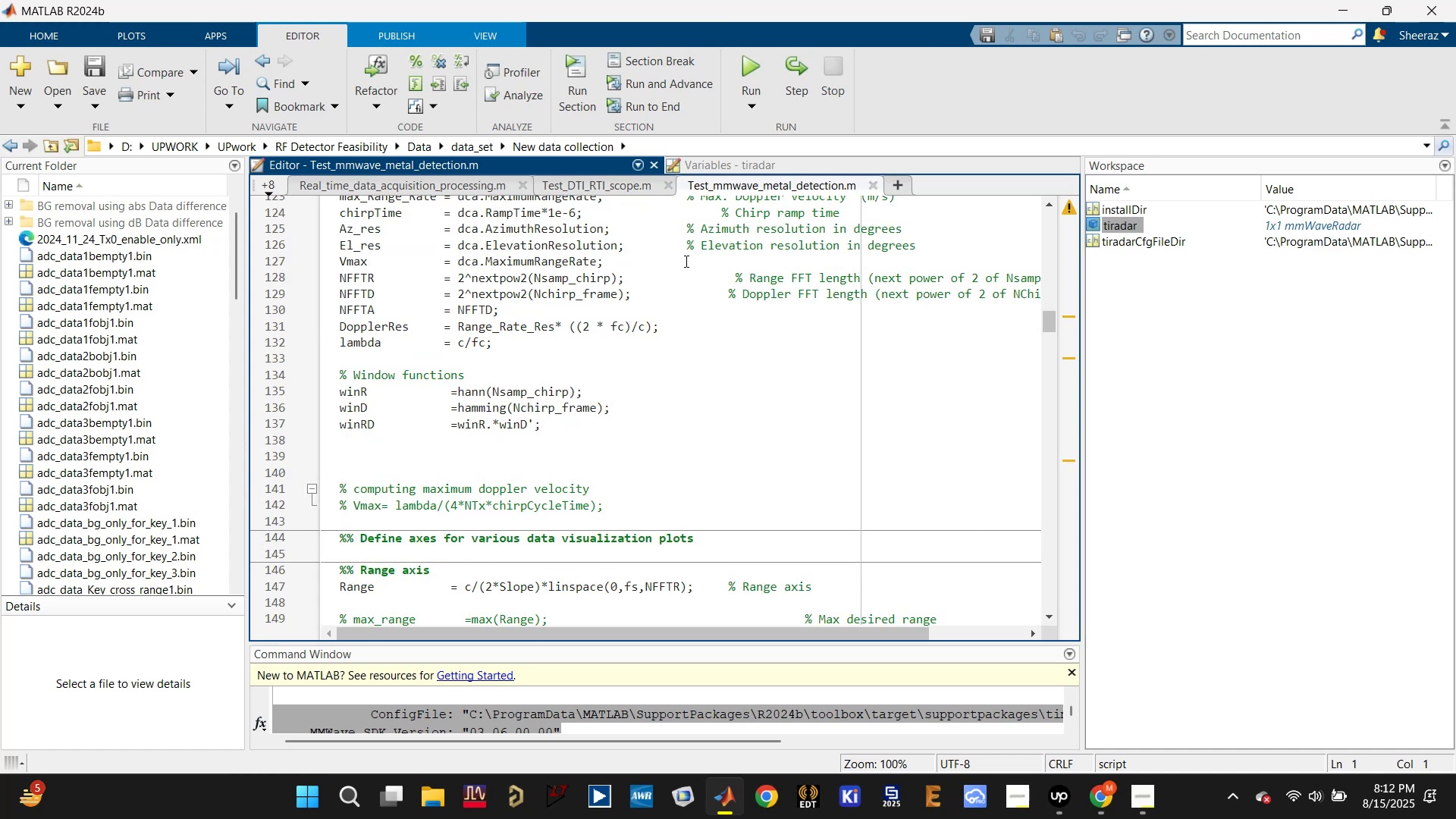 
scroll: coordinate [685, 261], scroll_direction: up, amount: 5.0
 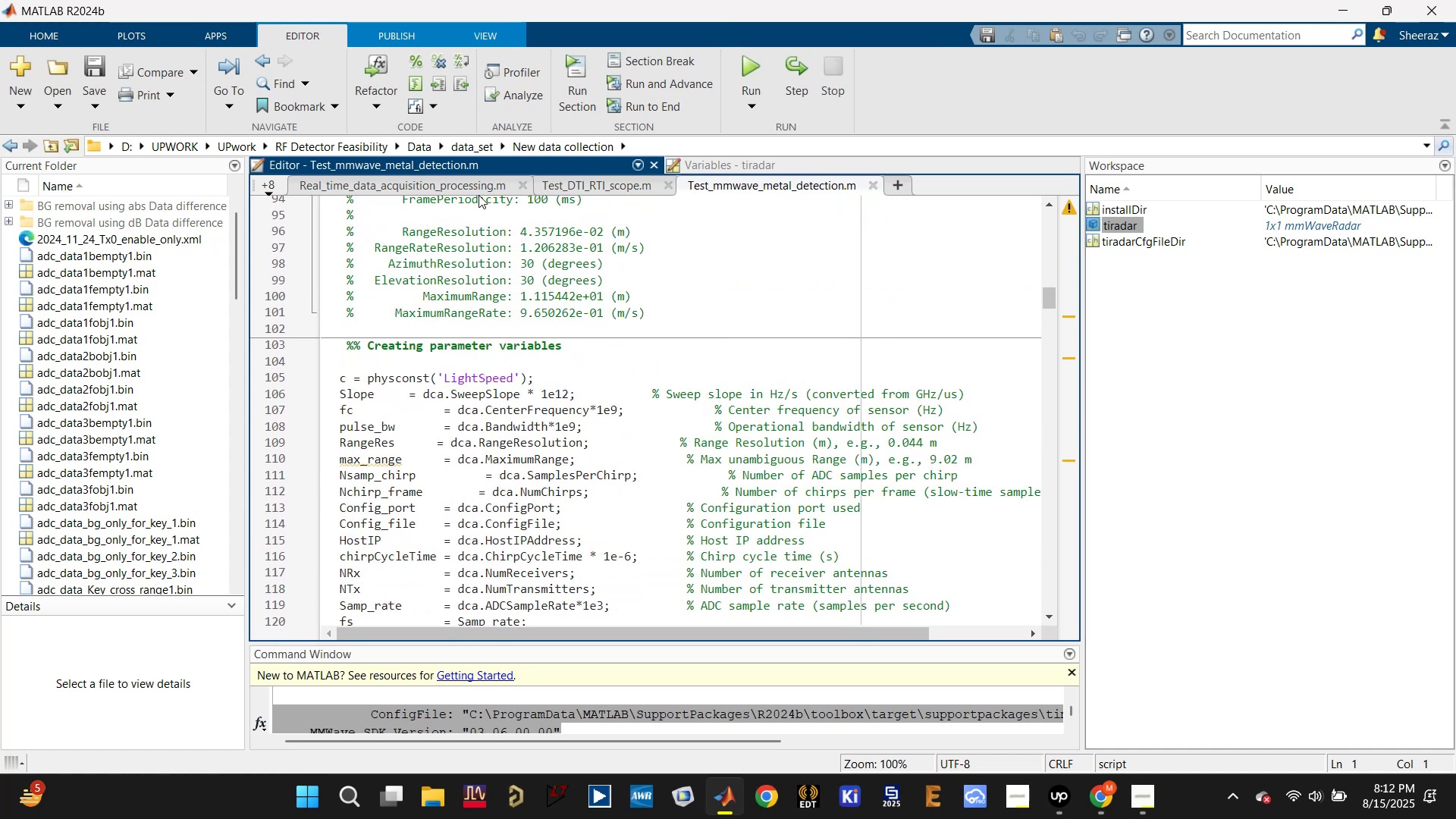 
left_click([480, 179])
 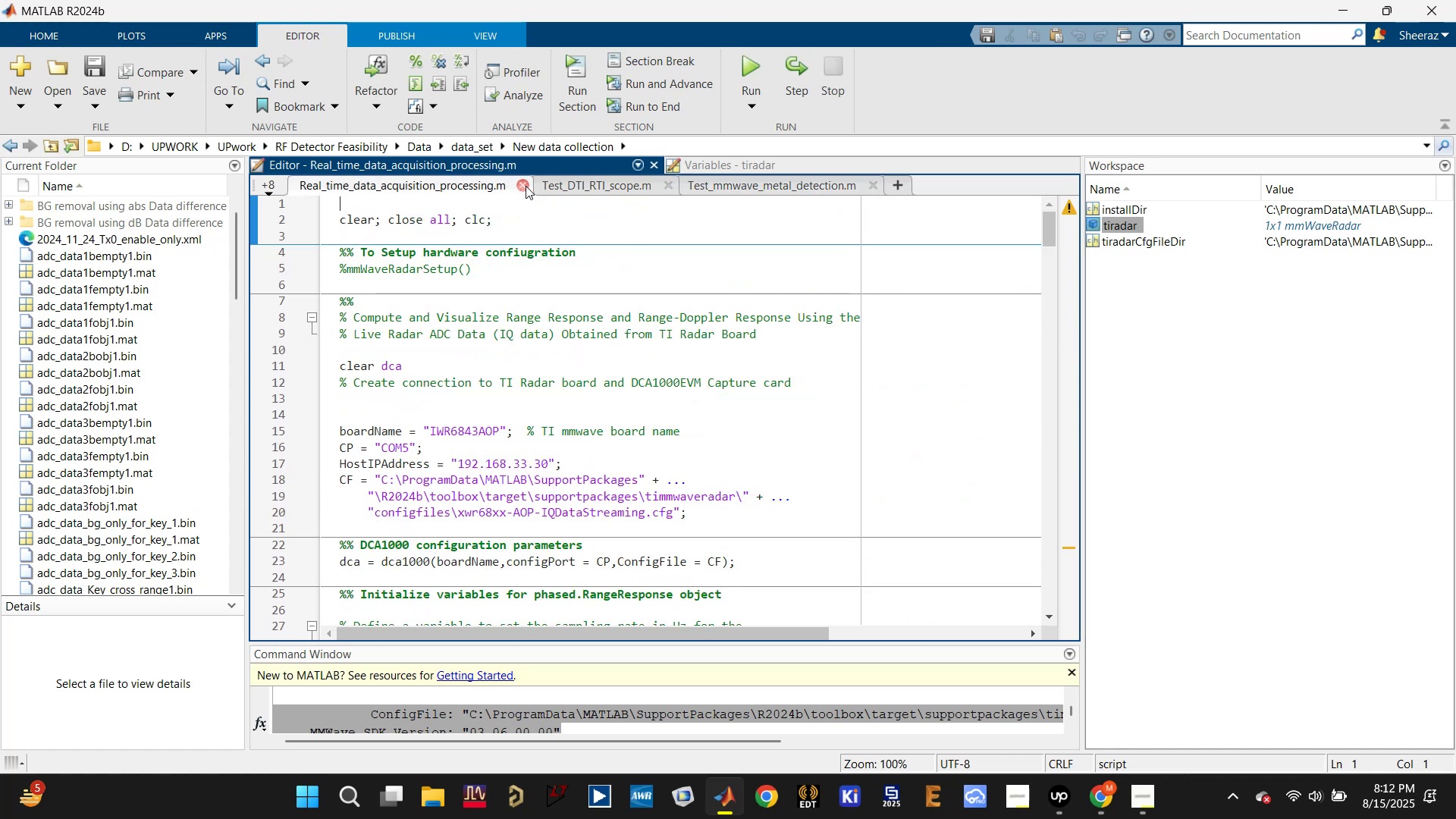 
left_click([524, 187])
 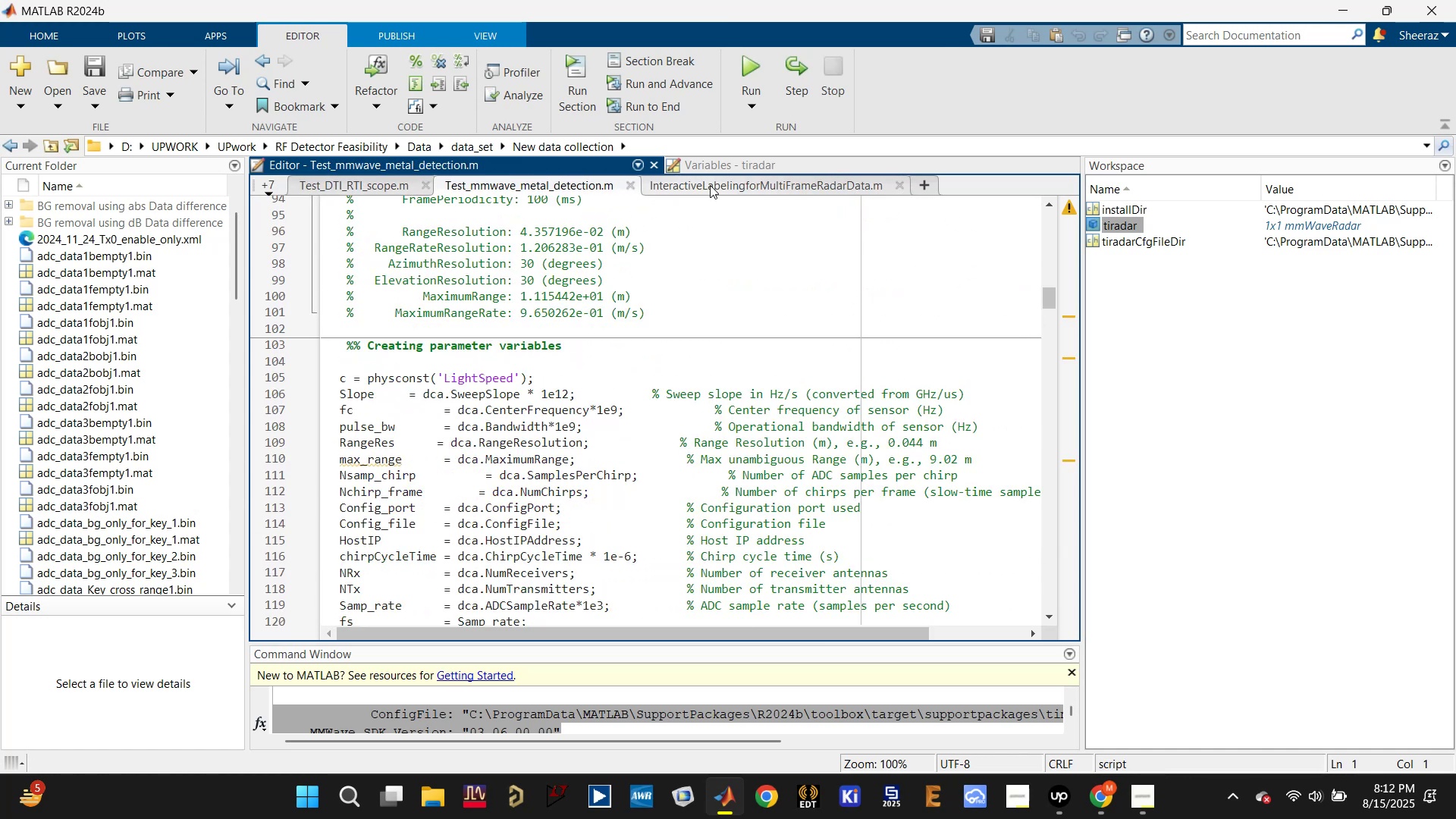 
left_click([896, 181])
 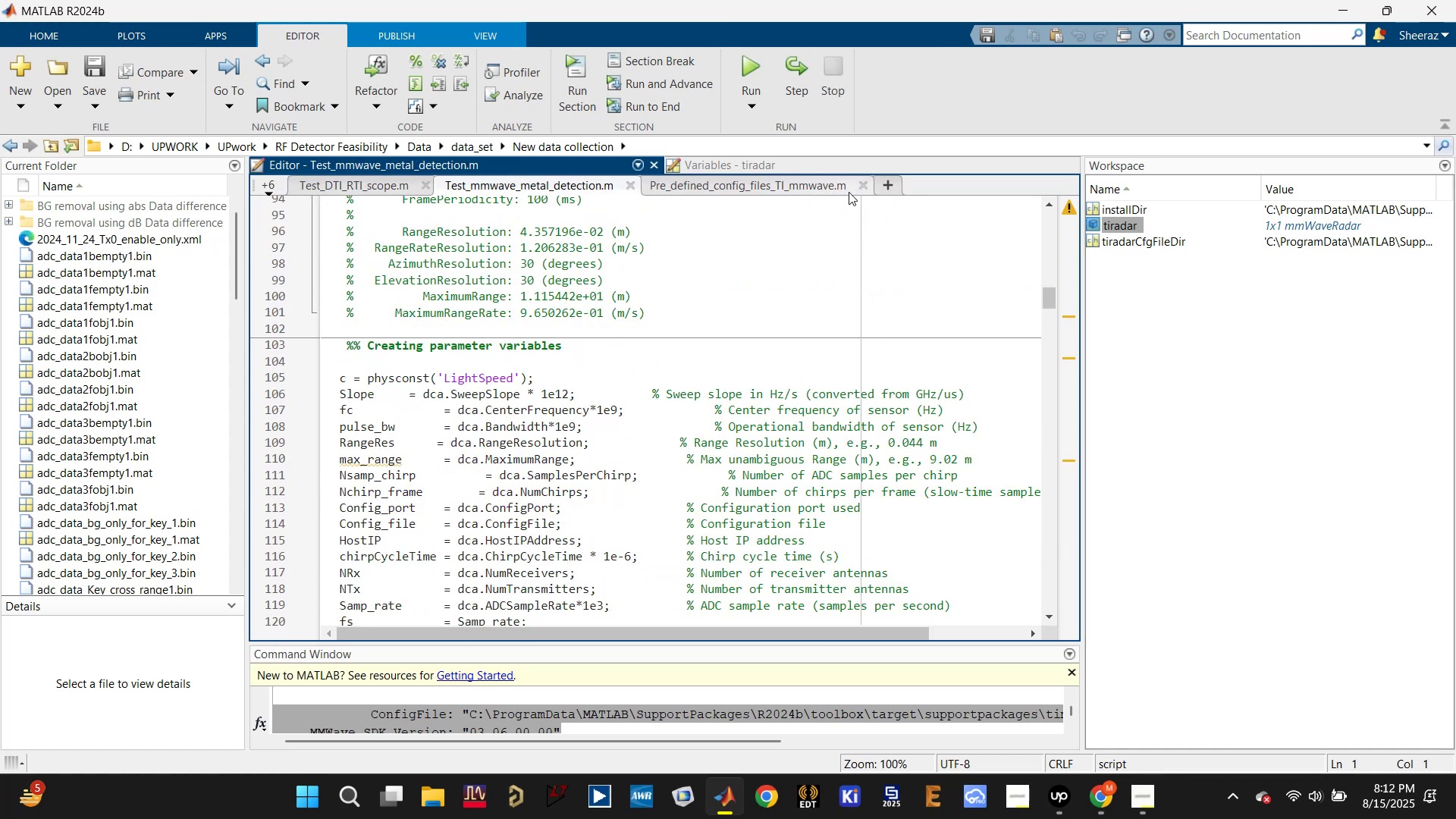 
left_click([858, 185])
 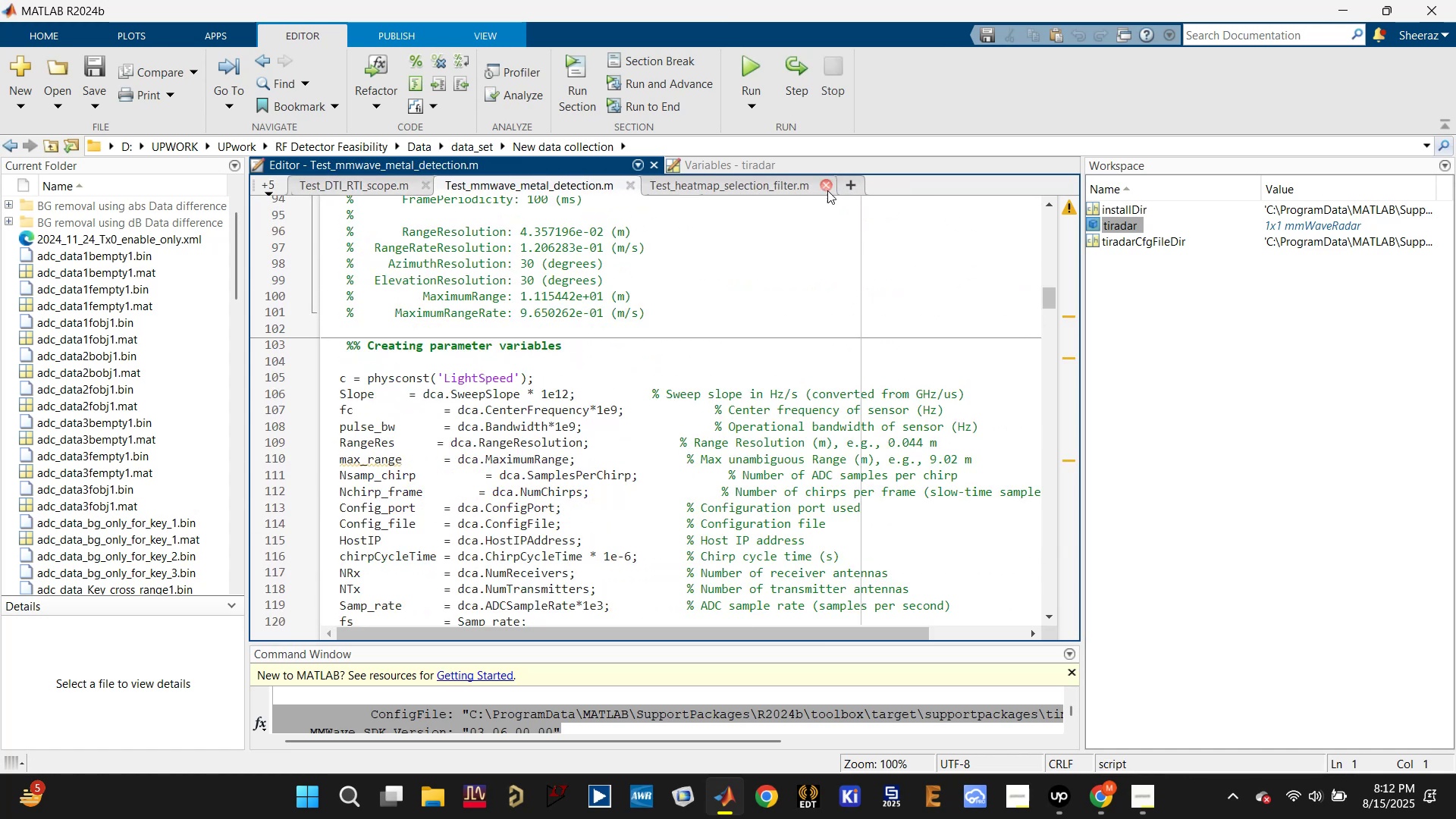 
left_click([826, 187])
 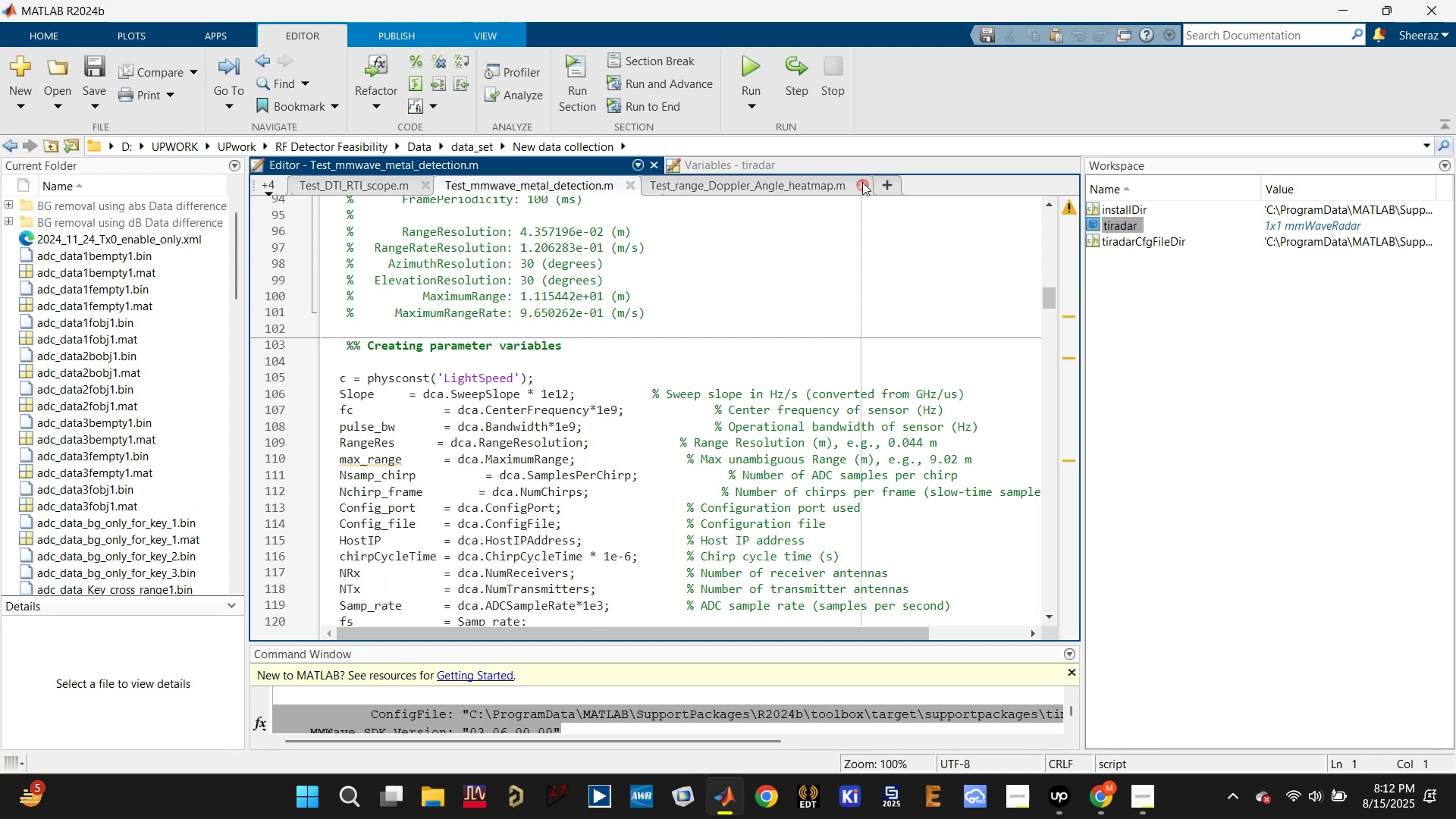 
left_click([859, 186])
 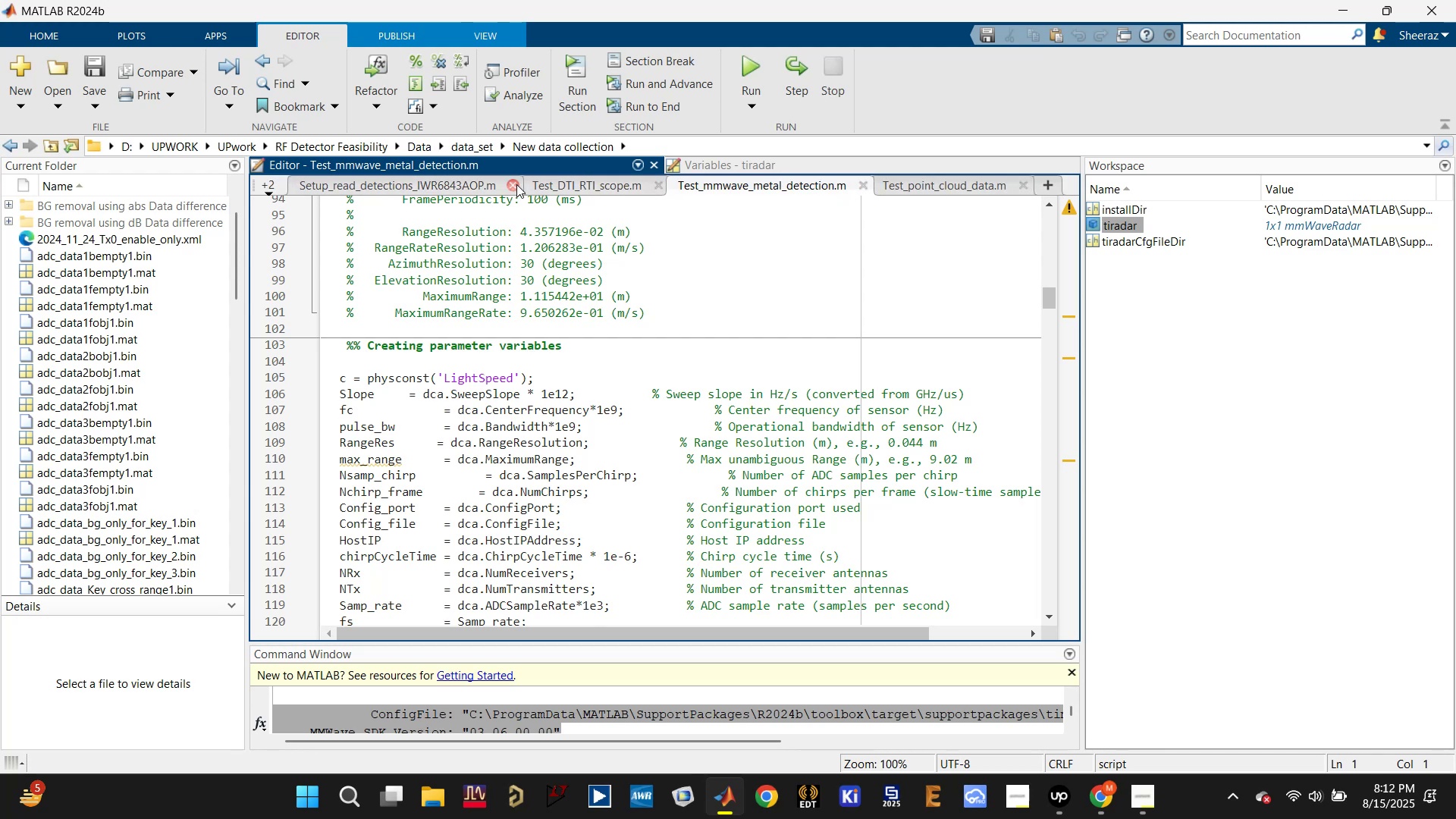 
left_click([514, 186])
 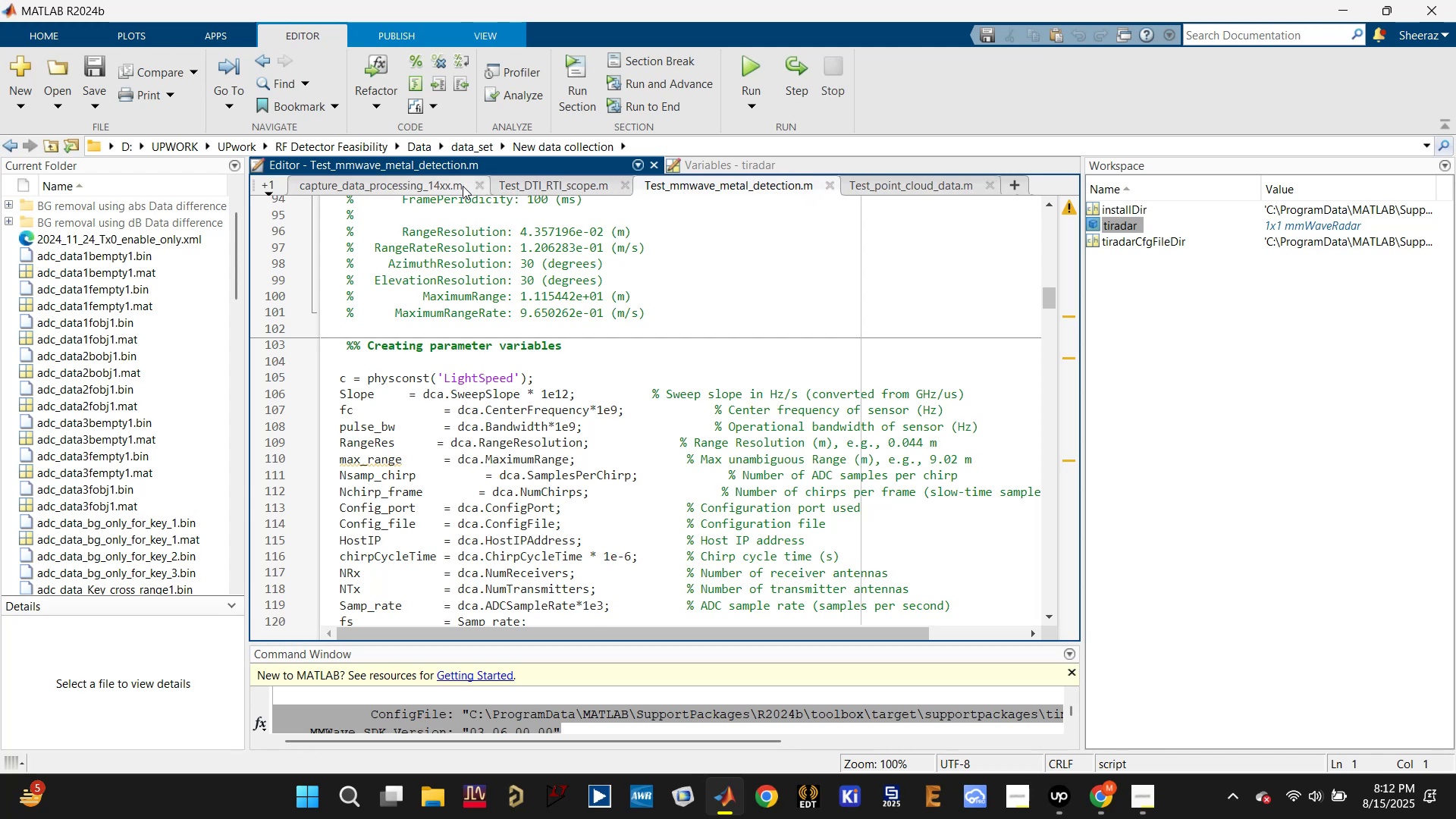 
left_click([479, 186])
 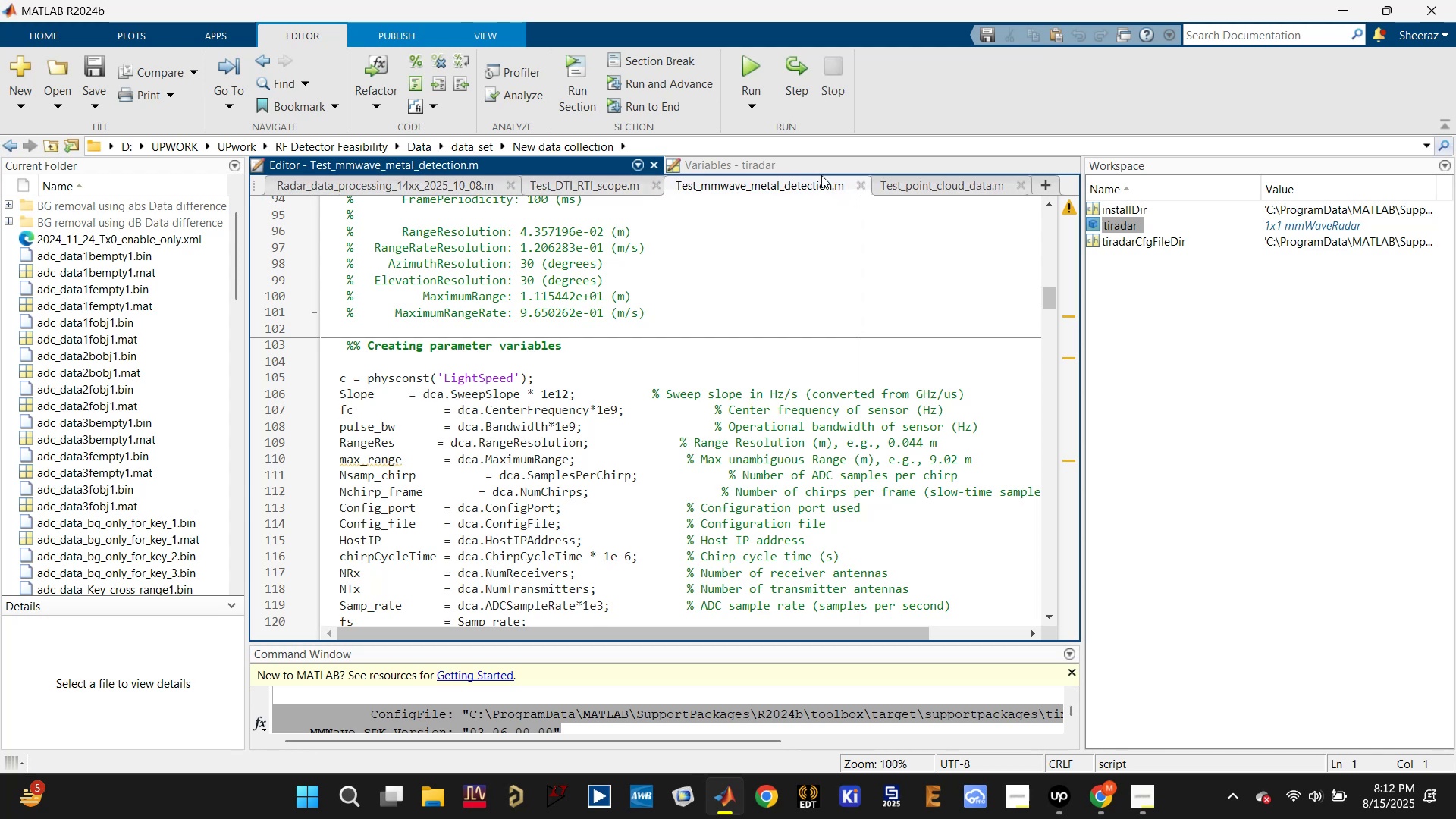 
left_click([946, 195])
 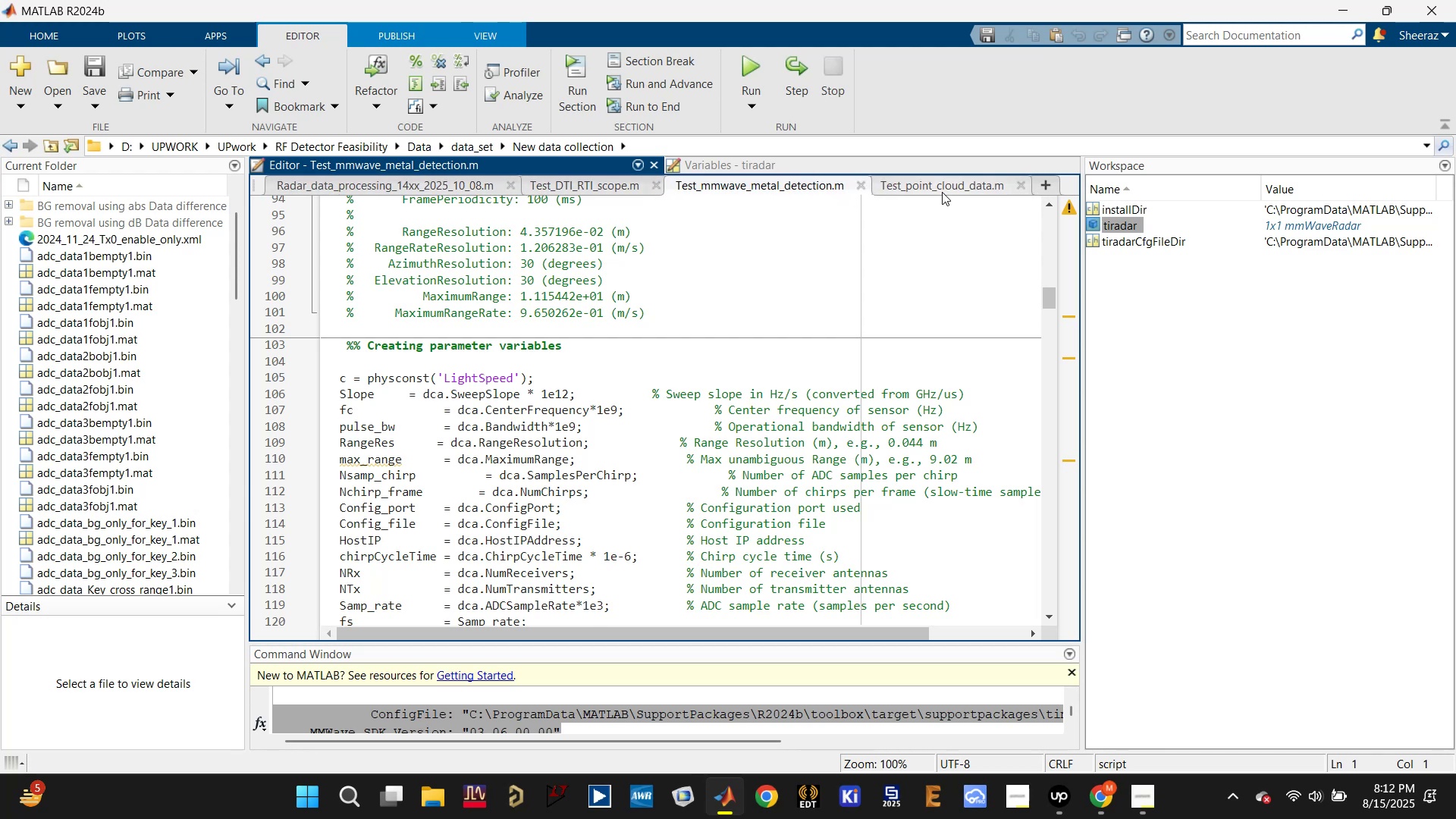 
left_click([940, 190])
 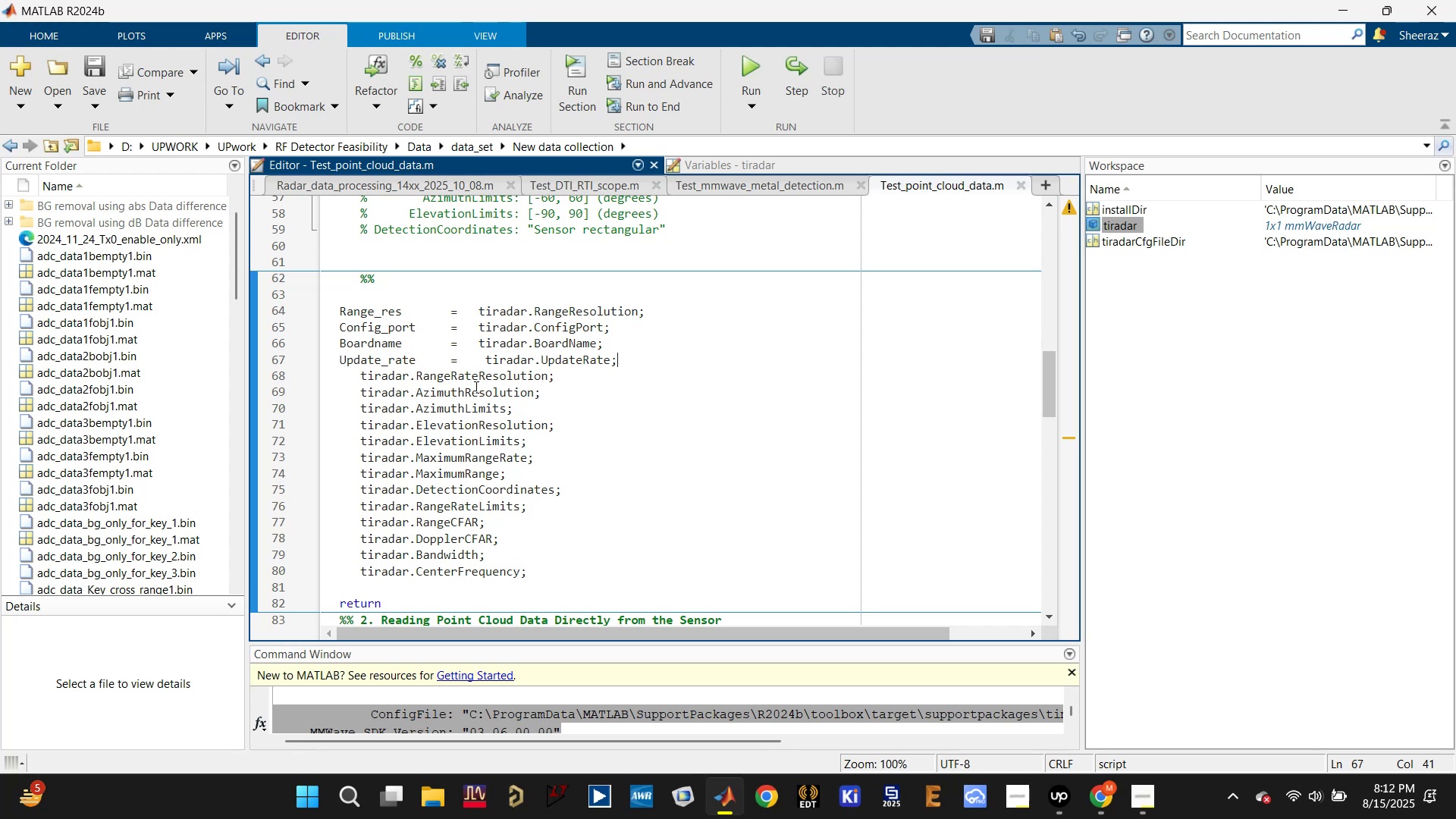 
double_click([379, 316])
 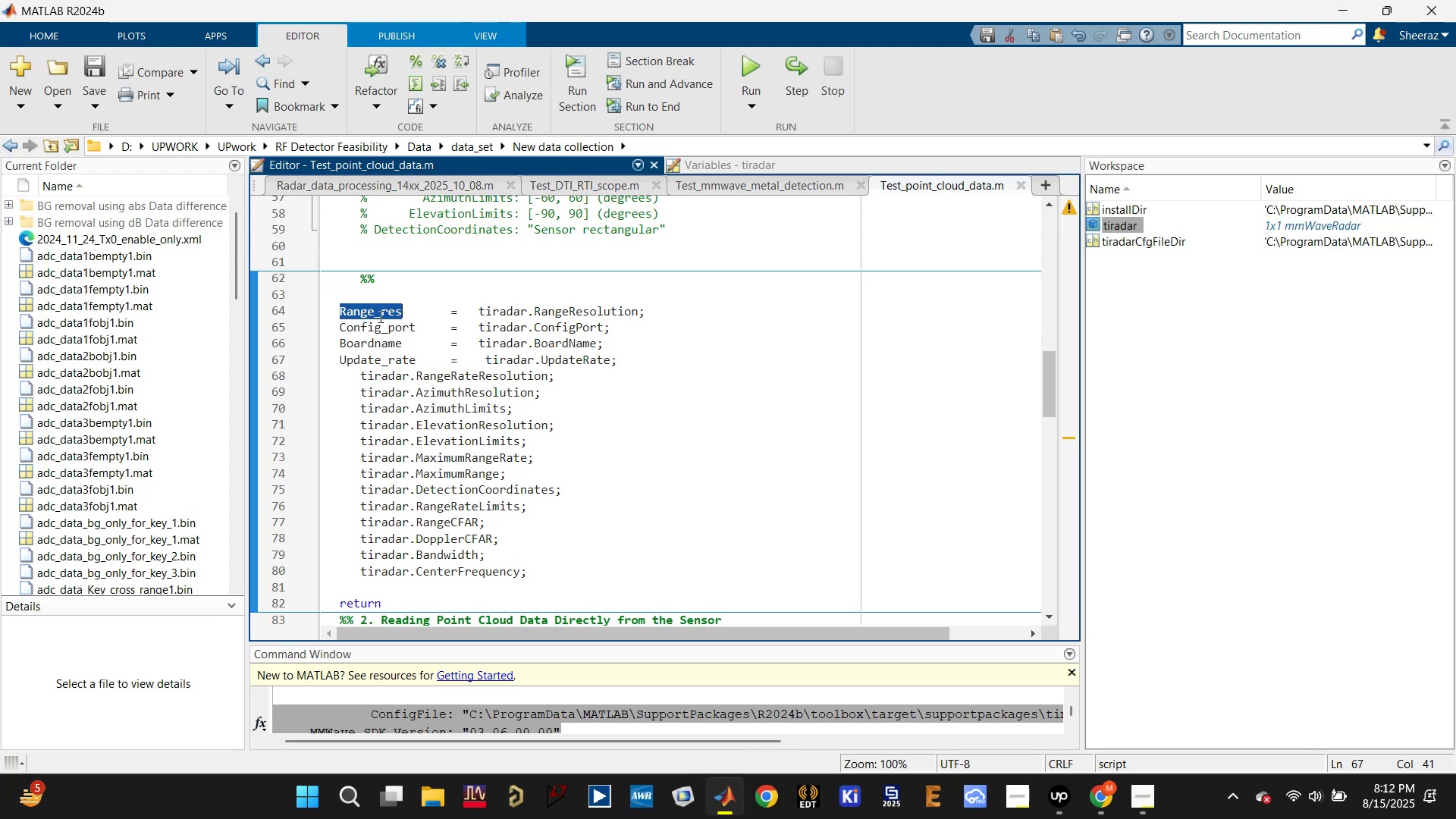 
key(Control+V)
 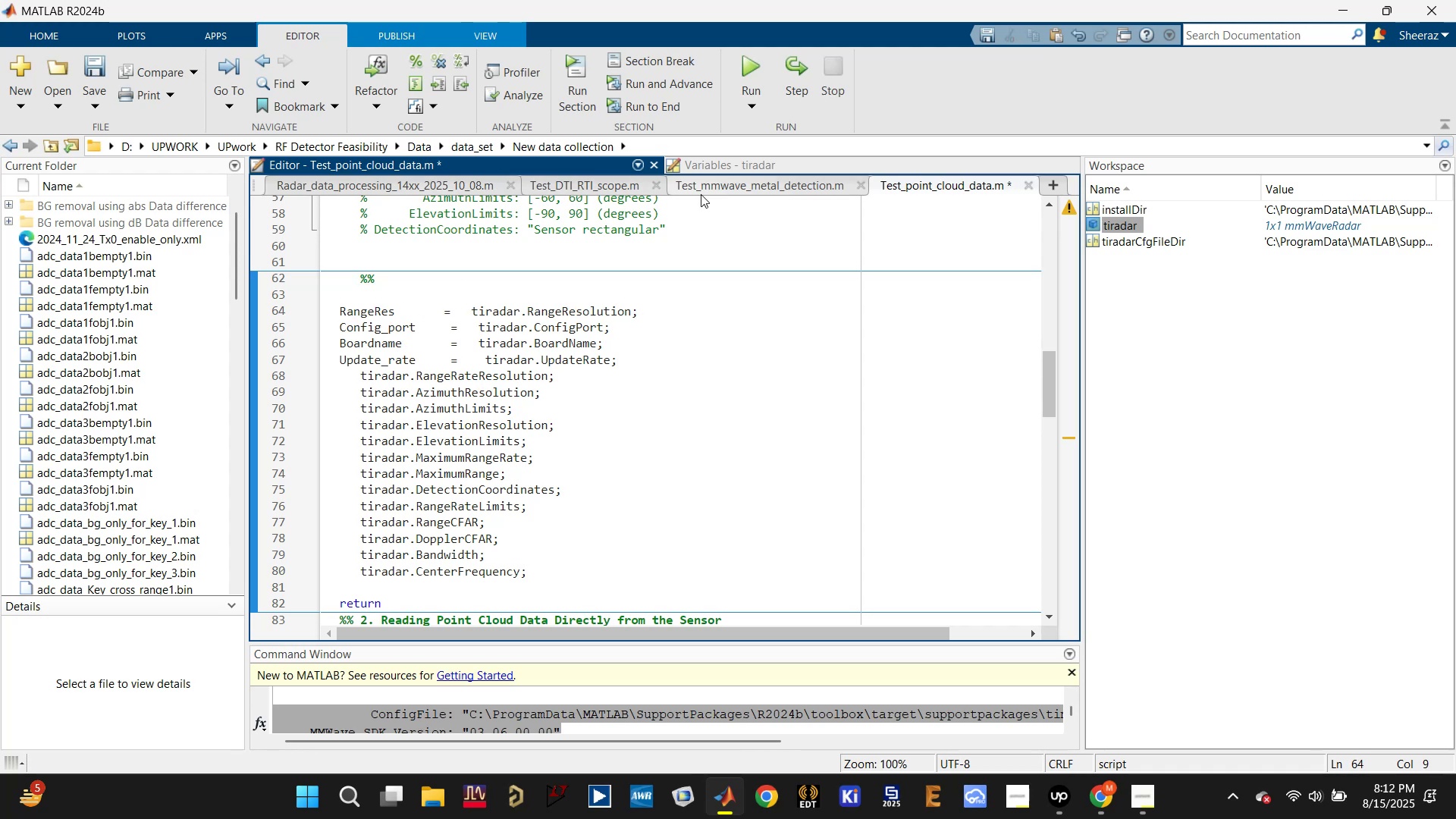 
left_click([857, 190])
 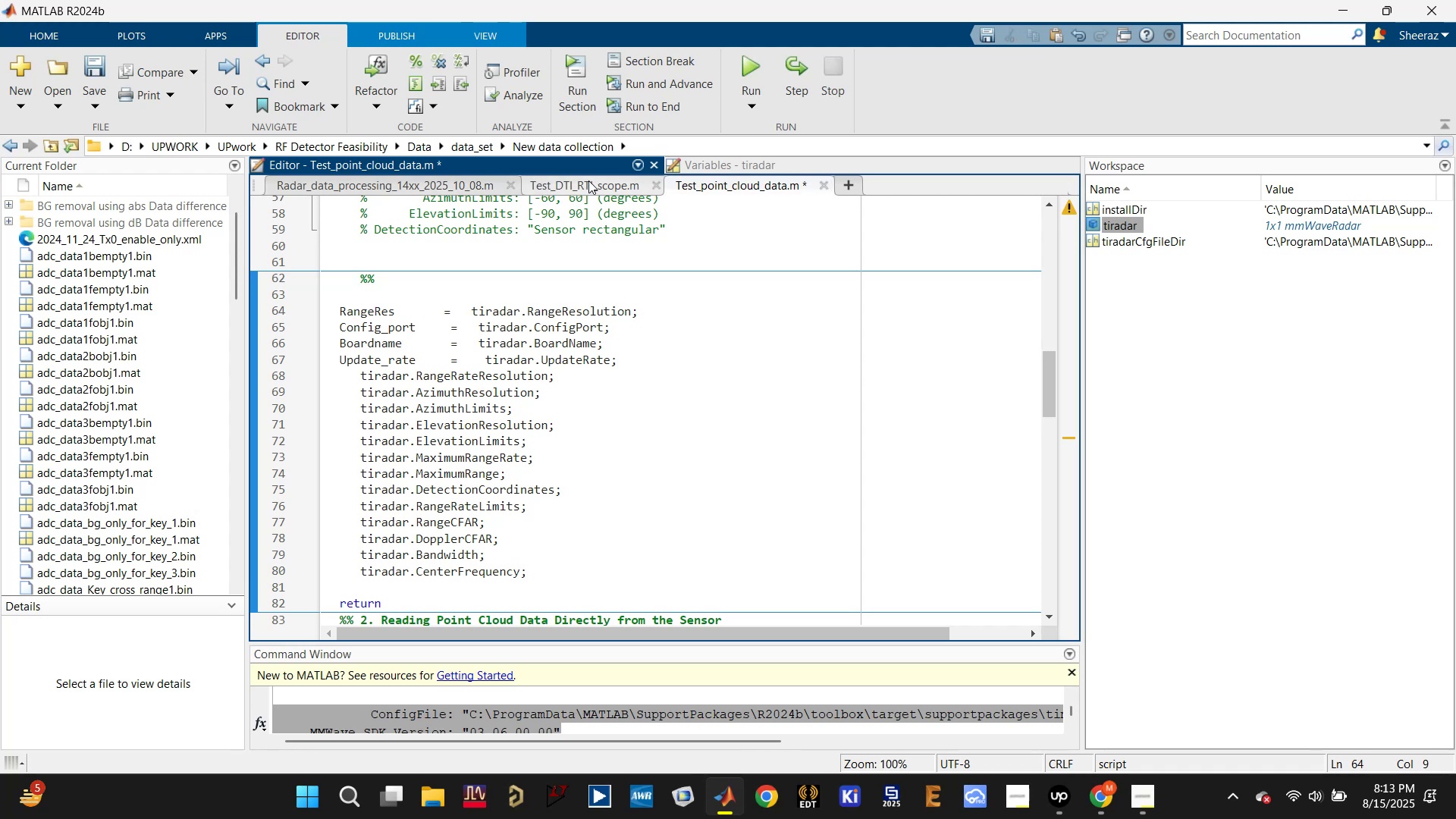 
left_click([582, 180])
 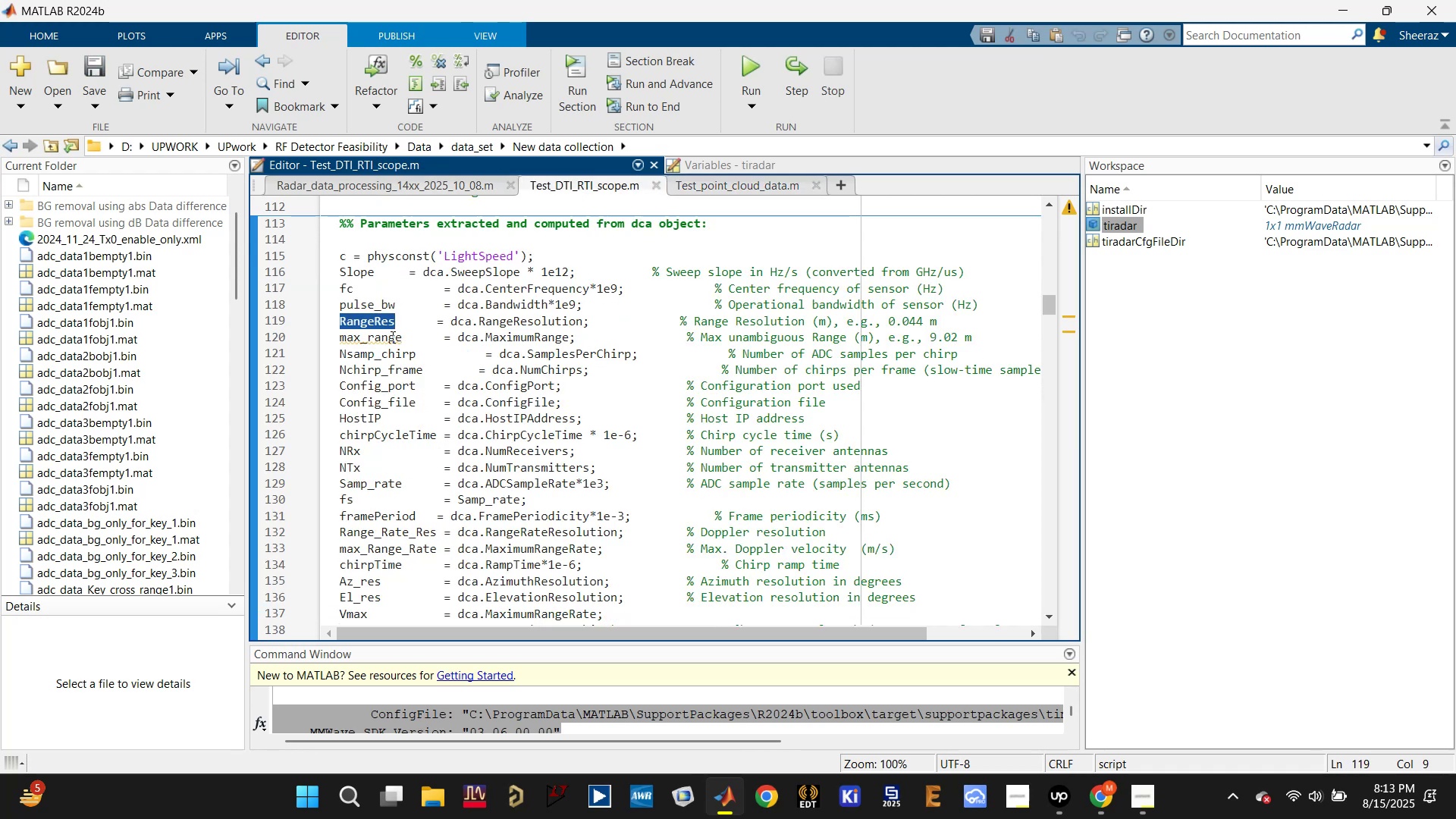 
double_click([391, 337])
 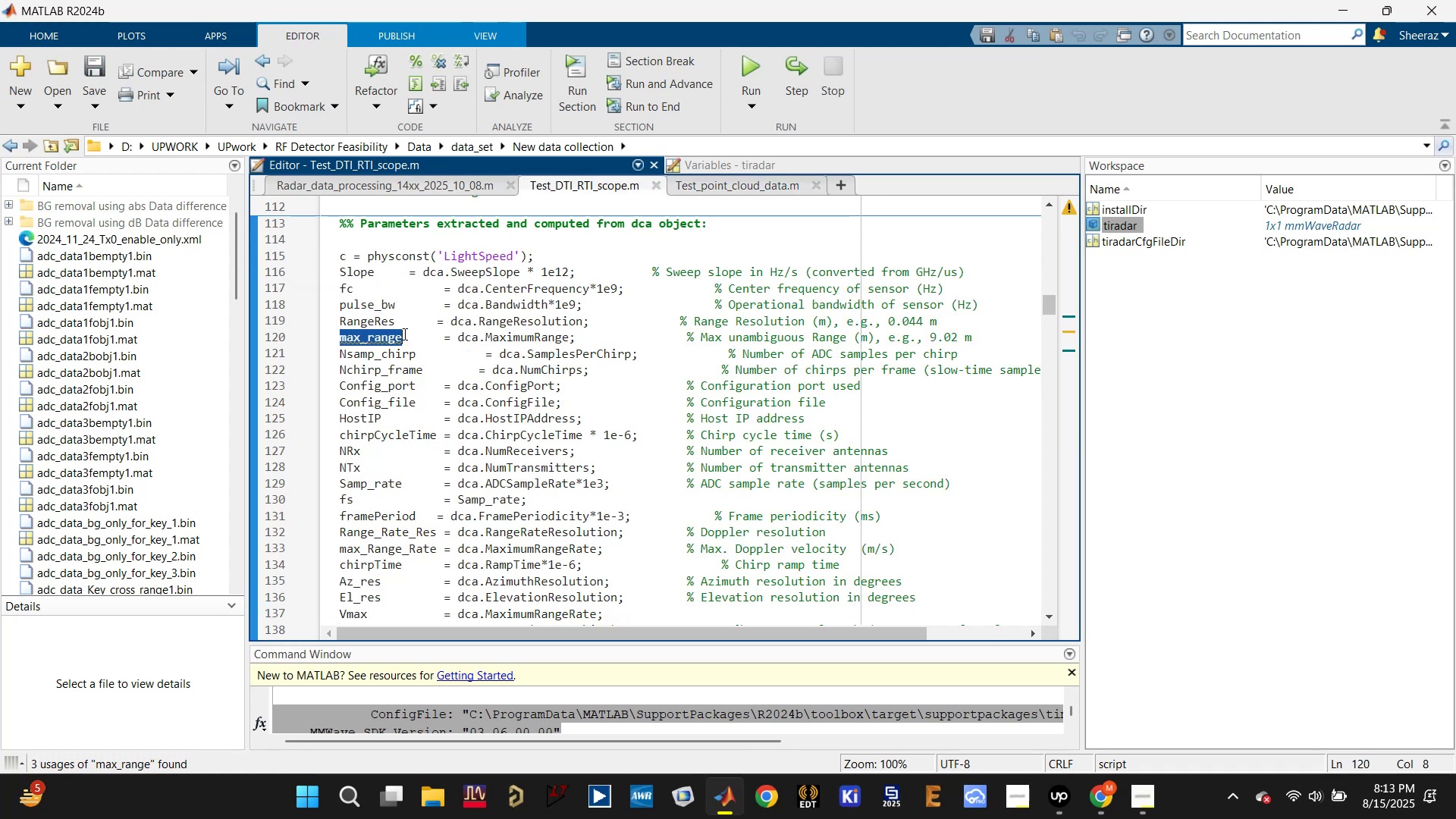 
key(Control+C)
 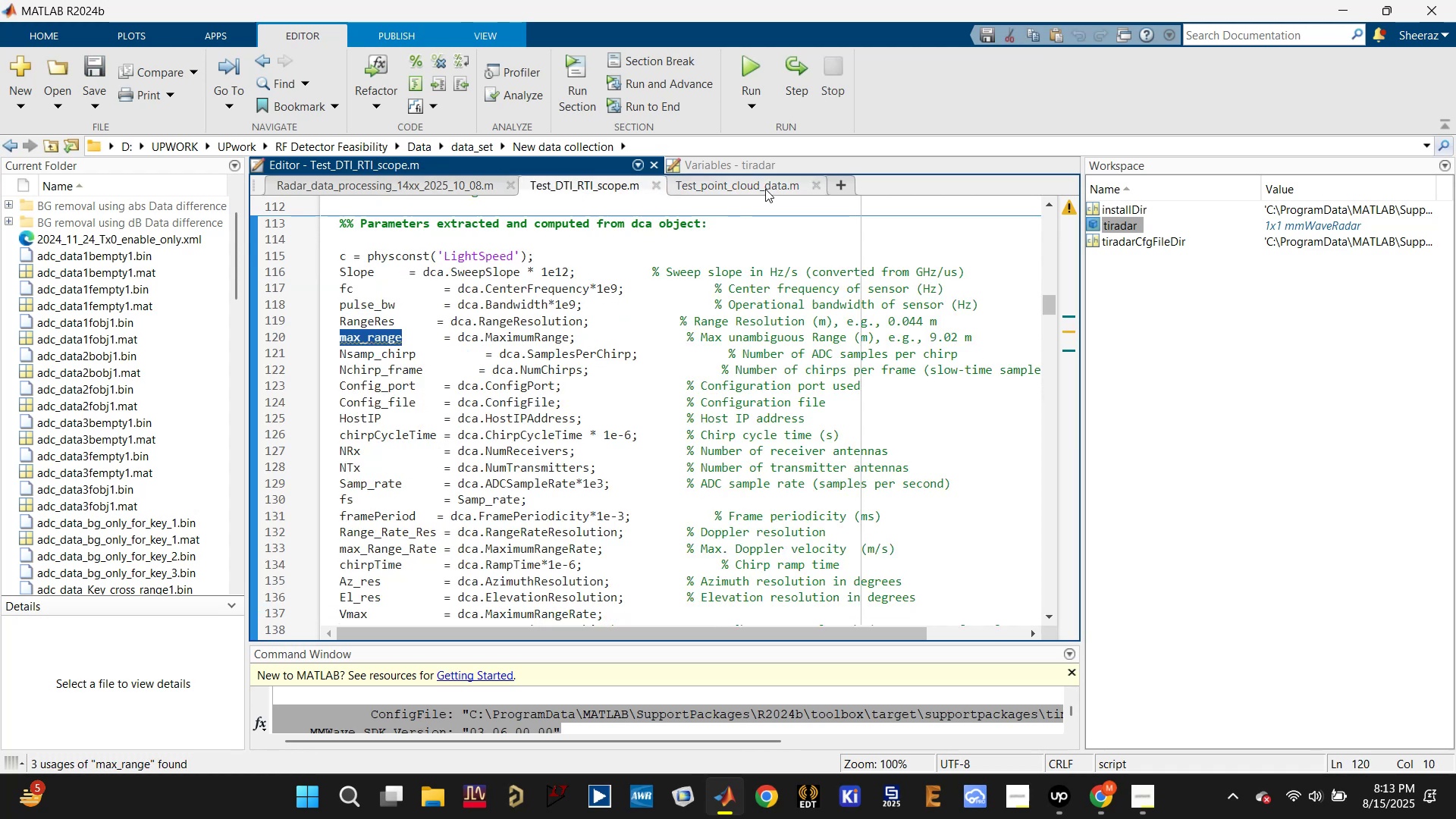 
left_click([765, 189])
 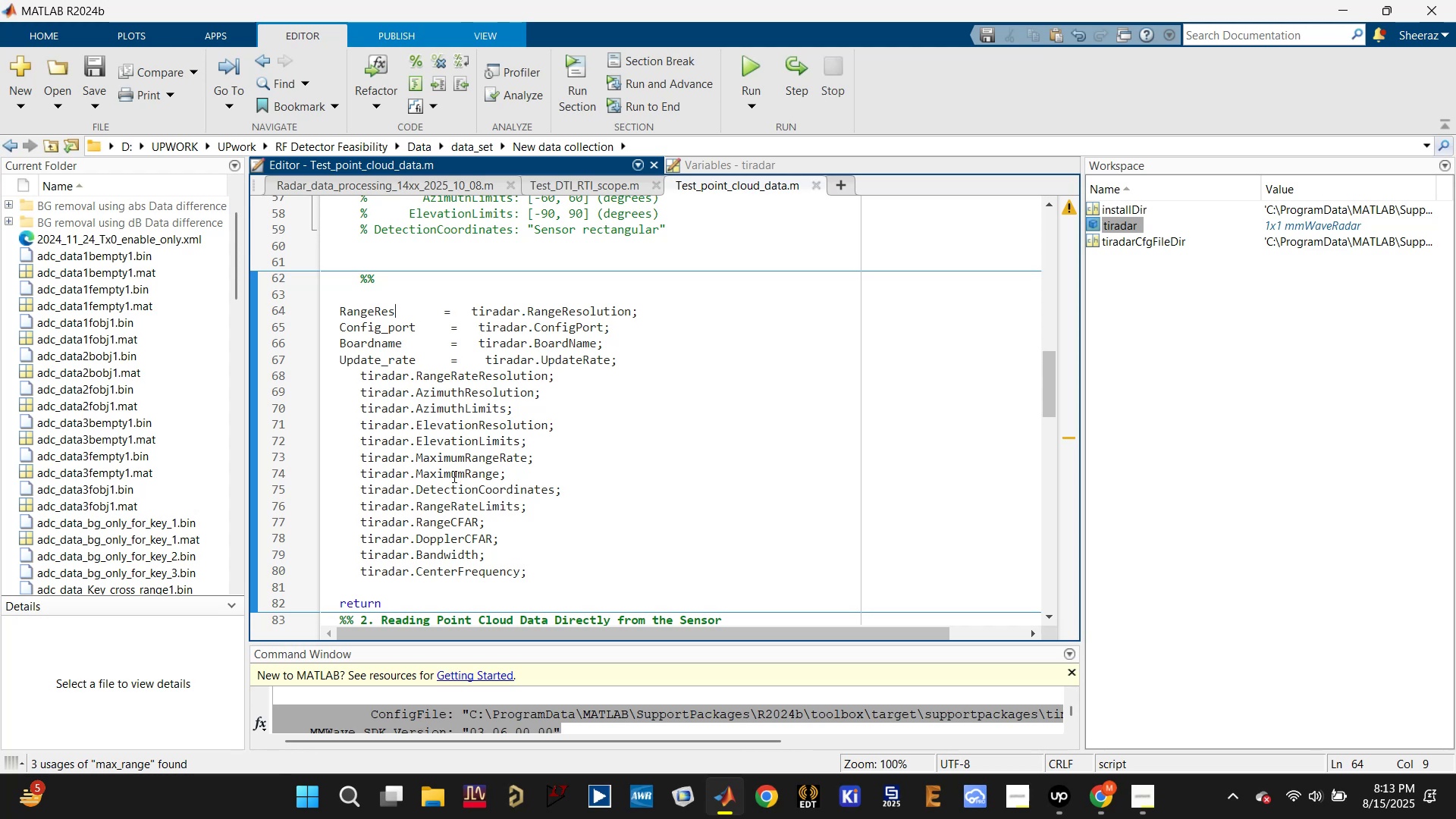 
left_click([346, 472])
 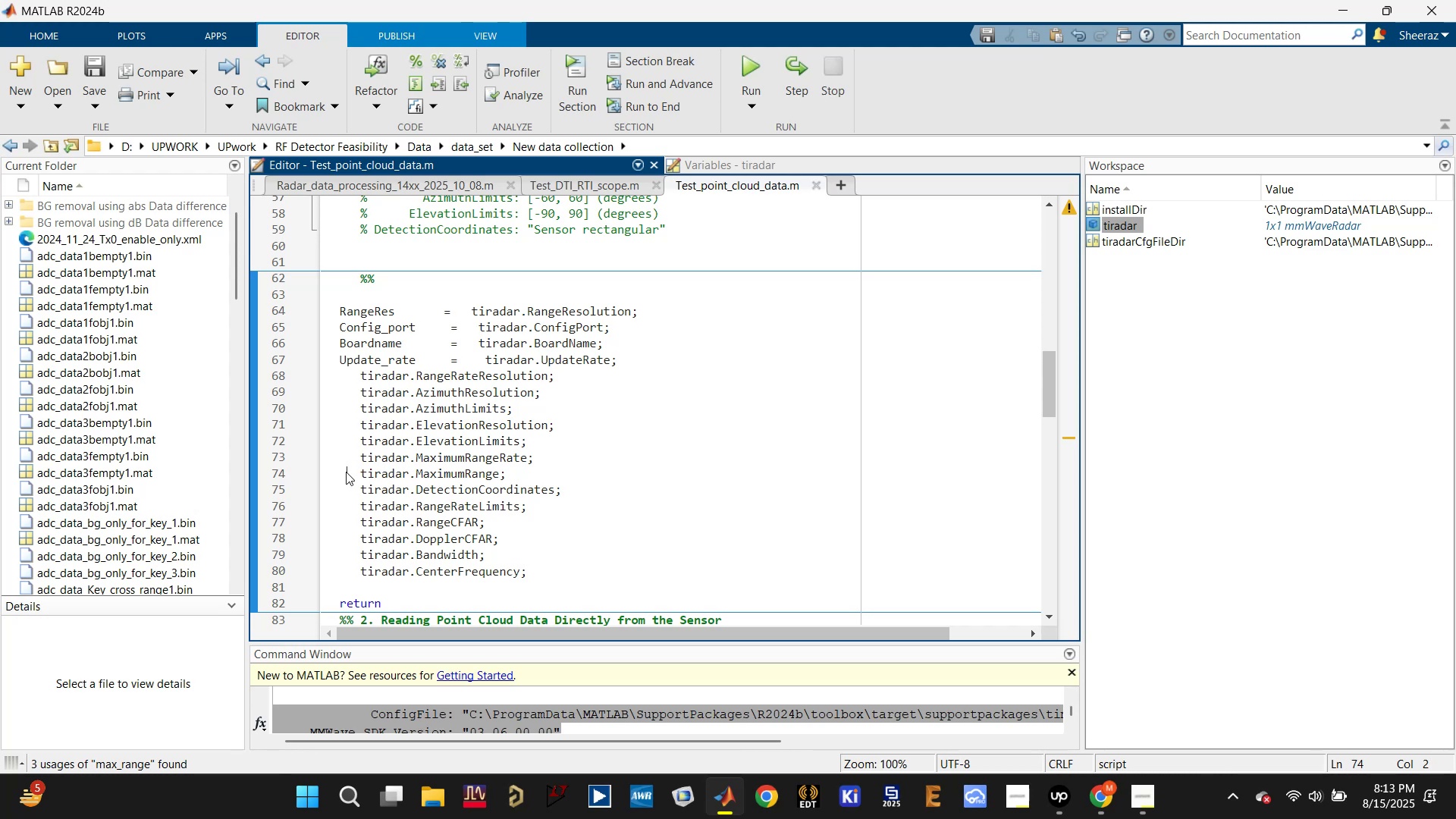 
key(Control+V)
 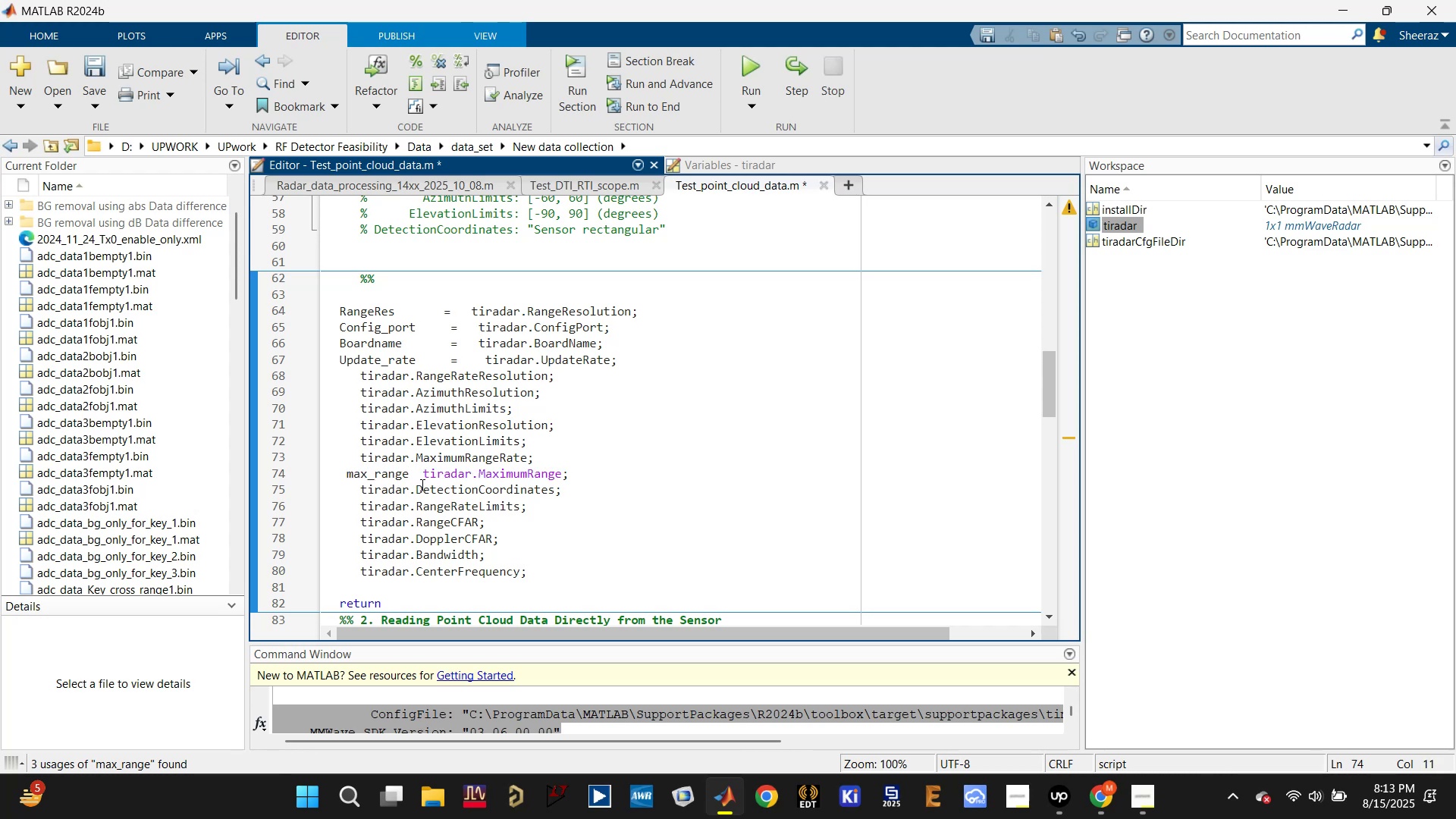 
key(Equal)
 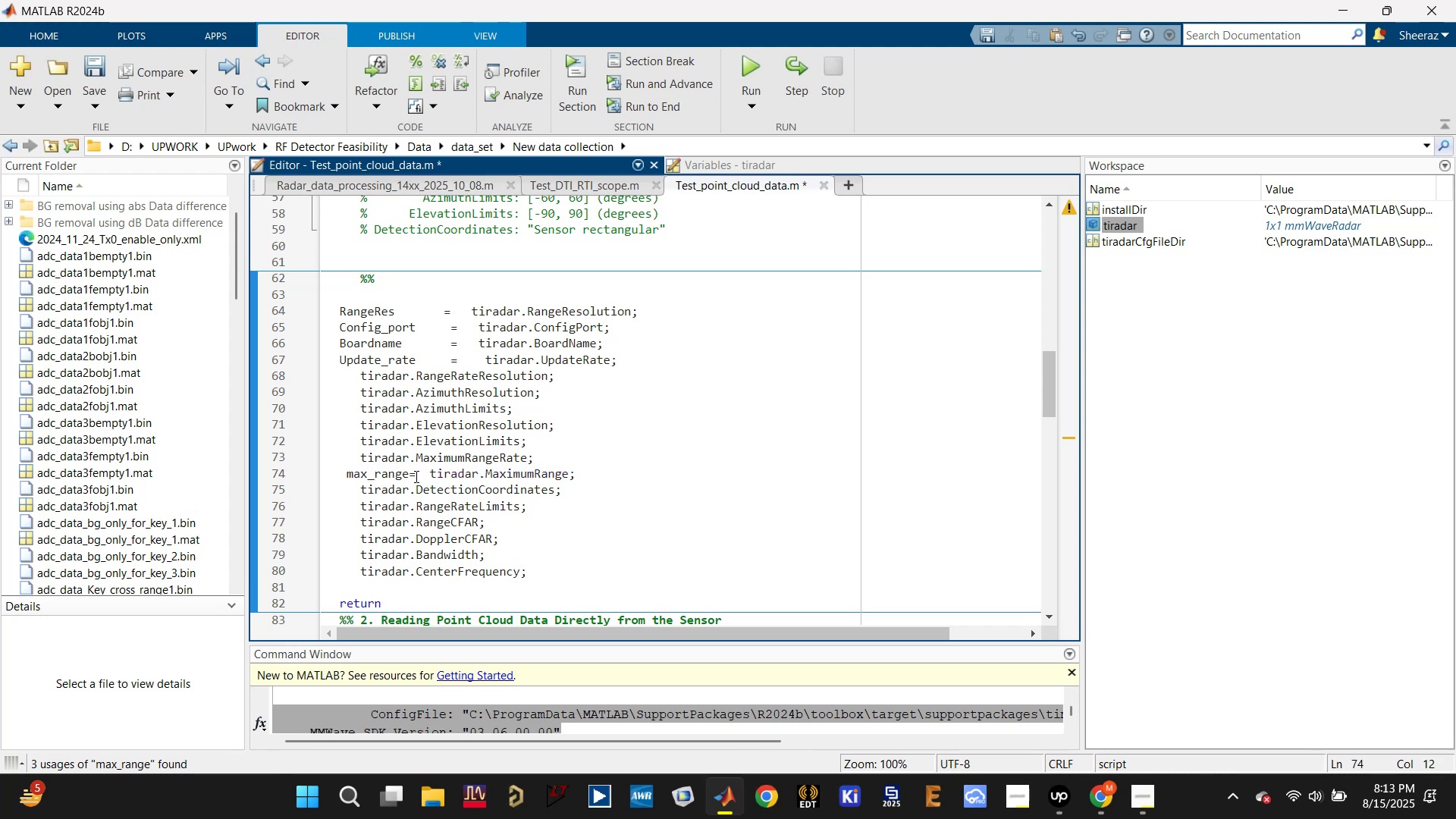 
left_click([410, 475])
 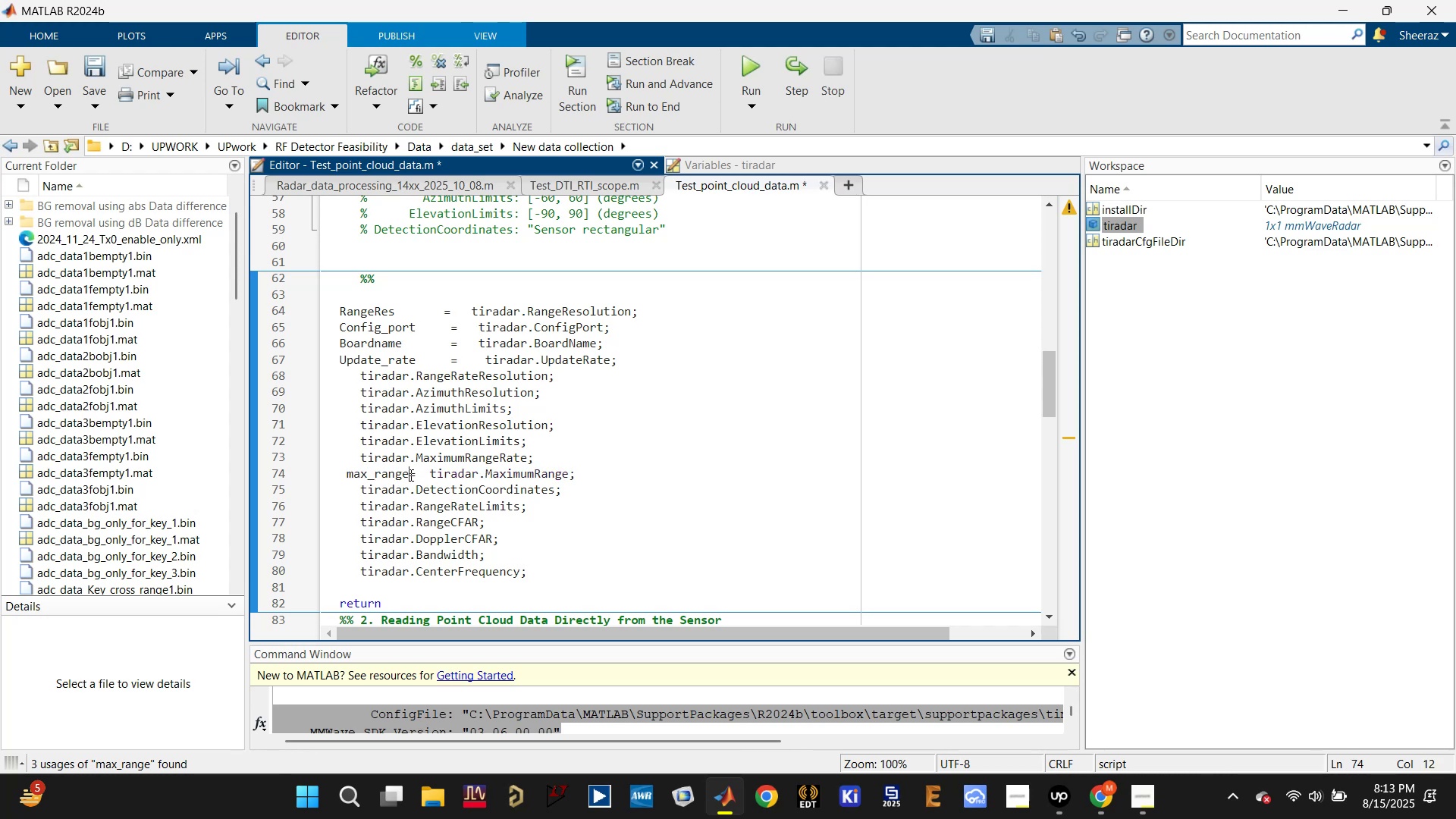 
key(Space)
 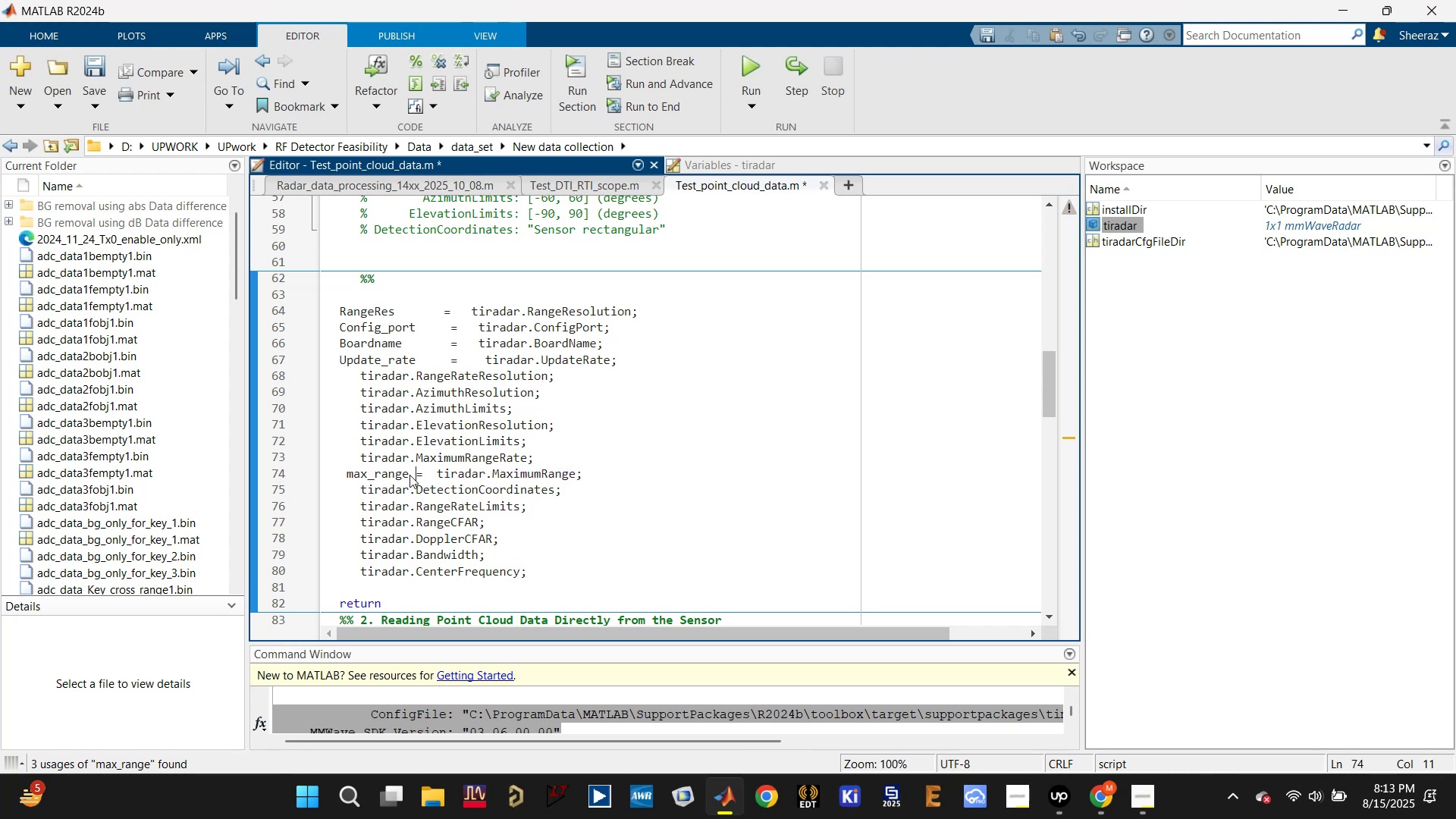 
key(Control+S)
 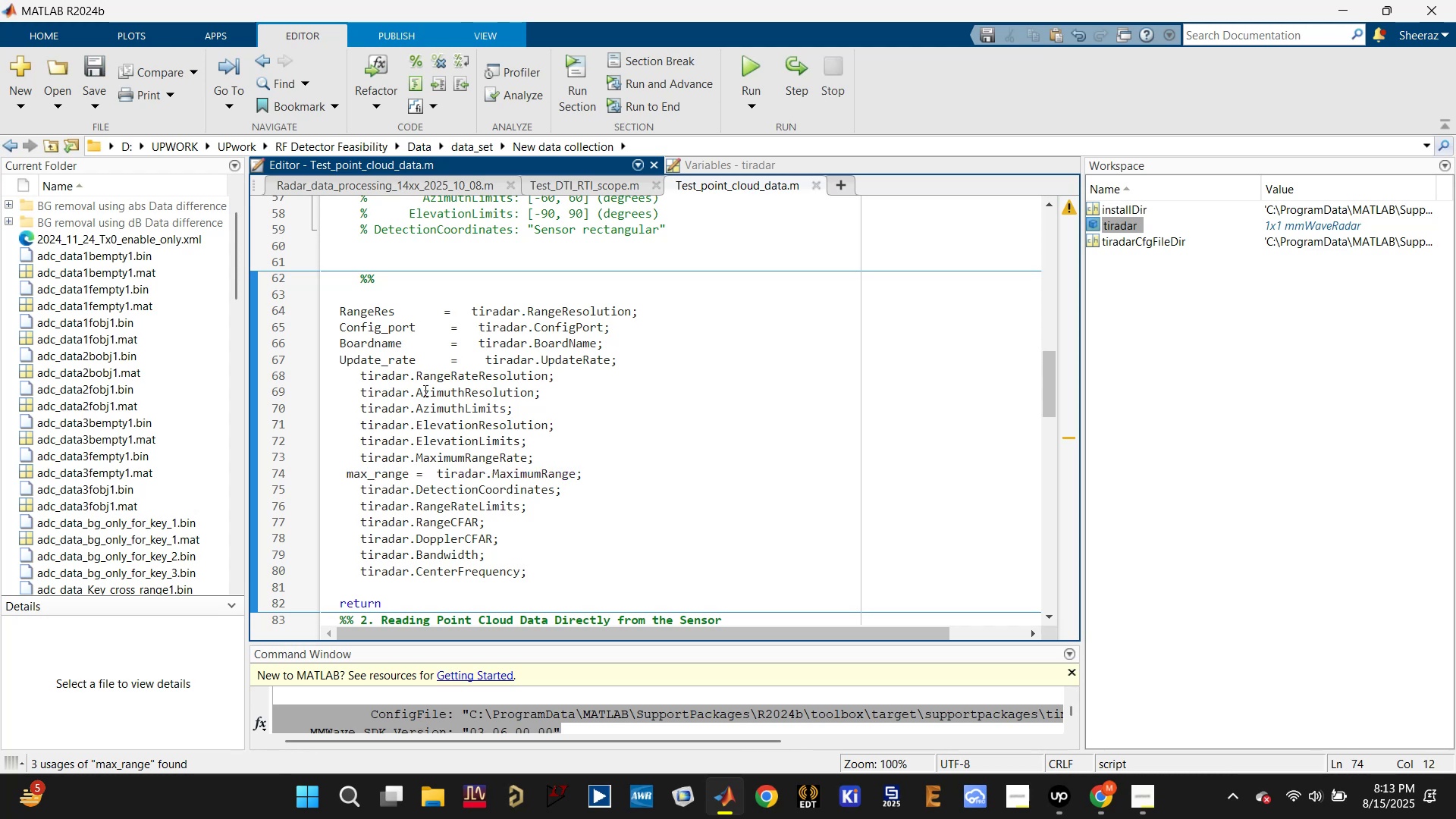 
left_click([384, 372])
 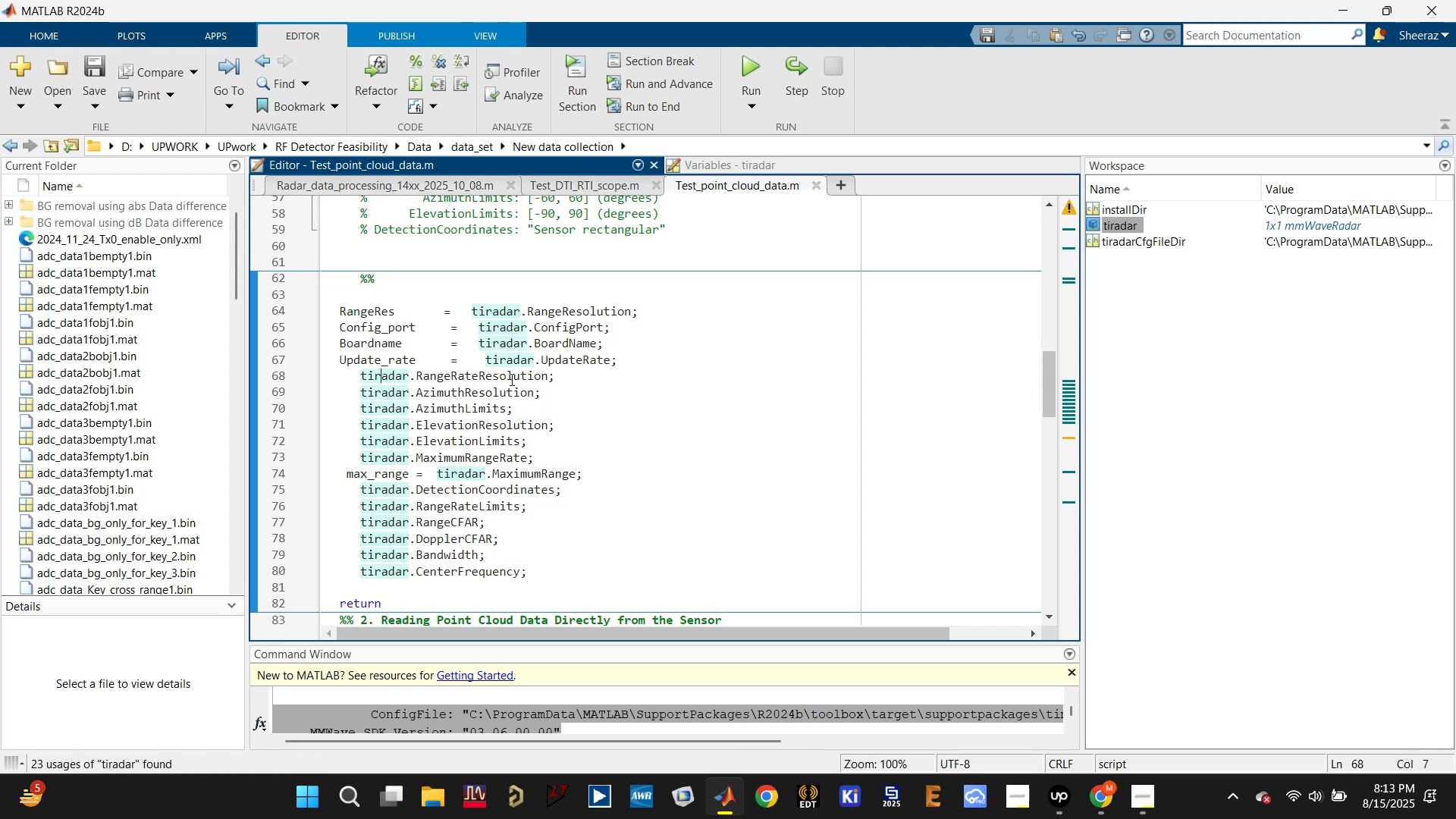 
wait(5.4)
 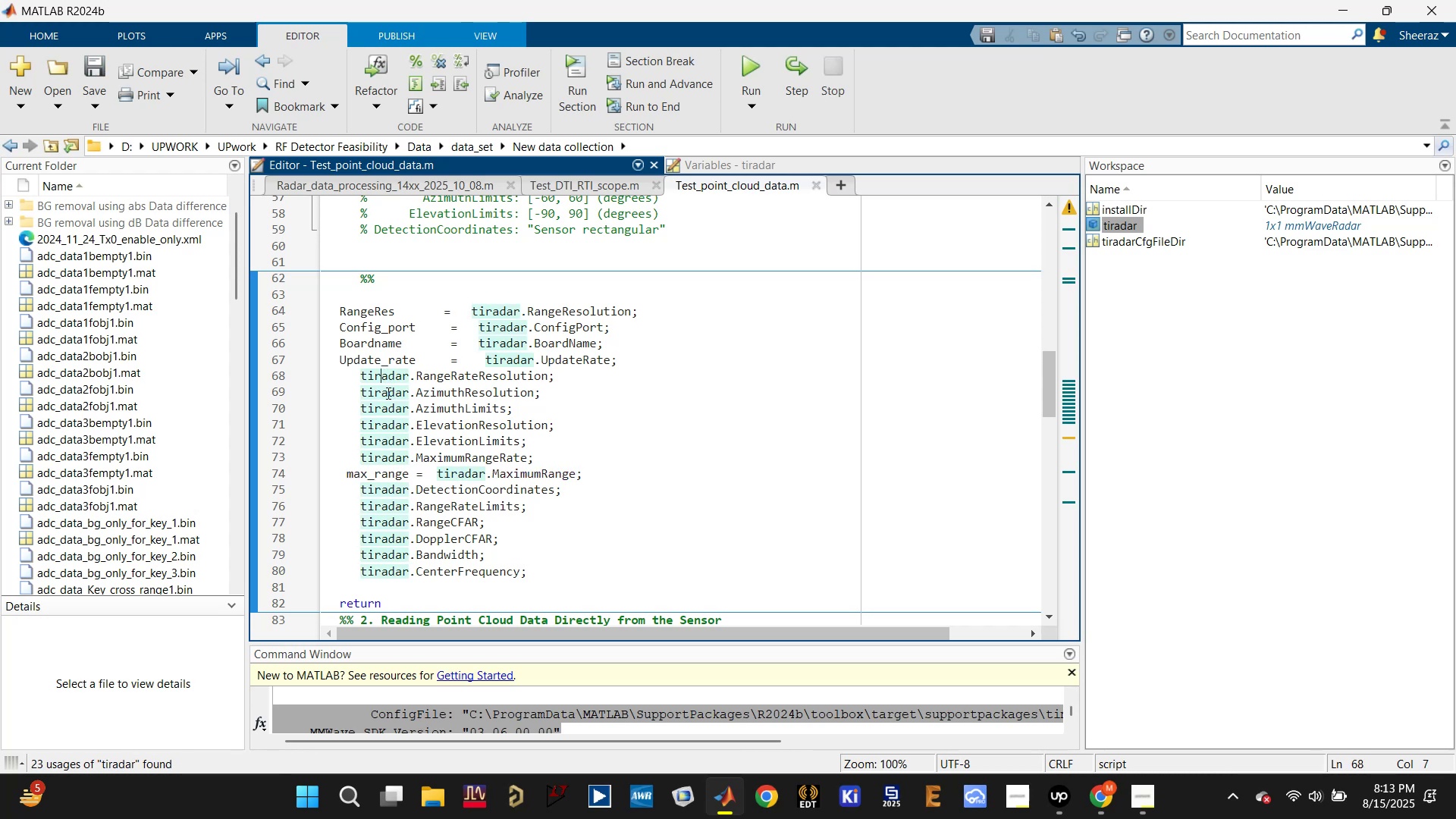 
left_click([574, 184])
 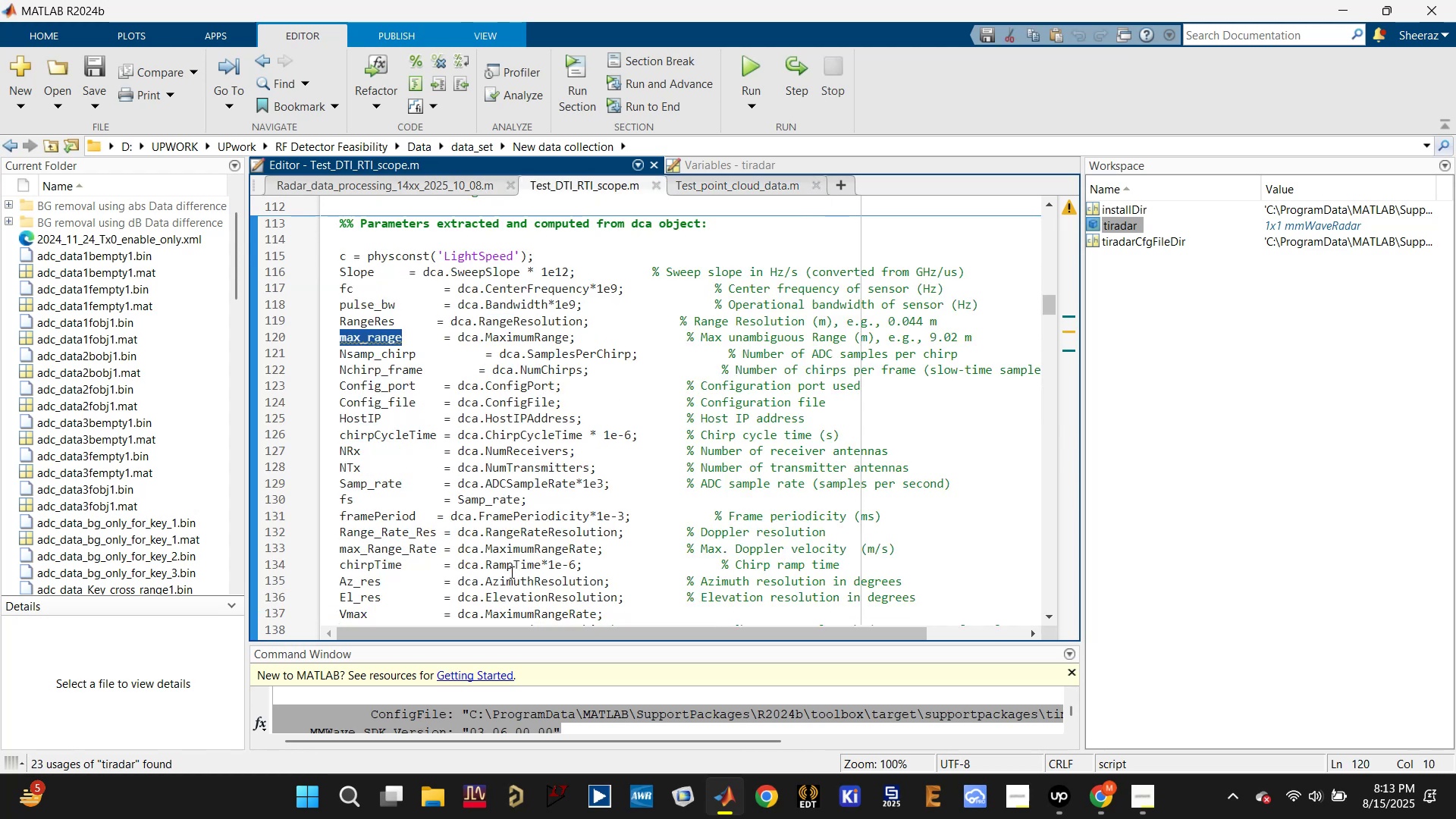 
double_click([509, 579])
 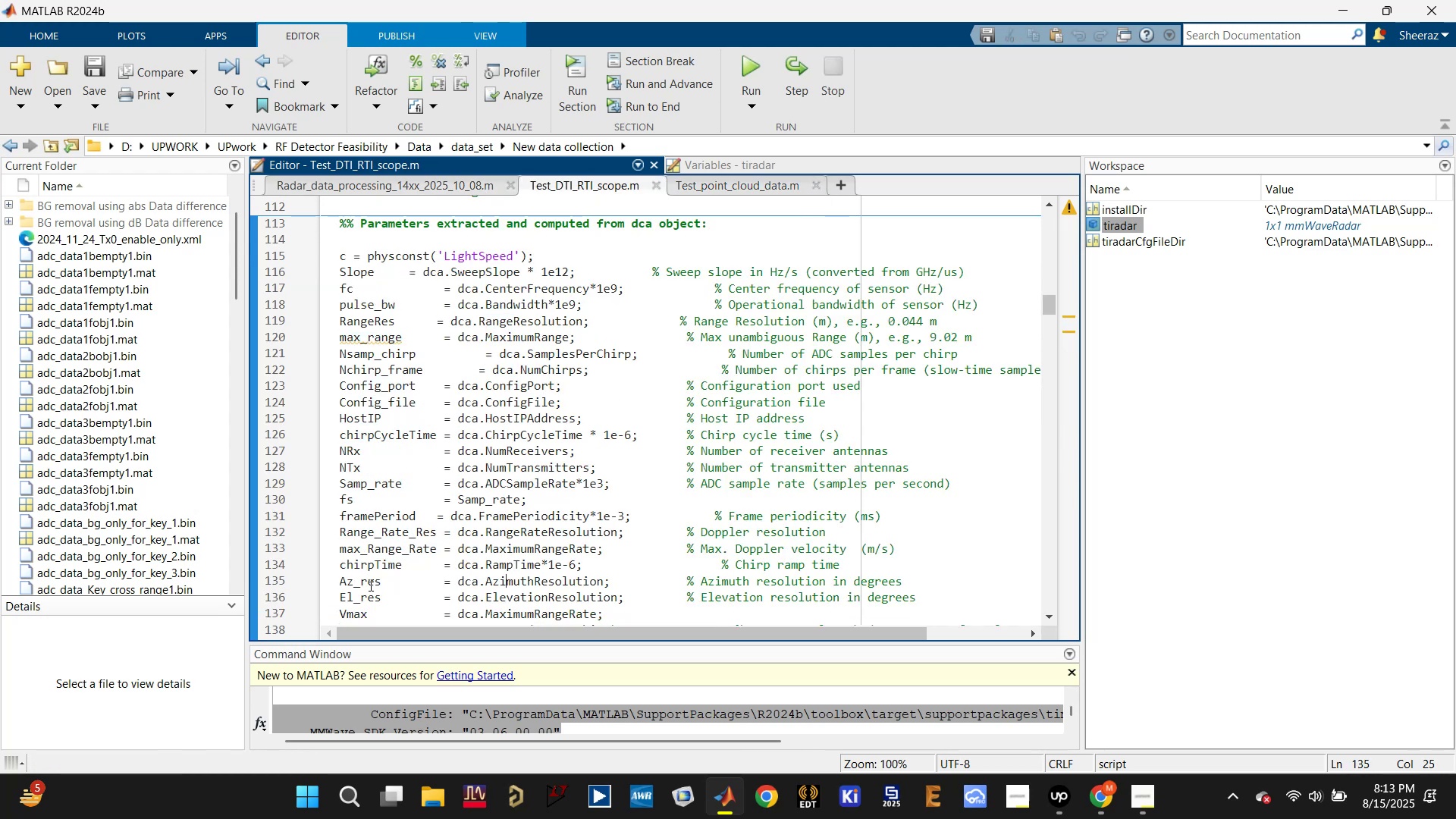 
double_click([369, 585])
 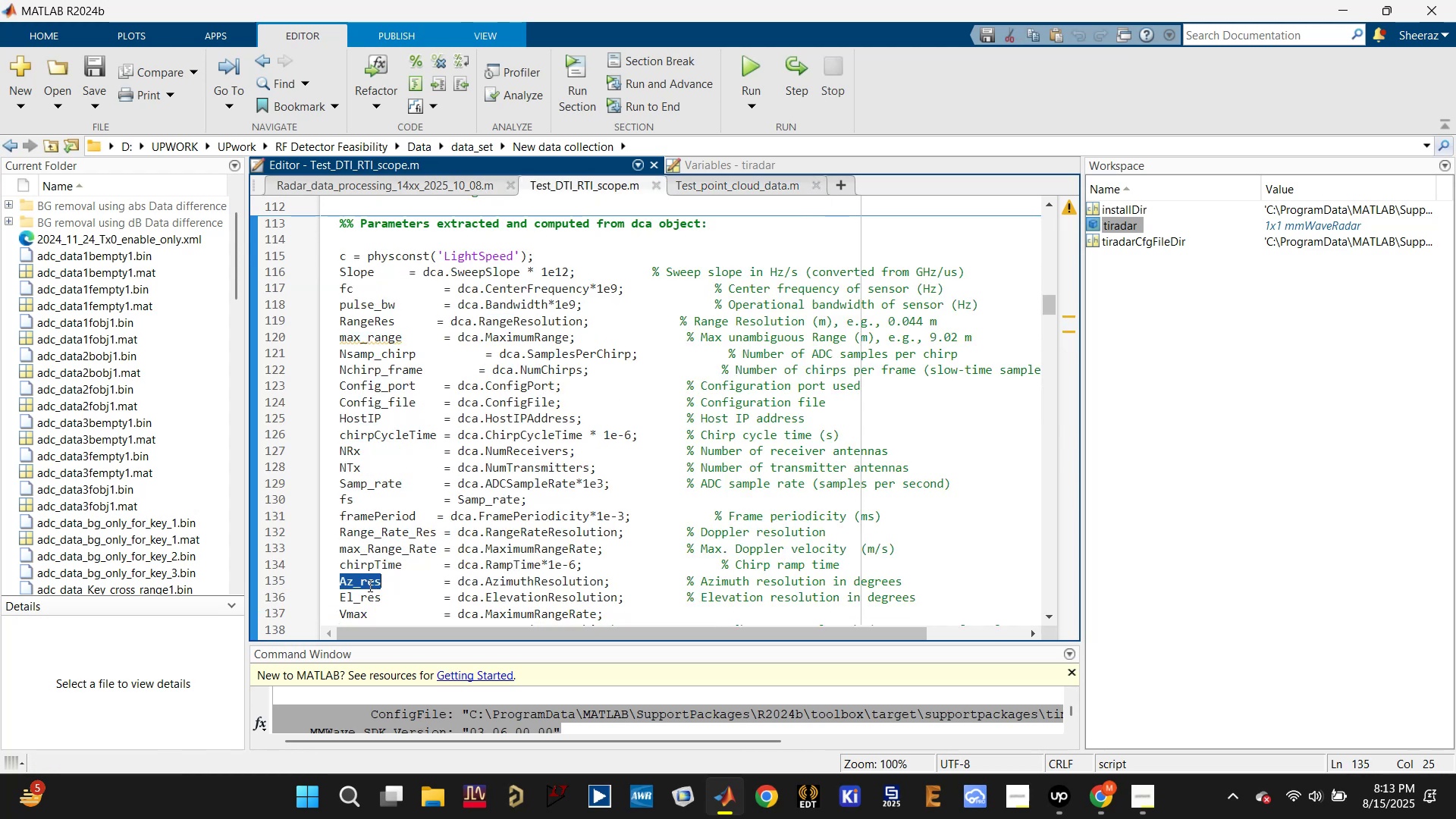 
key(Control+C)
 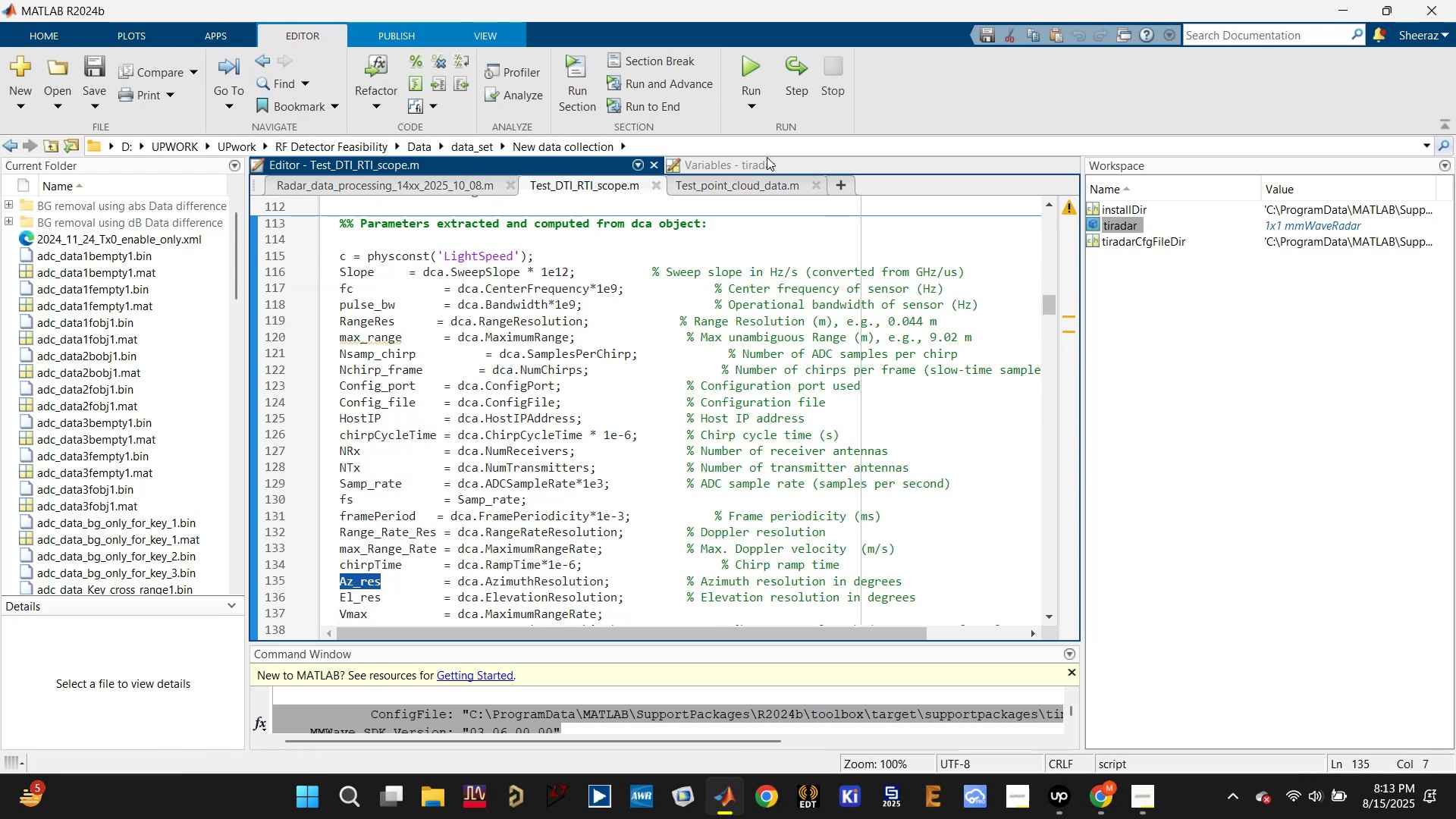 
left_click([748, 180])
 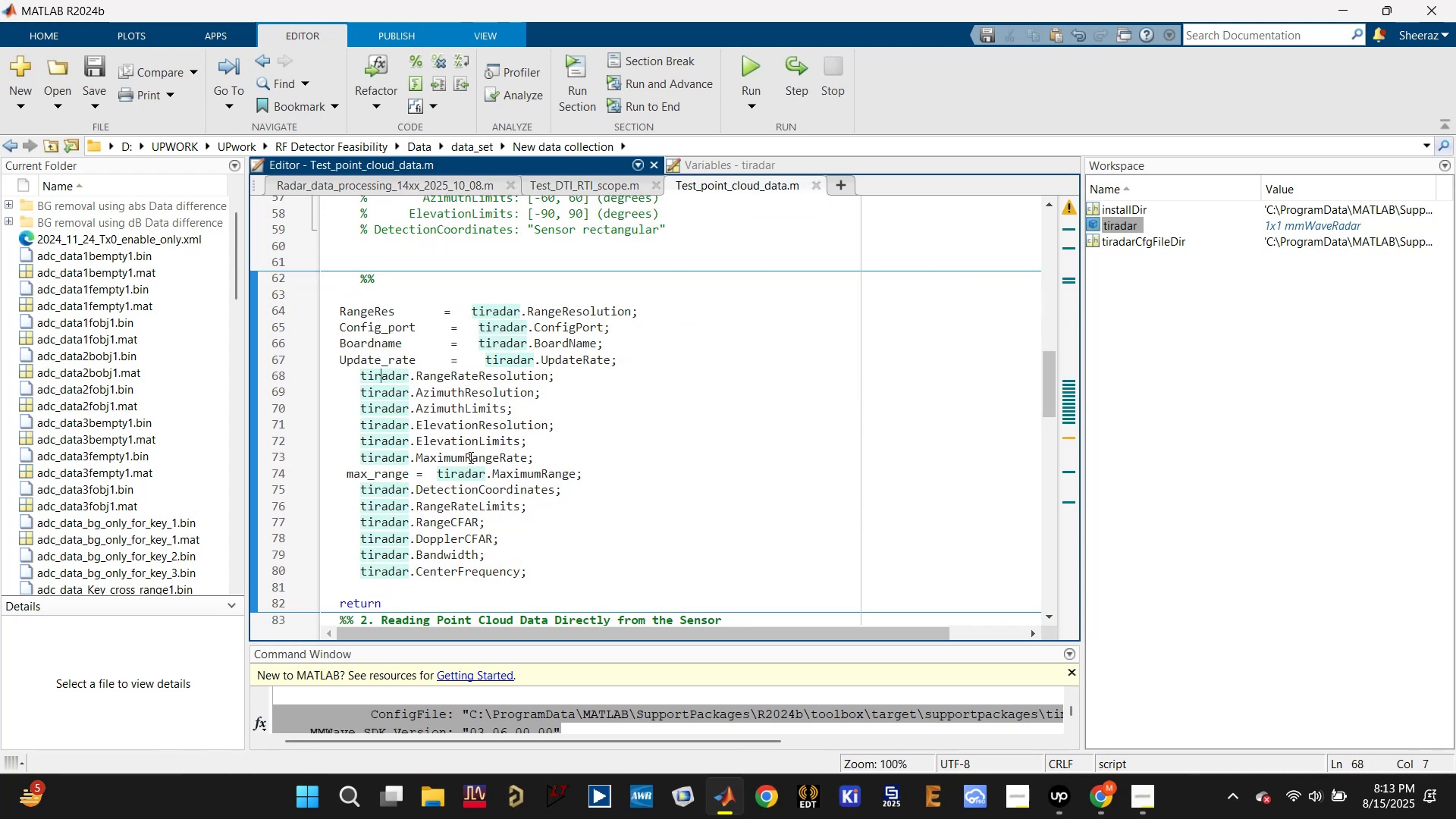 
left_click([475, 428])
 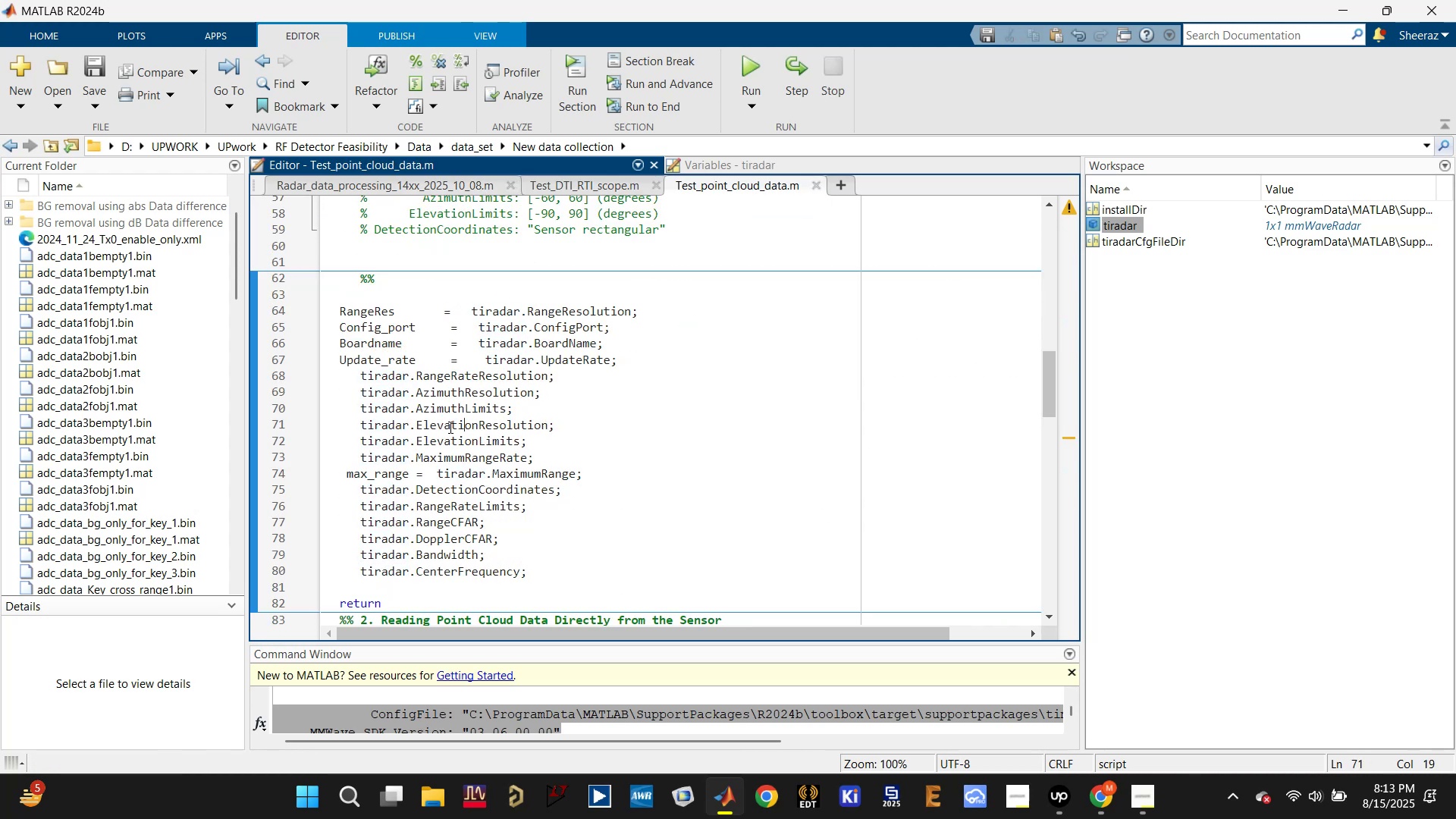 
left_click([450, 397])
 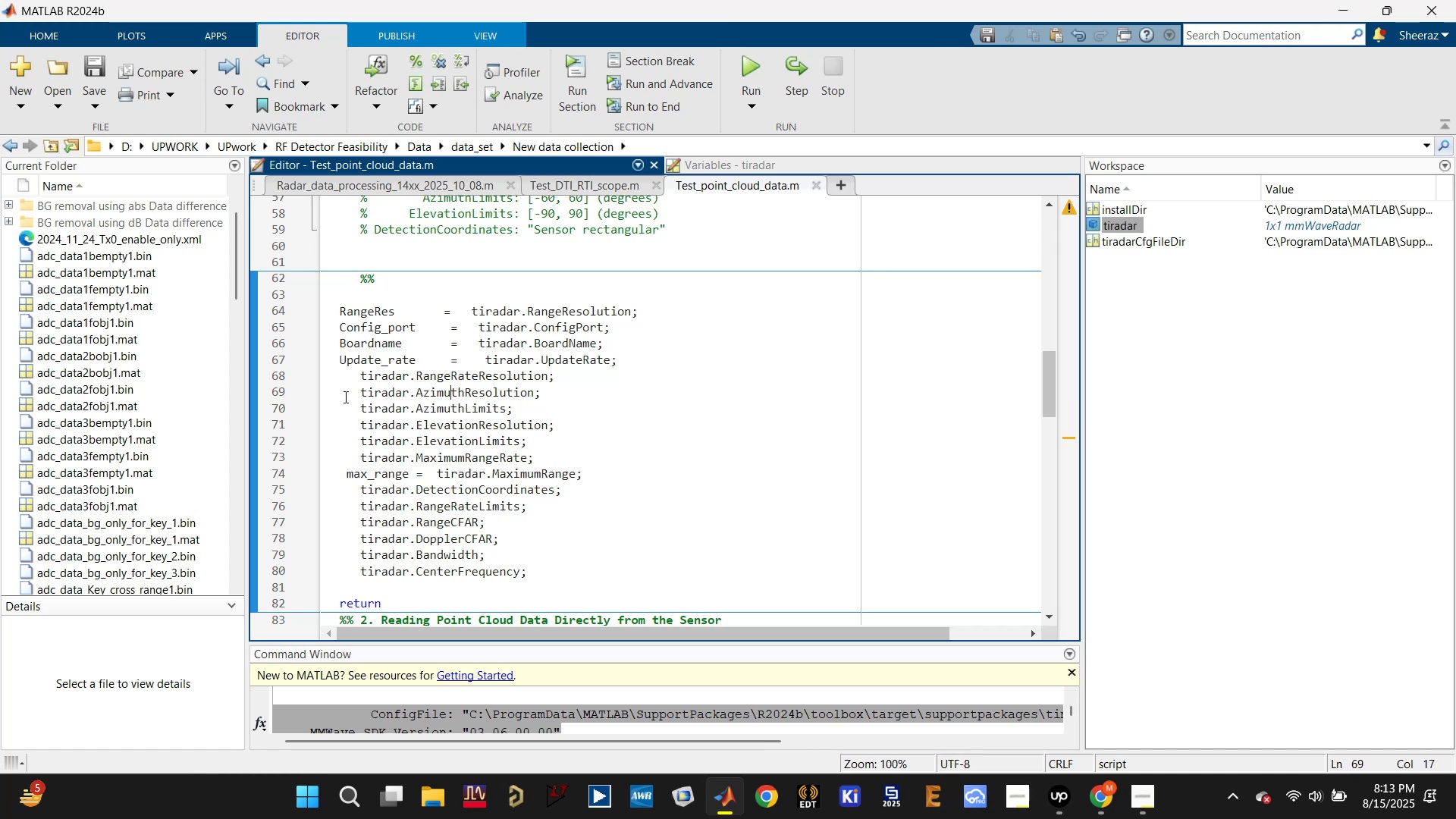 
left_click([339, 396])
 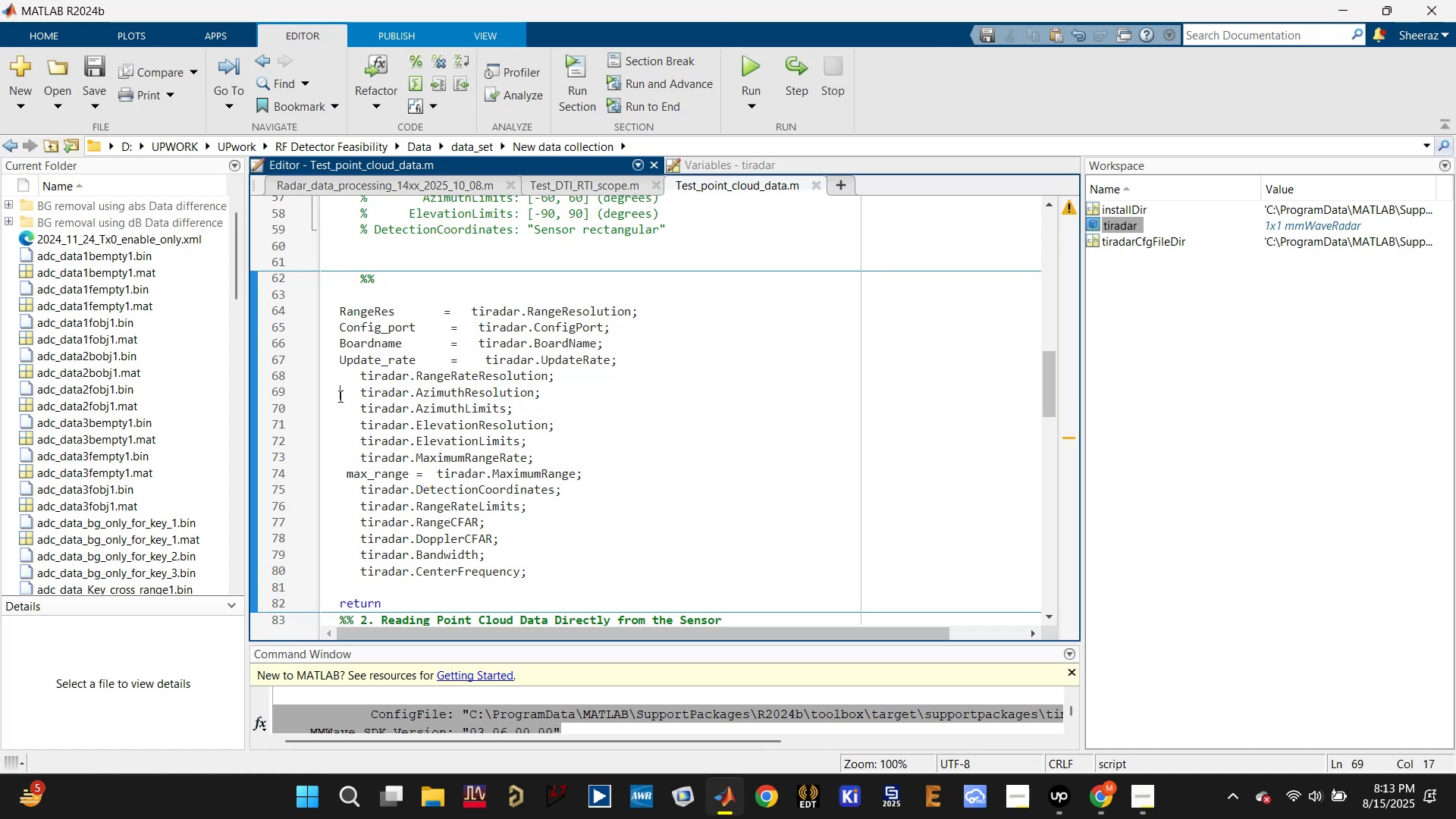 
key(Control+V)
 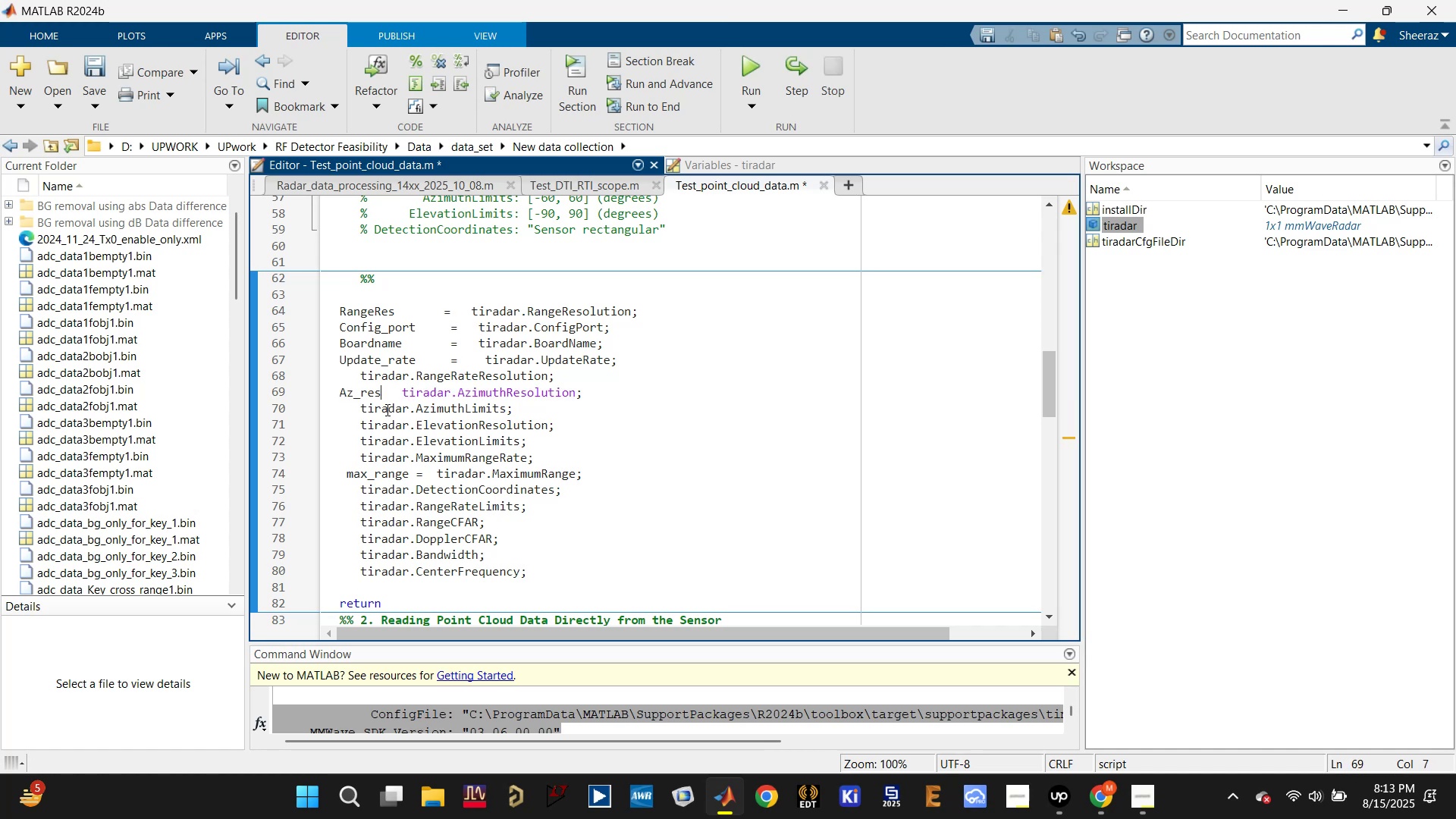 
key(Space)
 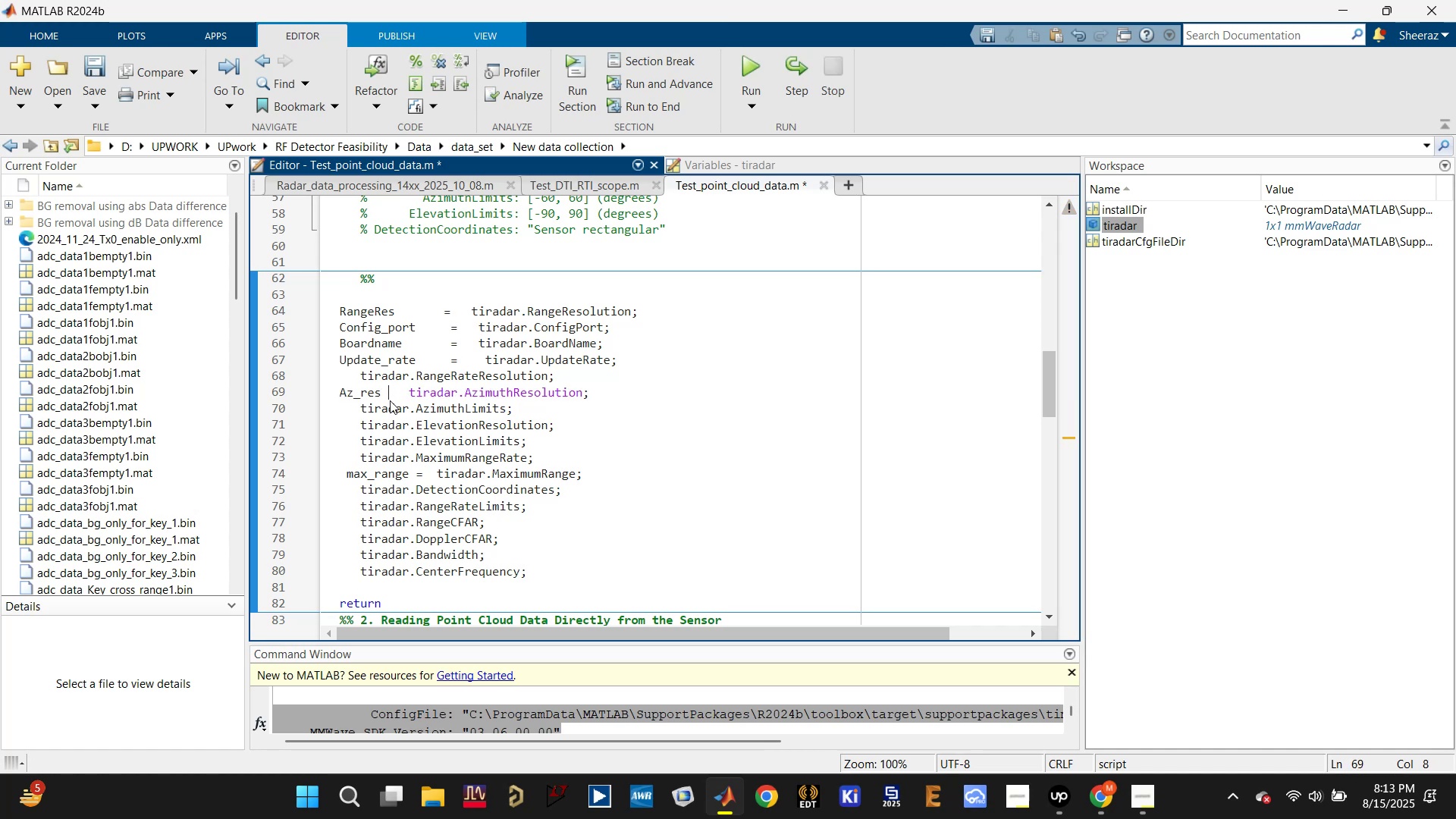 
key(Equal)
 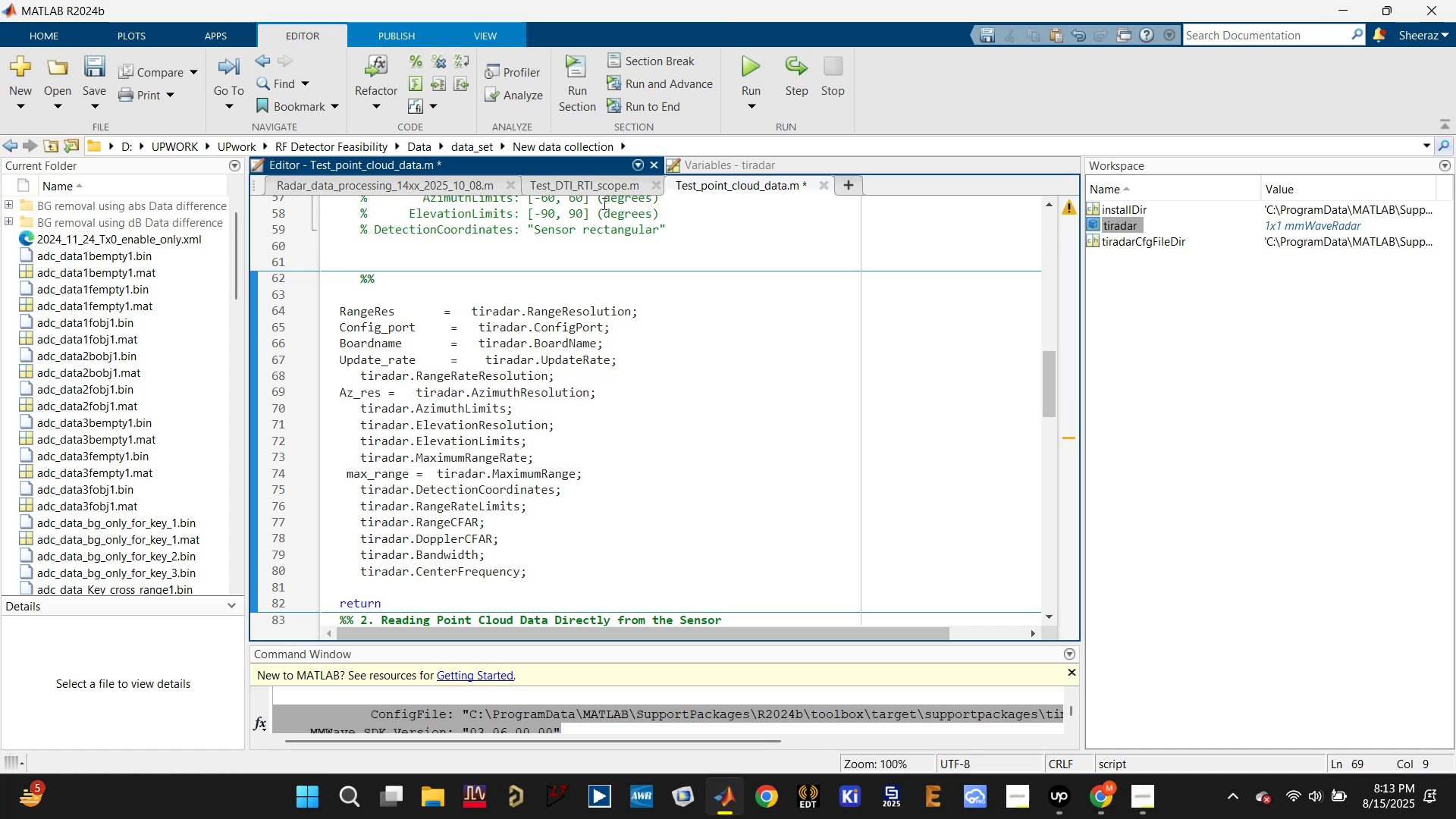 
left_click([598, 185])
 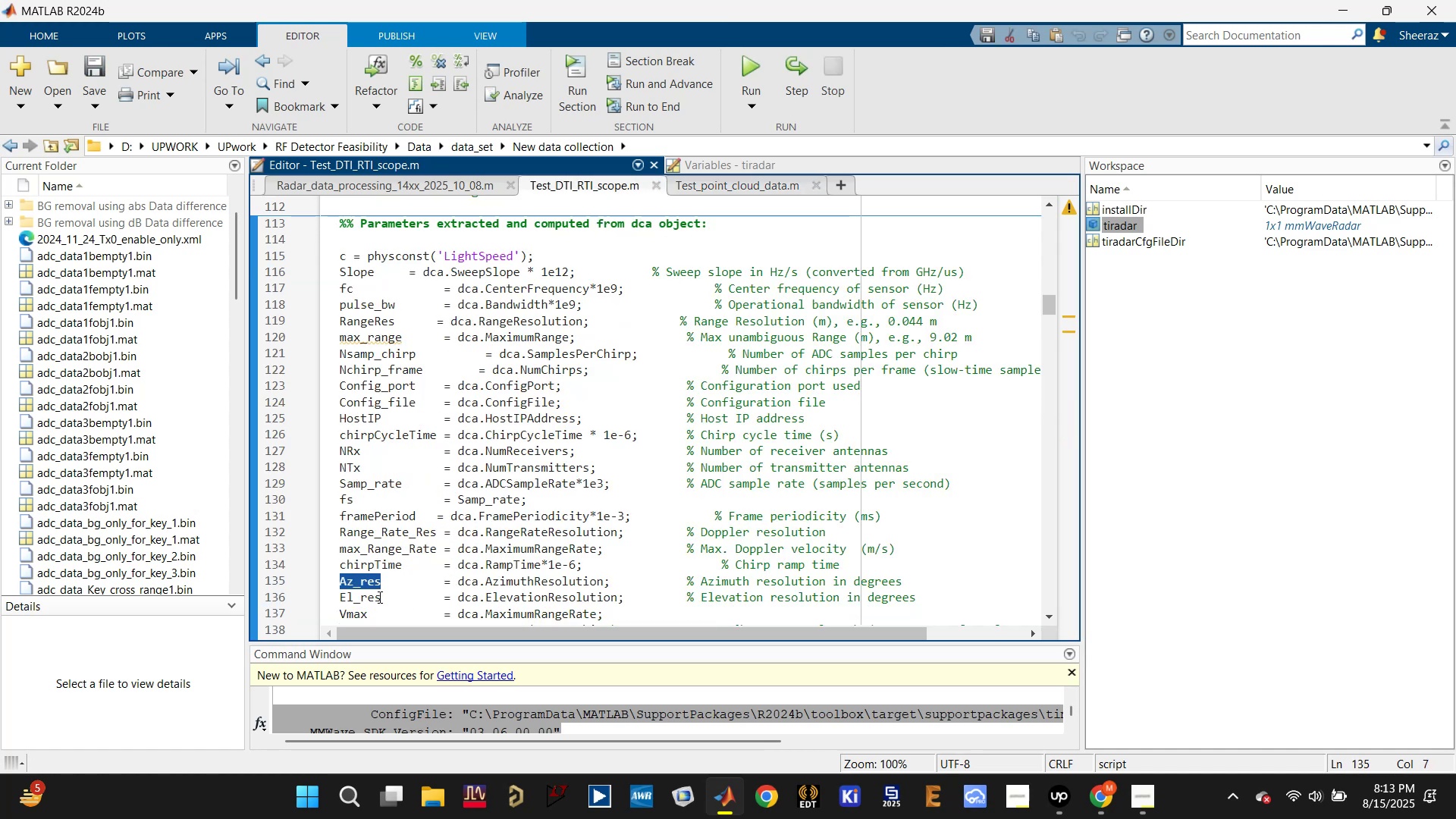 
double_click([374, 600])
 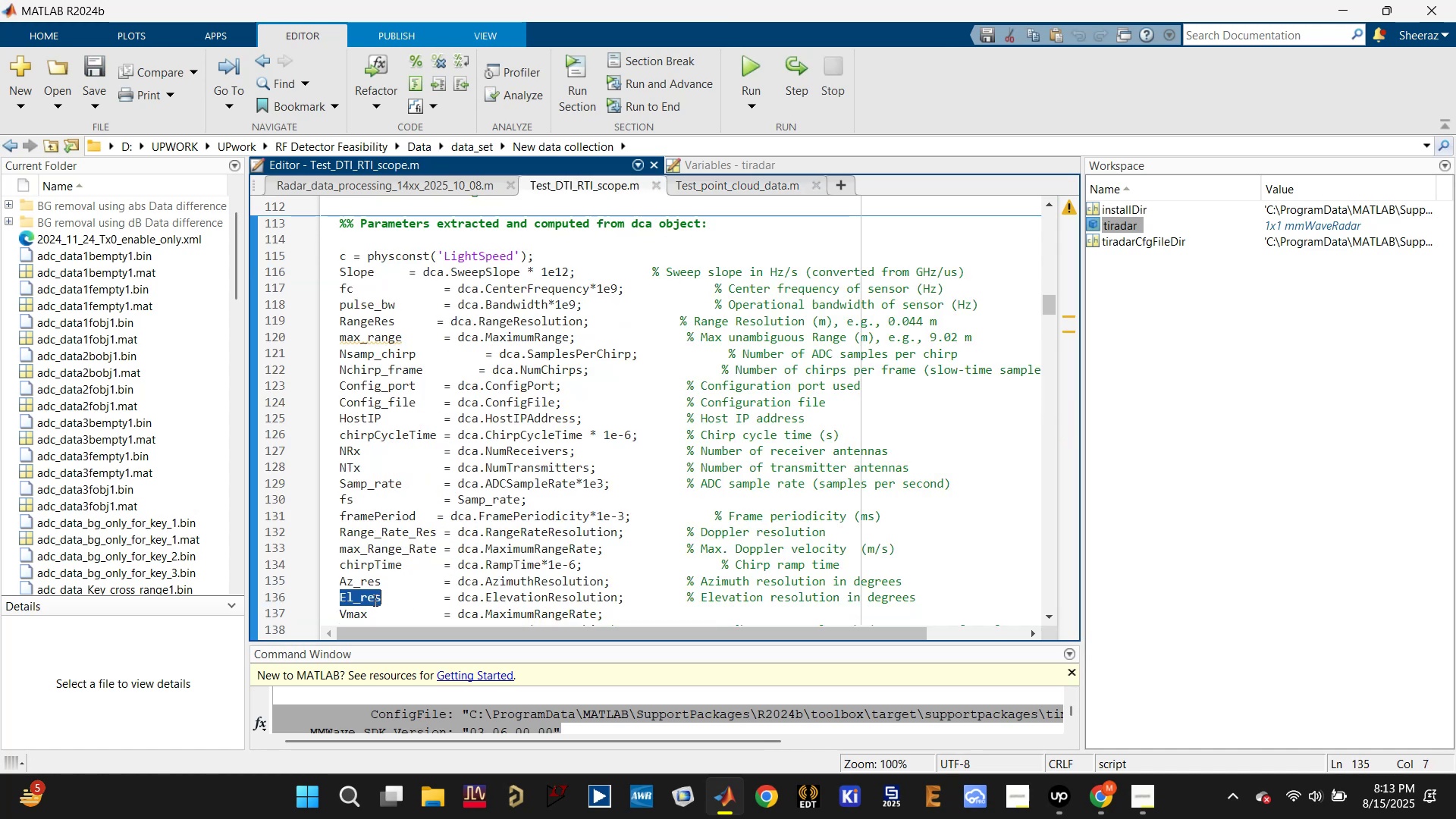 
key(Control+C)
 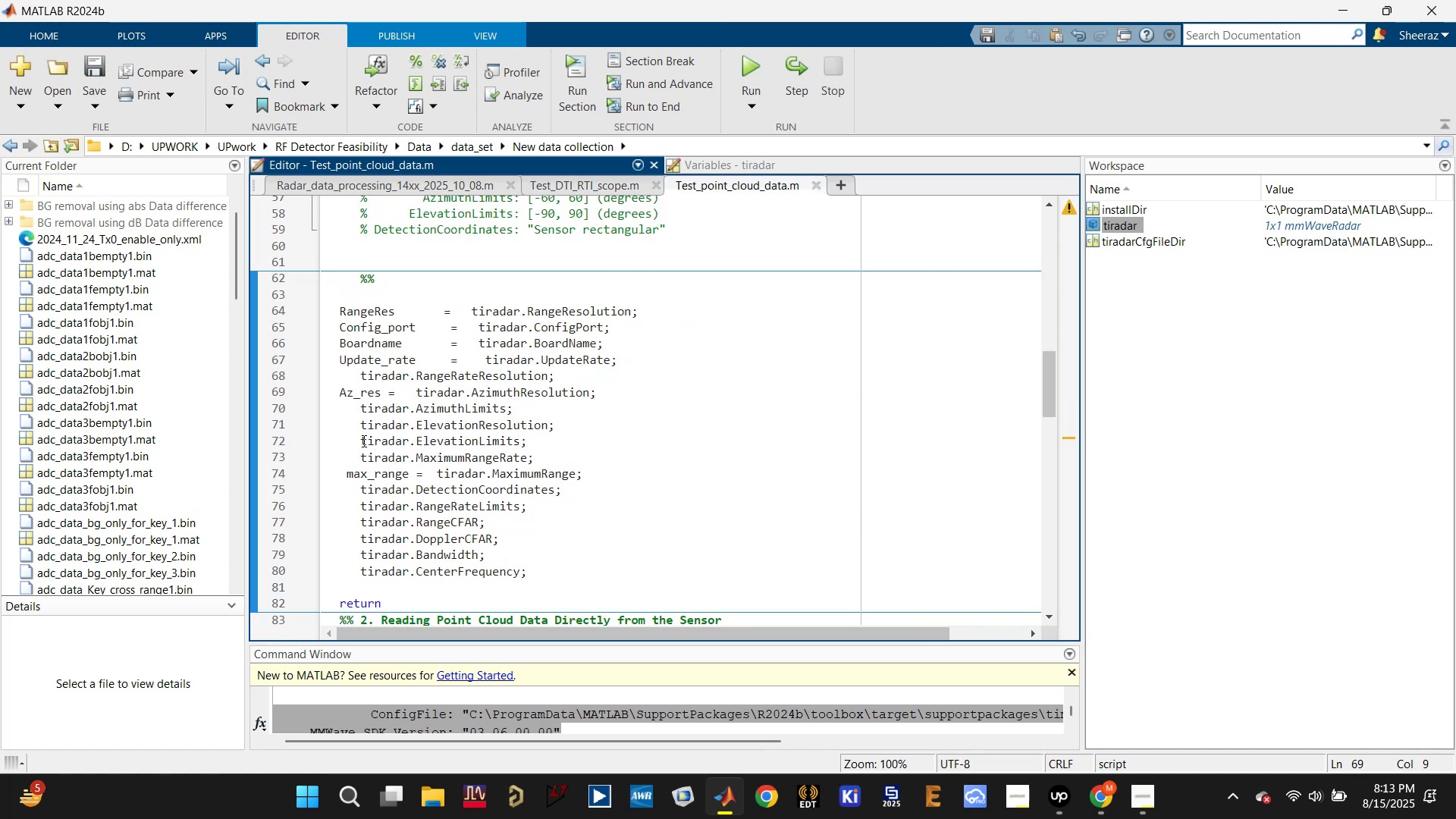 
left_click([345, 422])
 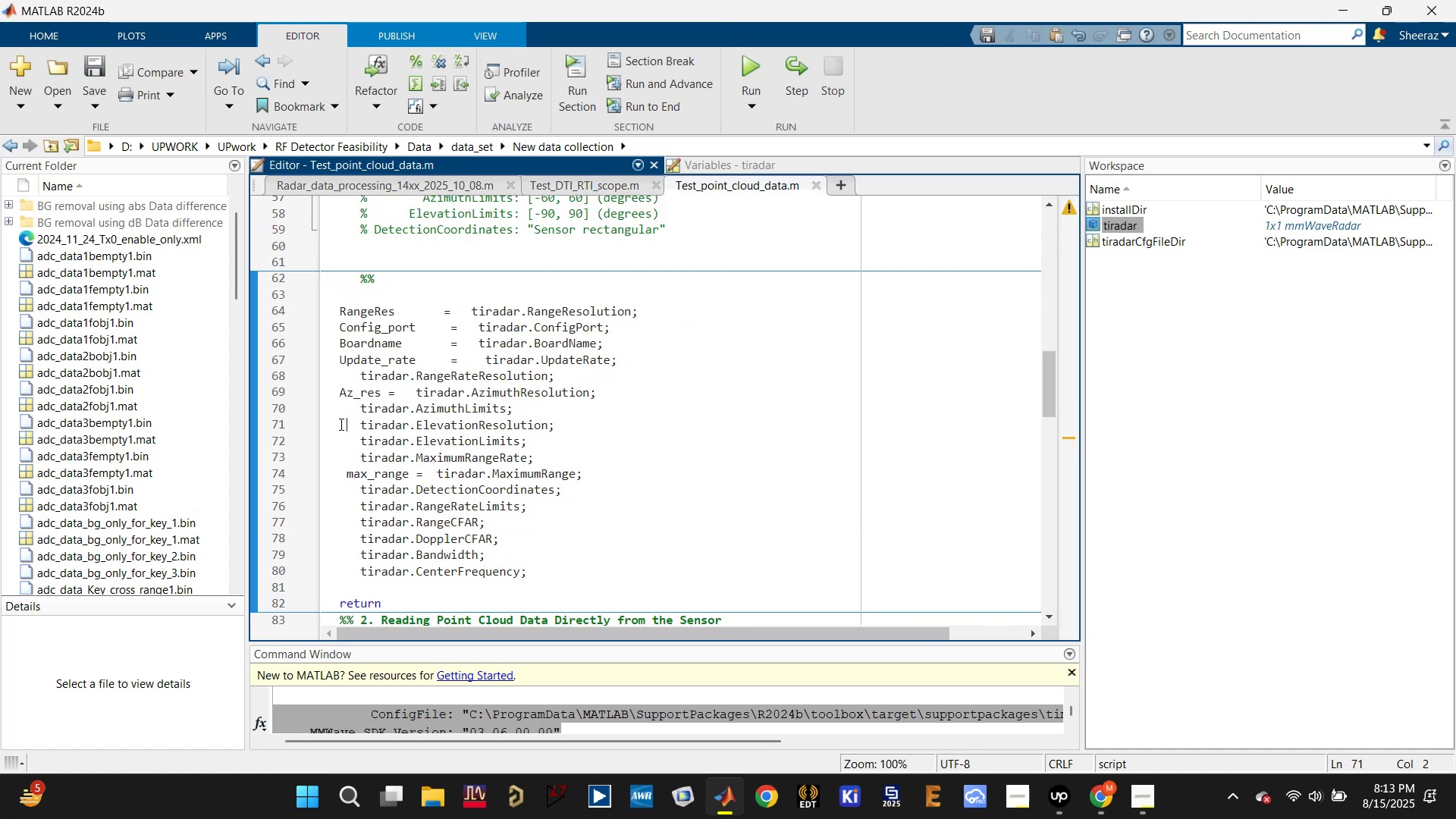 
left_click([340, 424])
 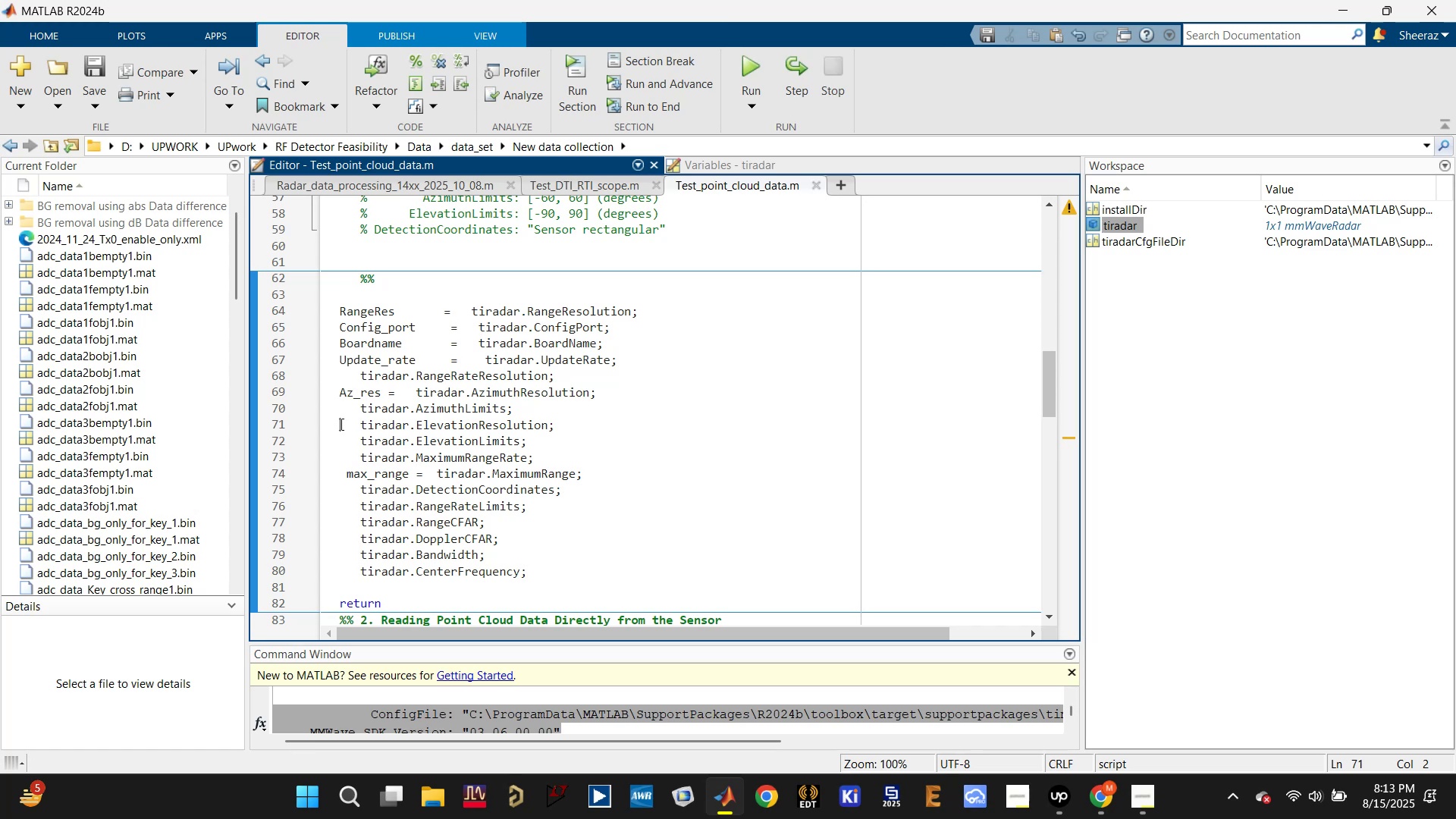 
key(Control+V)
 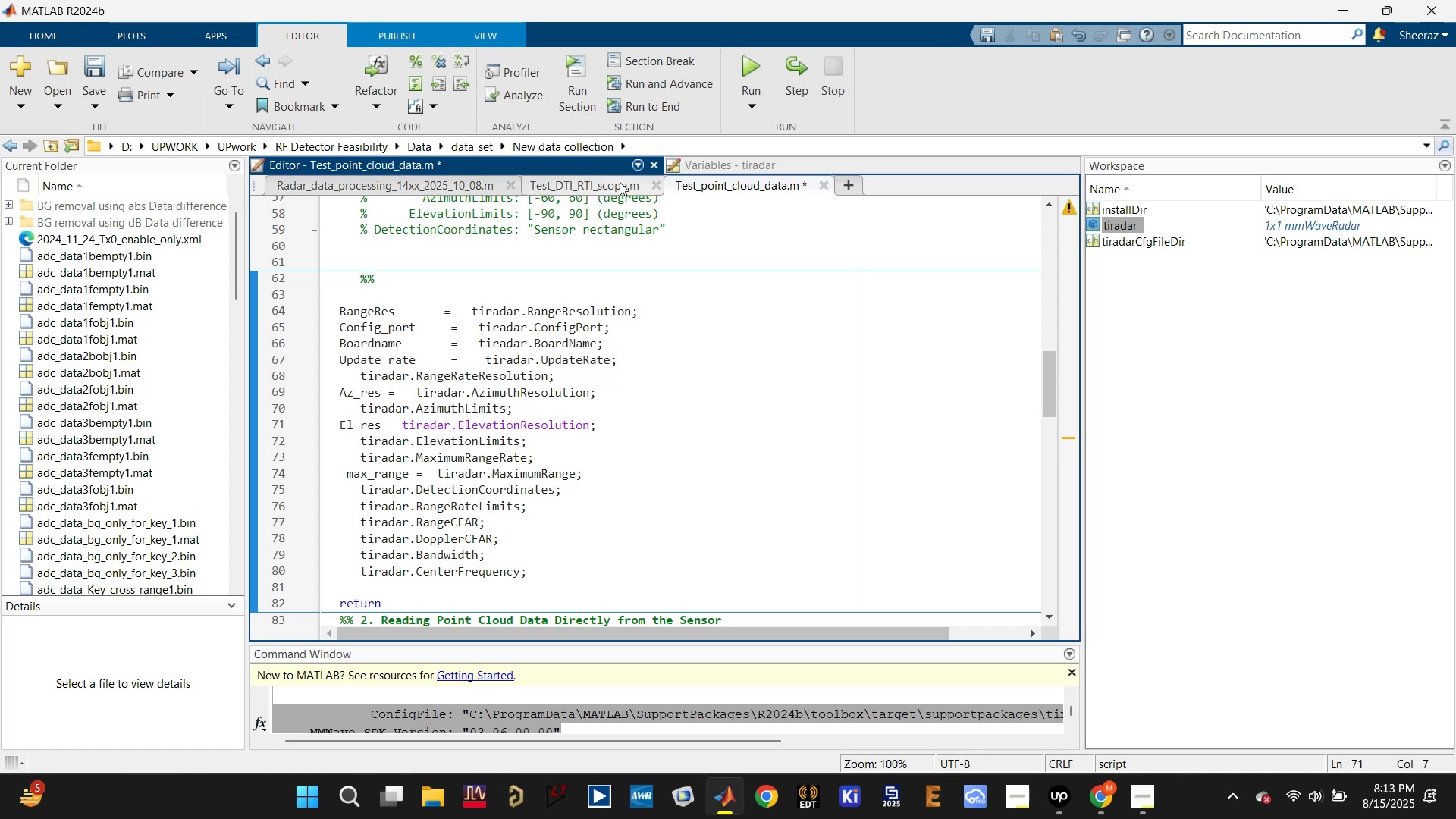 
left_click([563, 184])
 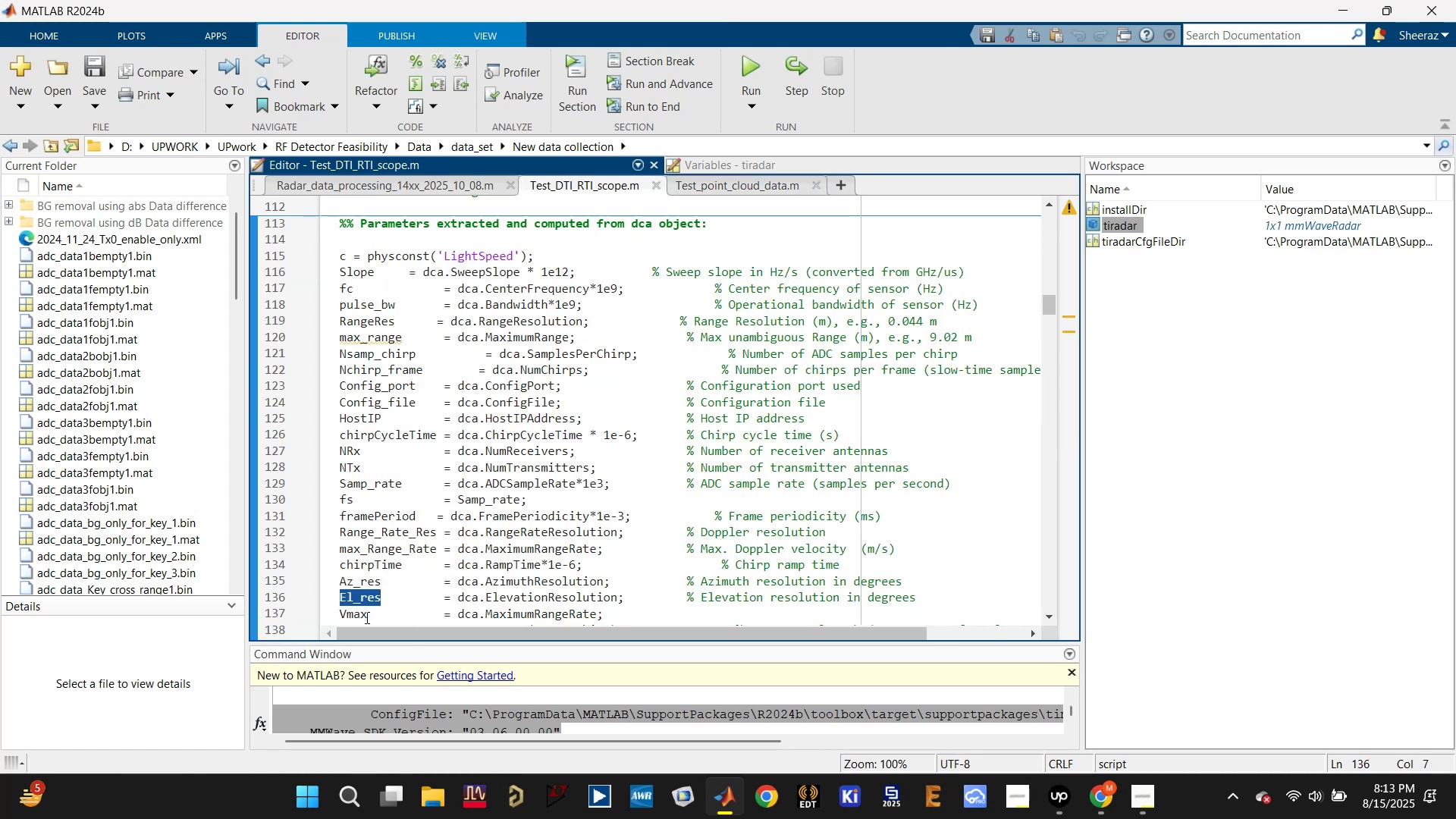 
double_click([355, 616])
 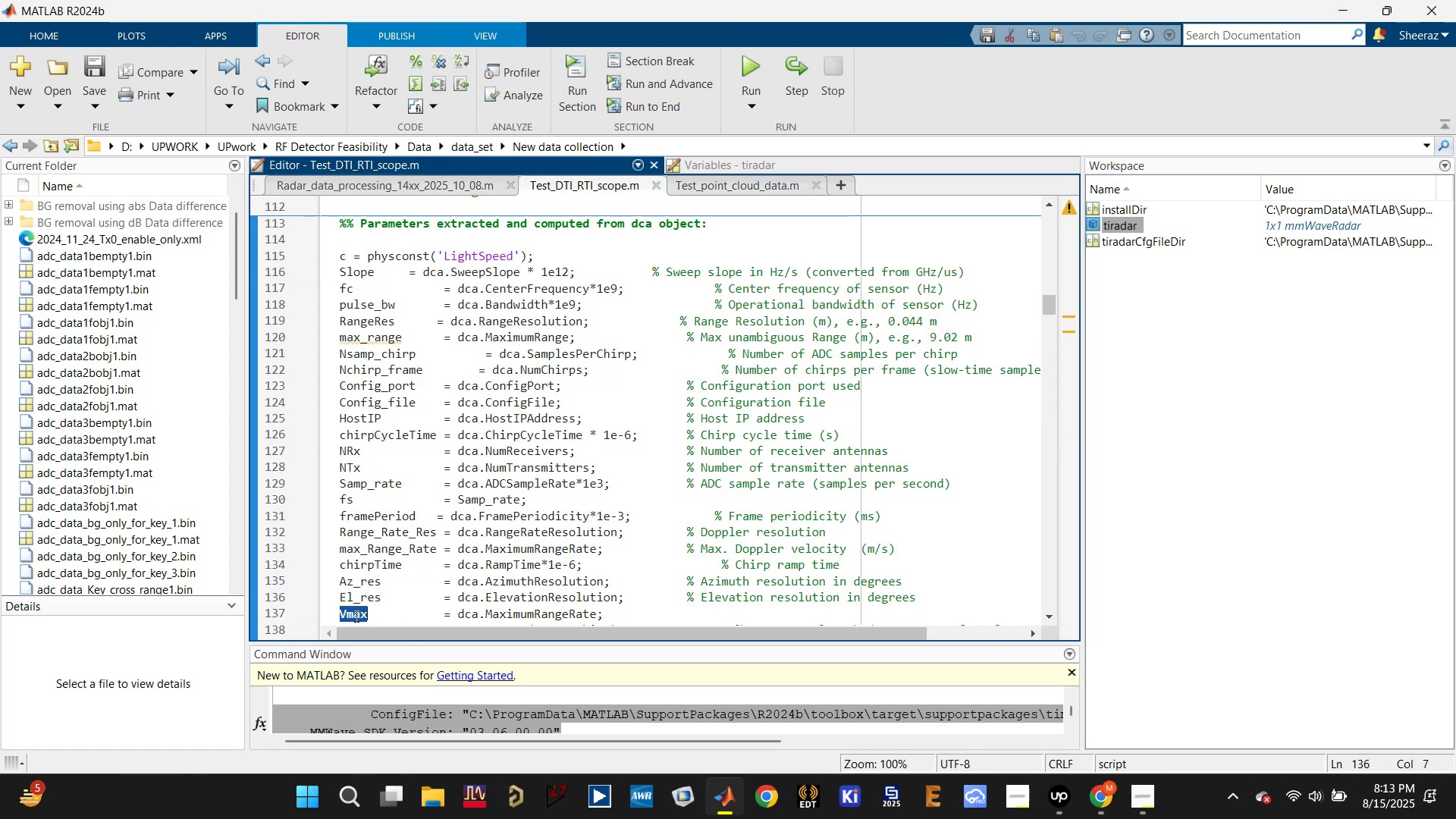 
key(Control+C)
 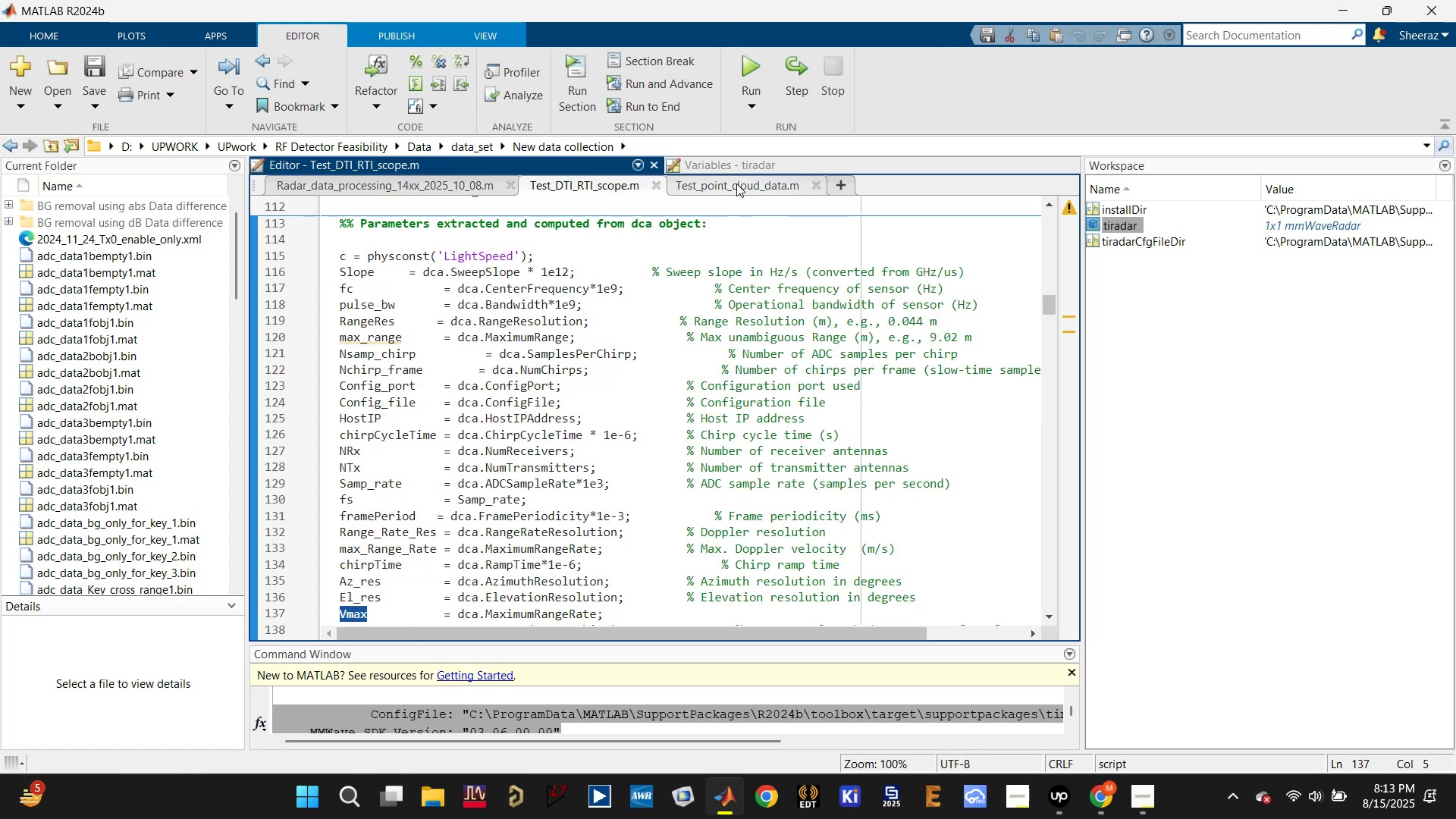 
left_click([736, 184])
 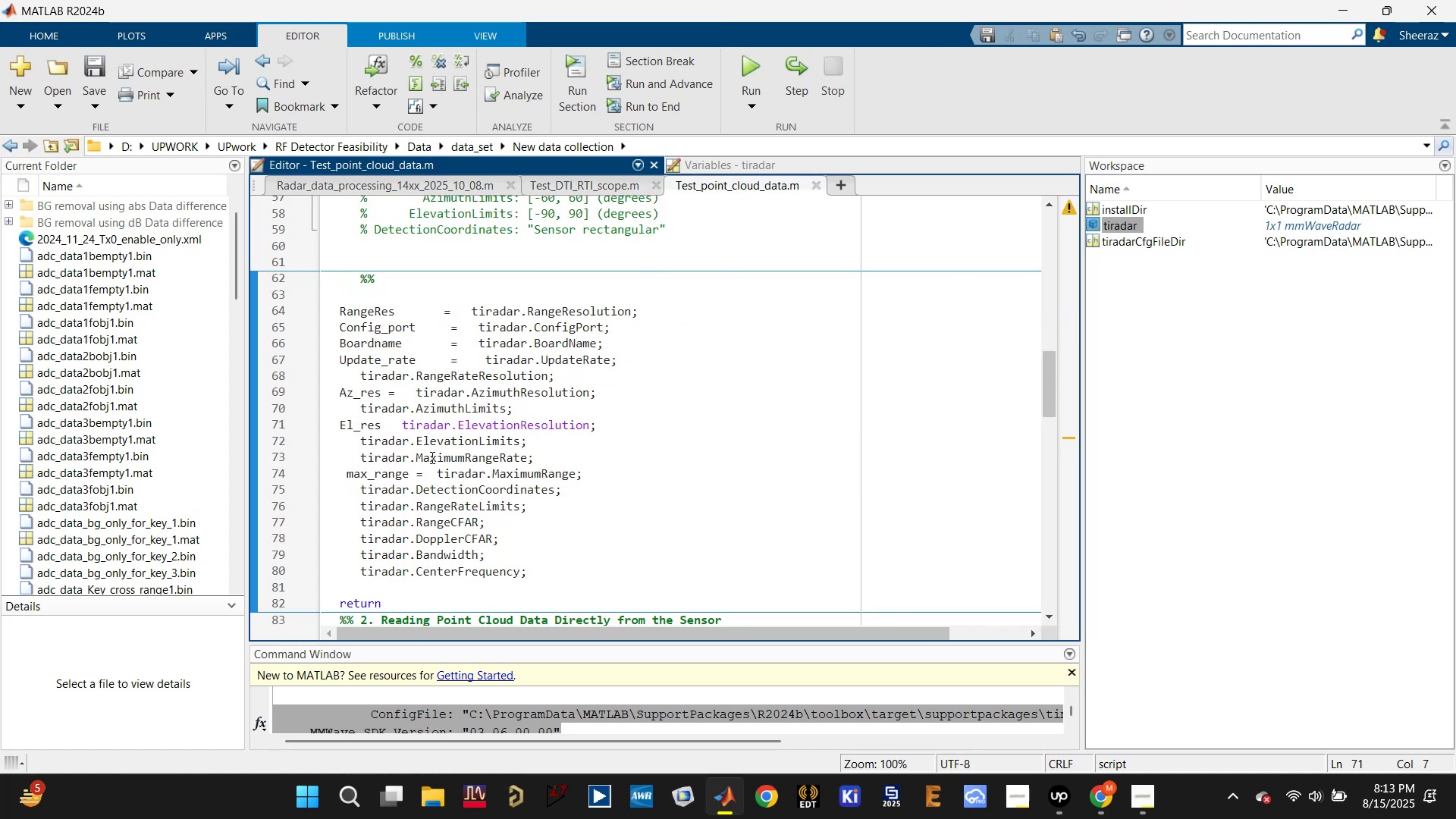 
left_click([337, 456])
 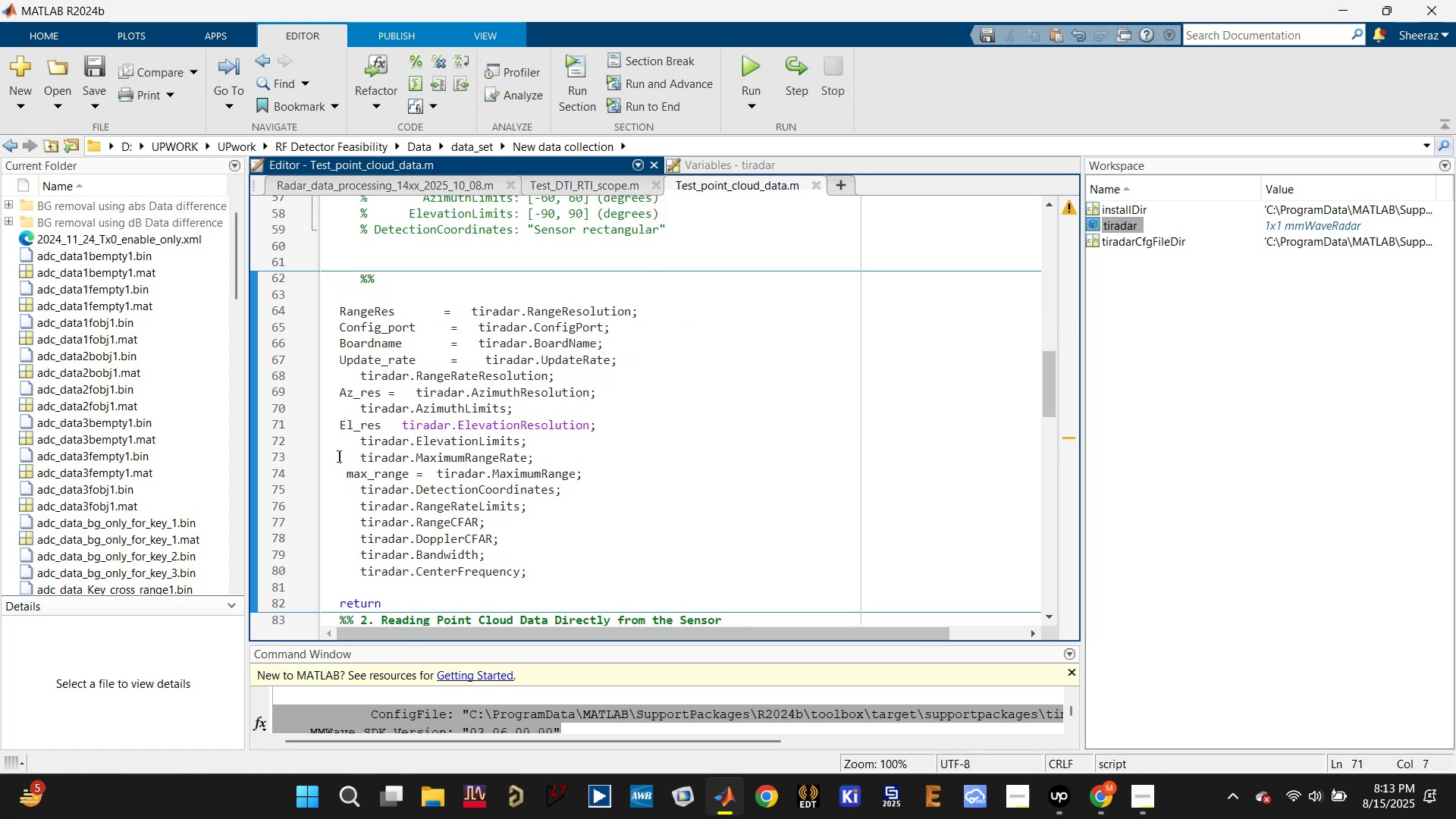 
key(Control+V)
 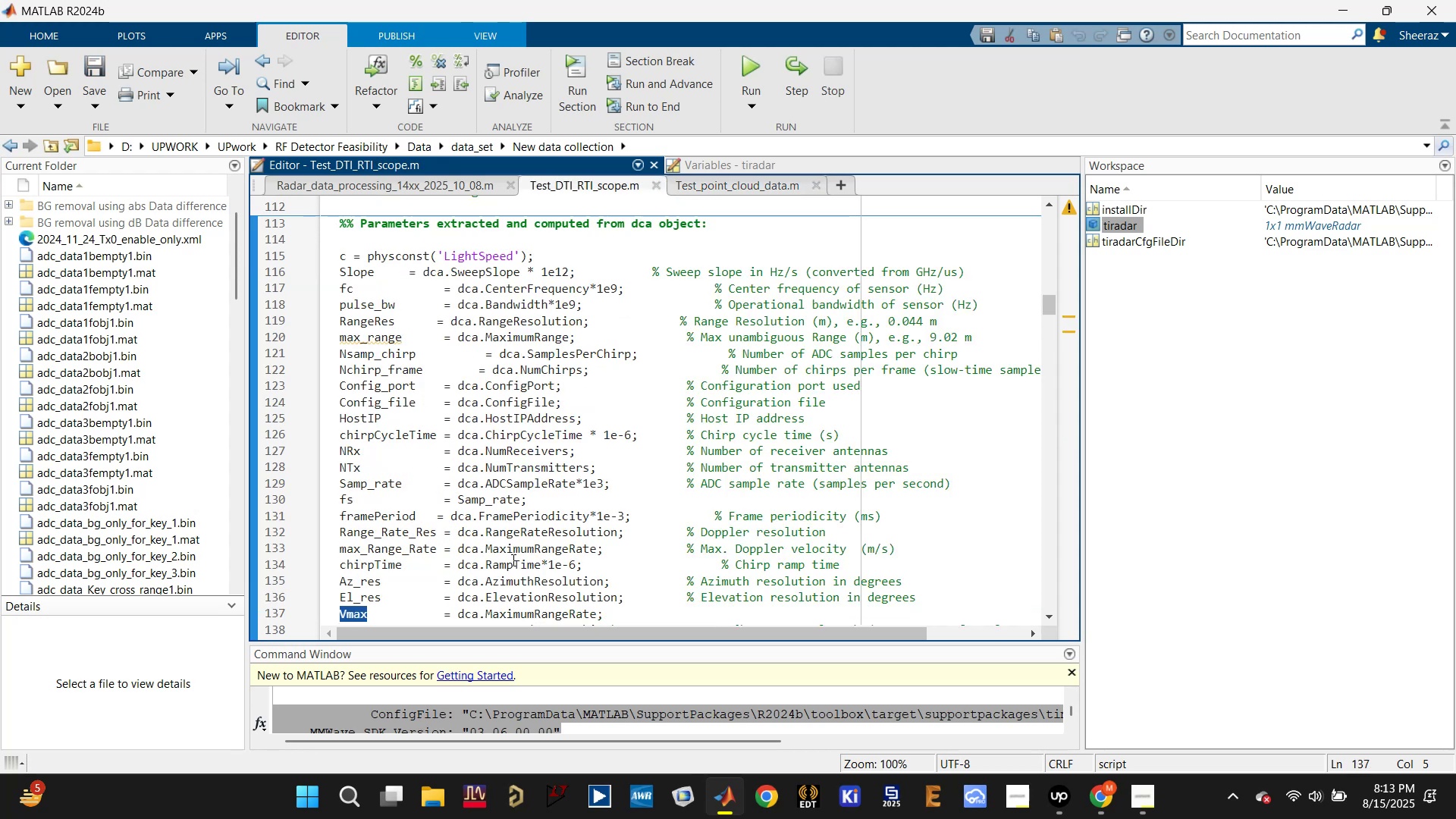 
wait(6.88)
 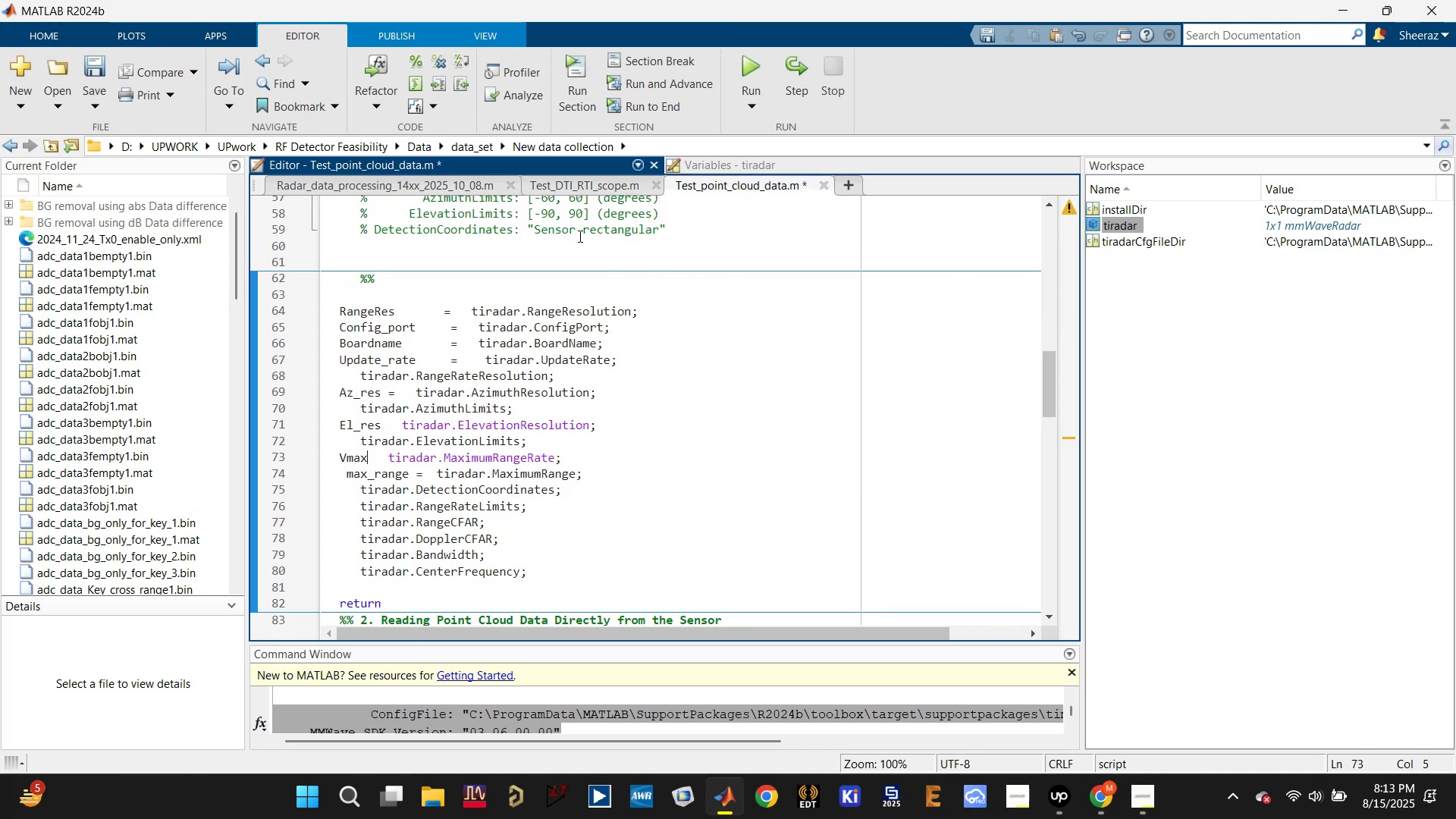 
left_click([526, 545])
 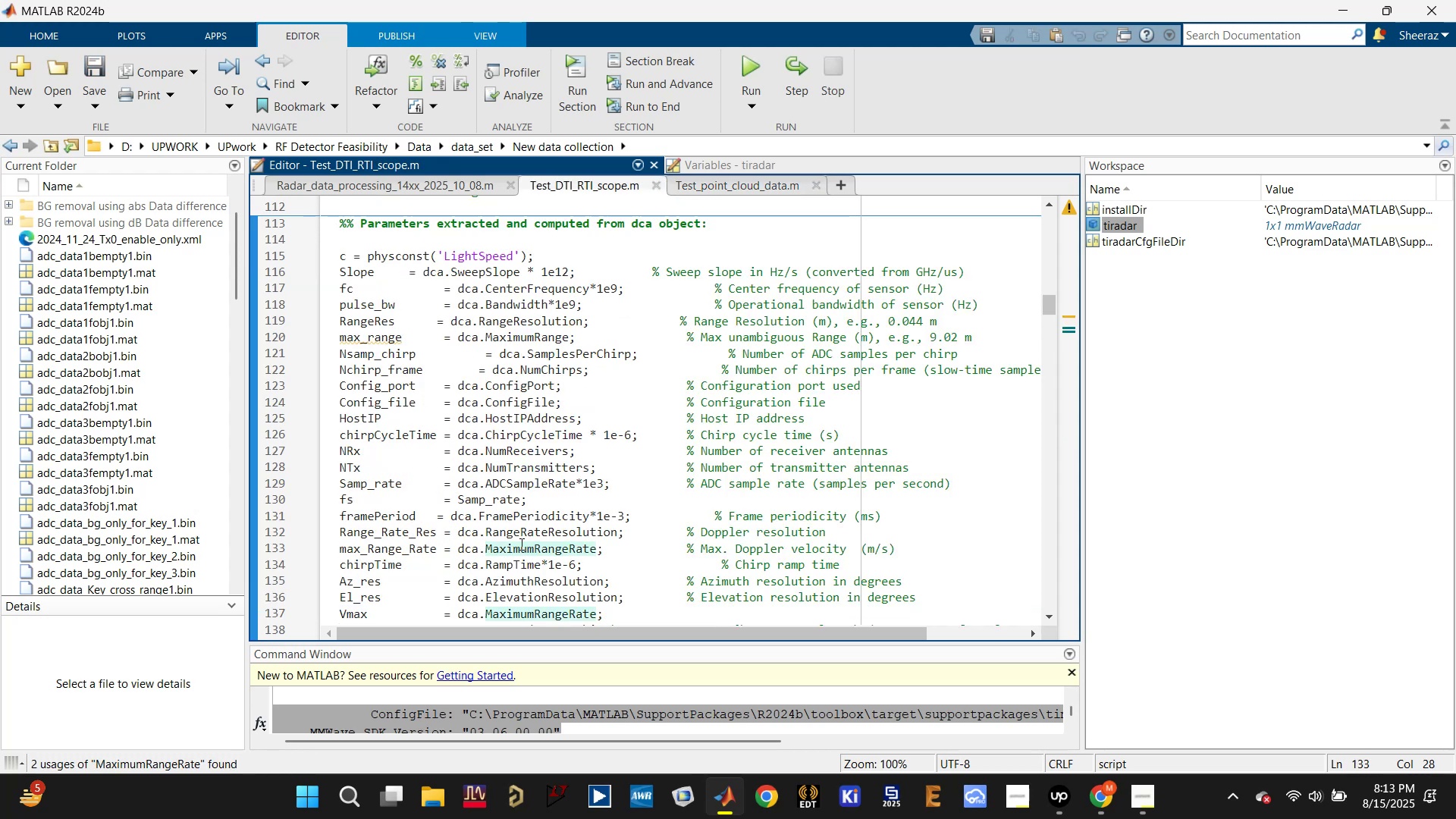 
double_click([399, 548])
 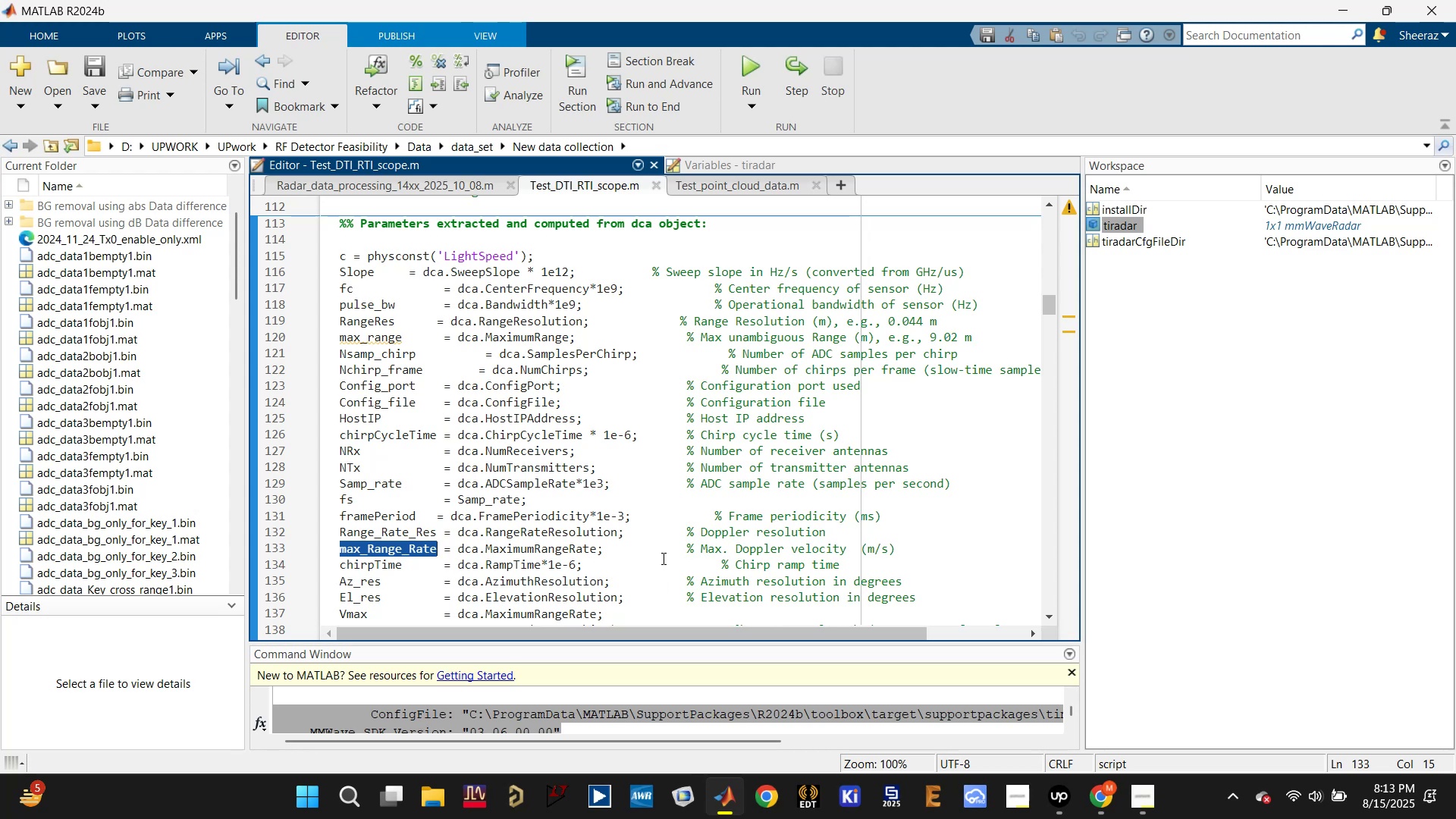 
wait(7.08)
 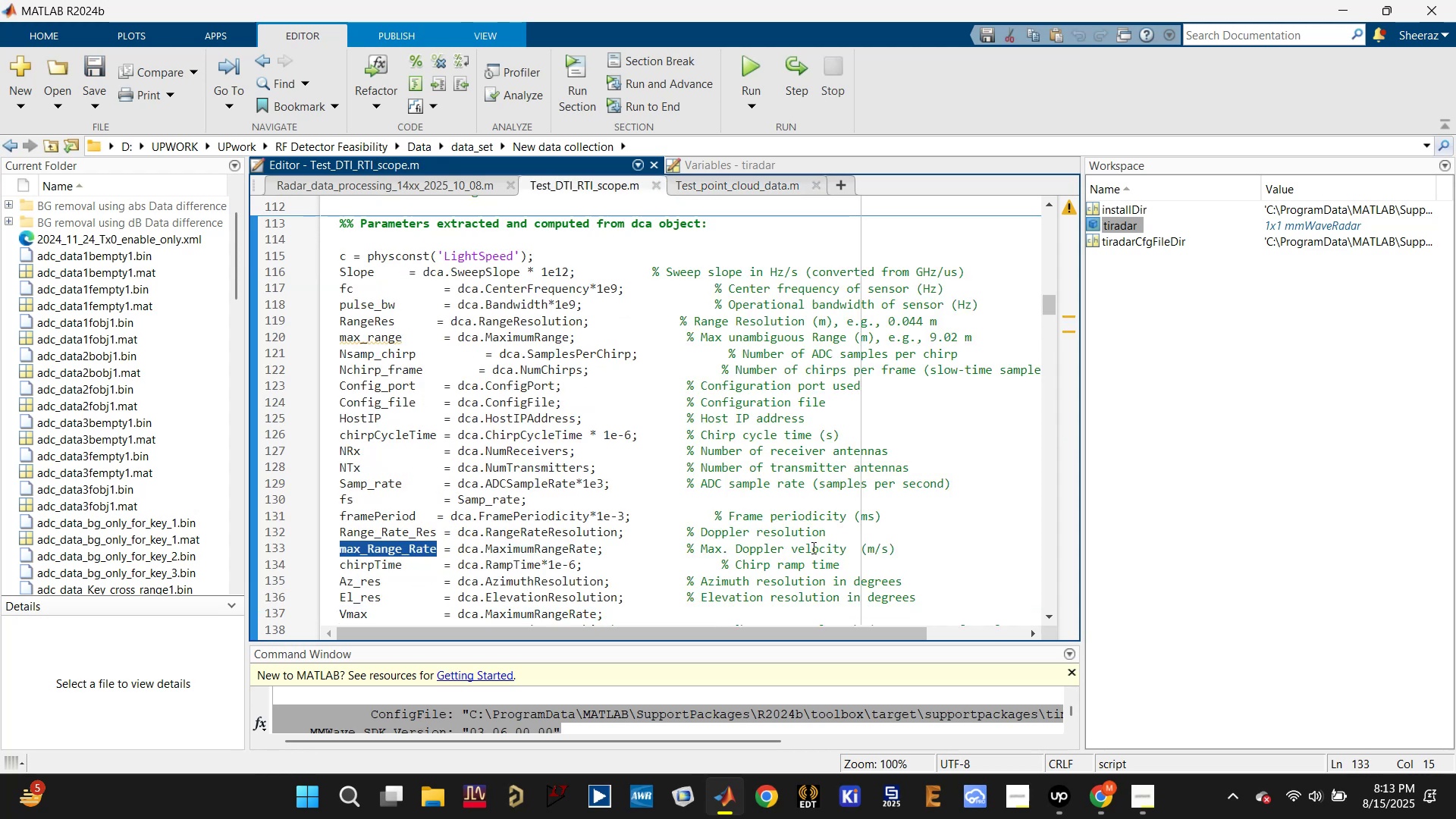 
left_click([545, 615])
 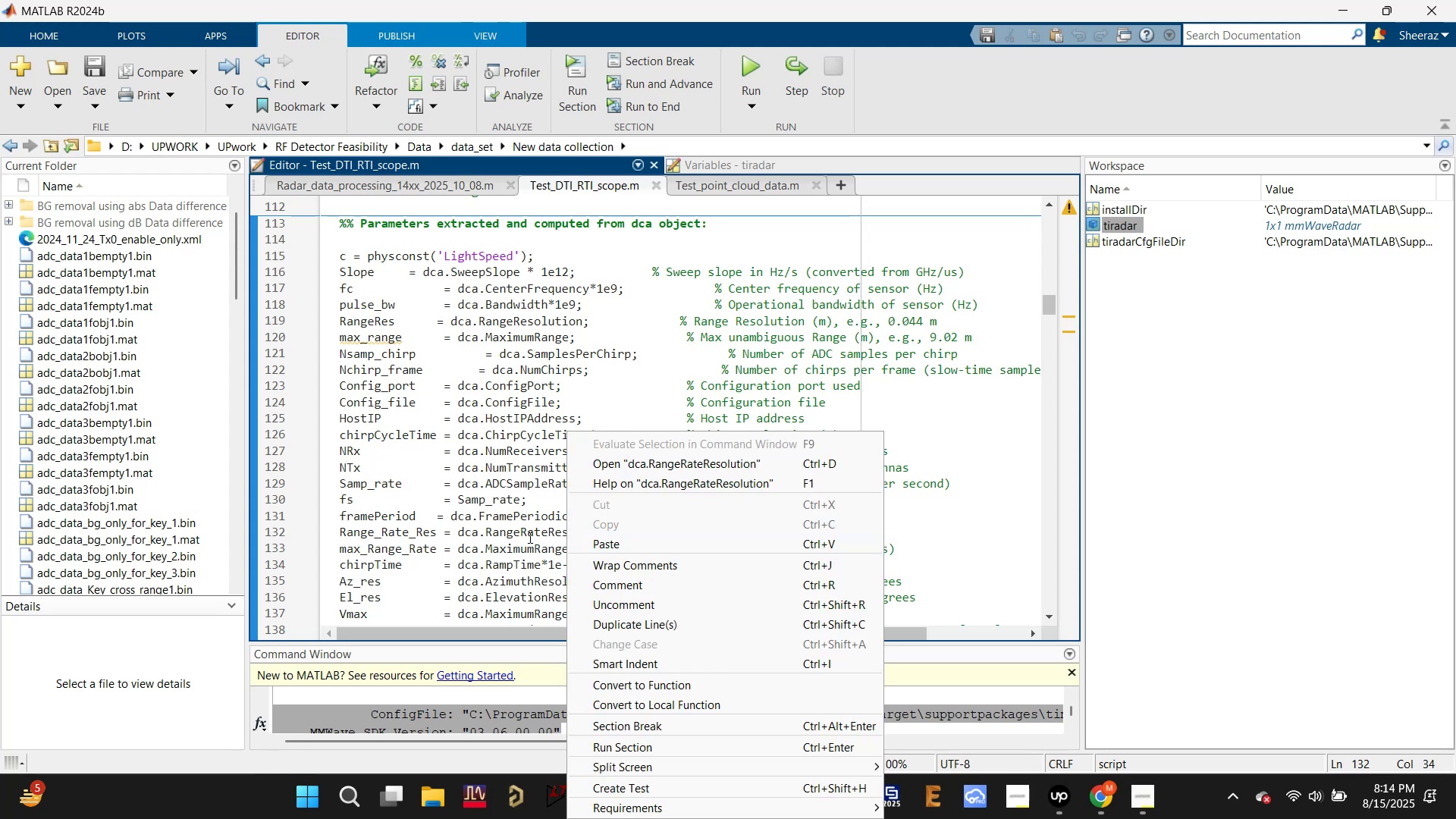 
double_click([523, 548])
 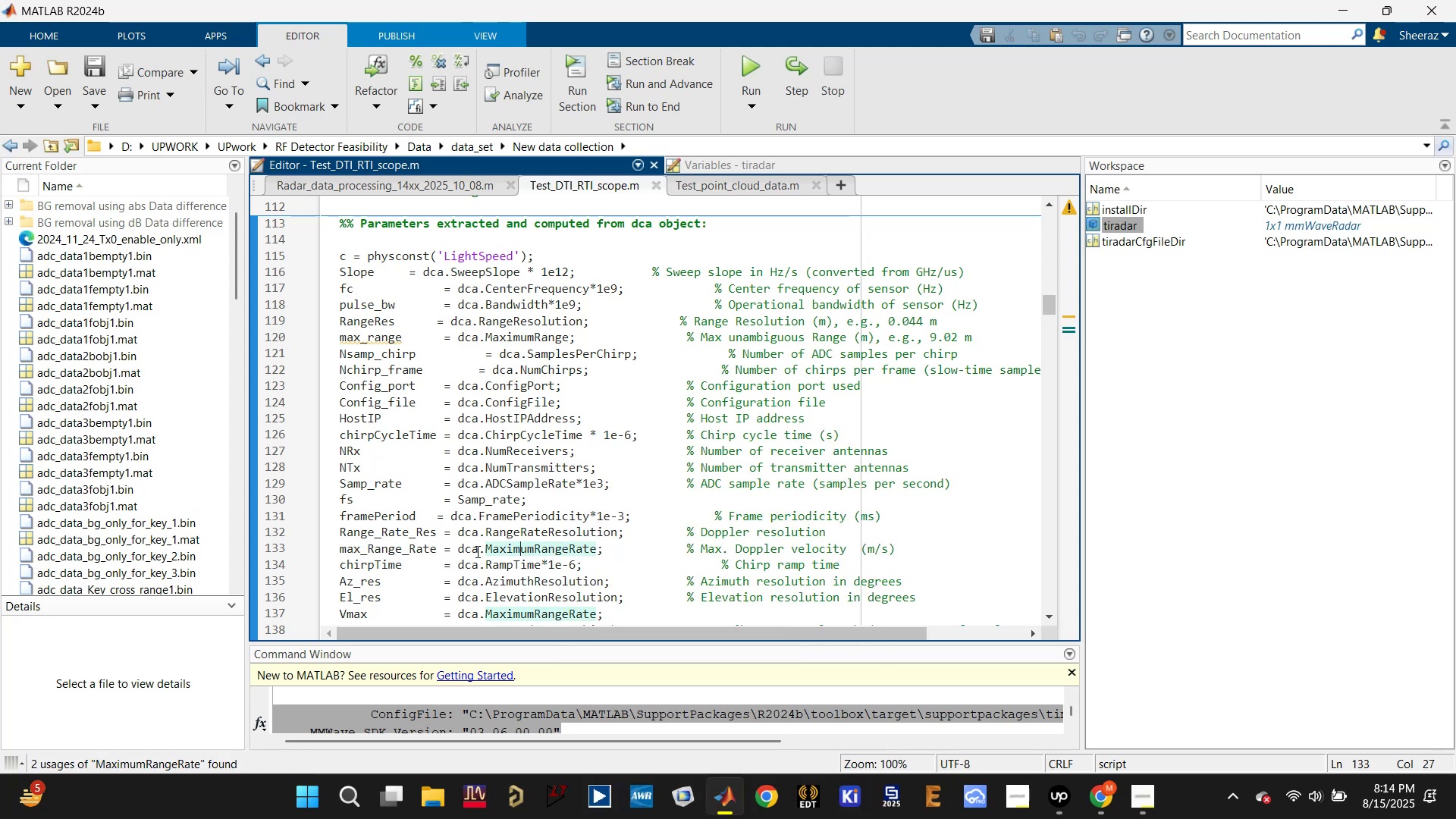 
double_click([487, 548])
 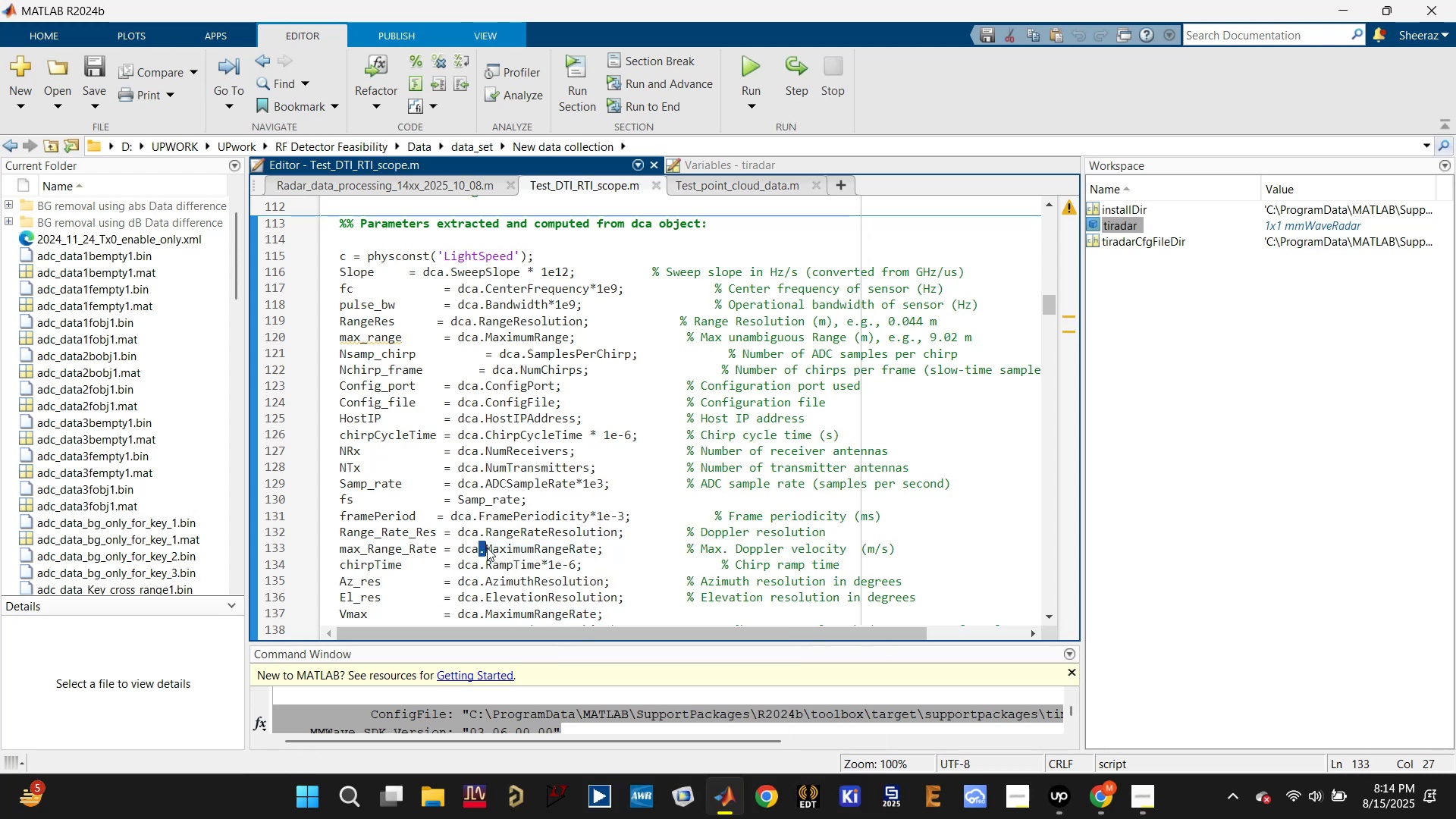 
triple_click([487, 548])
 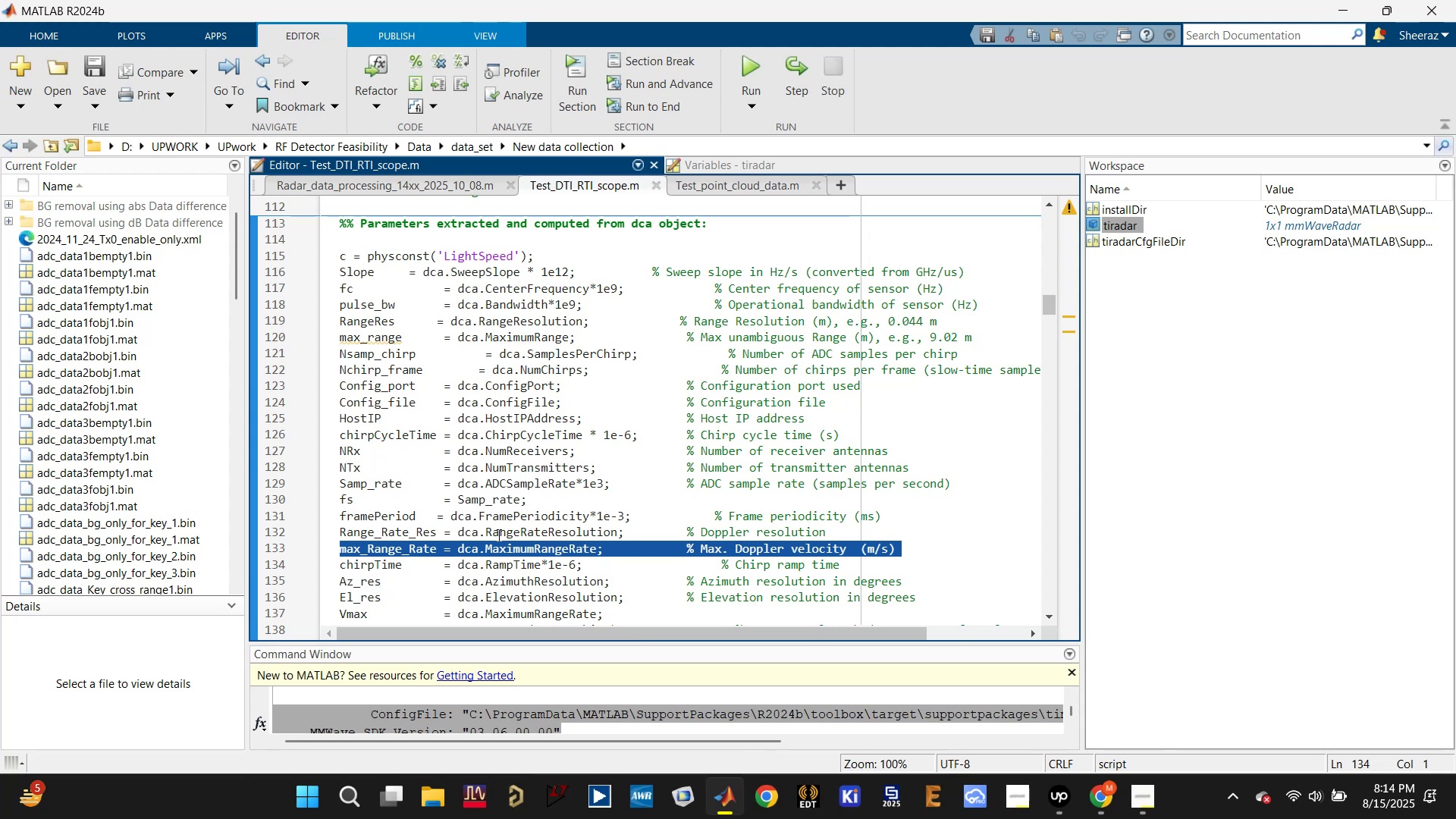 
left_click([798, 563])
 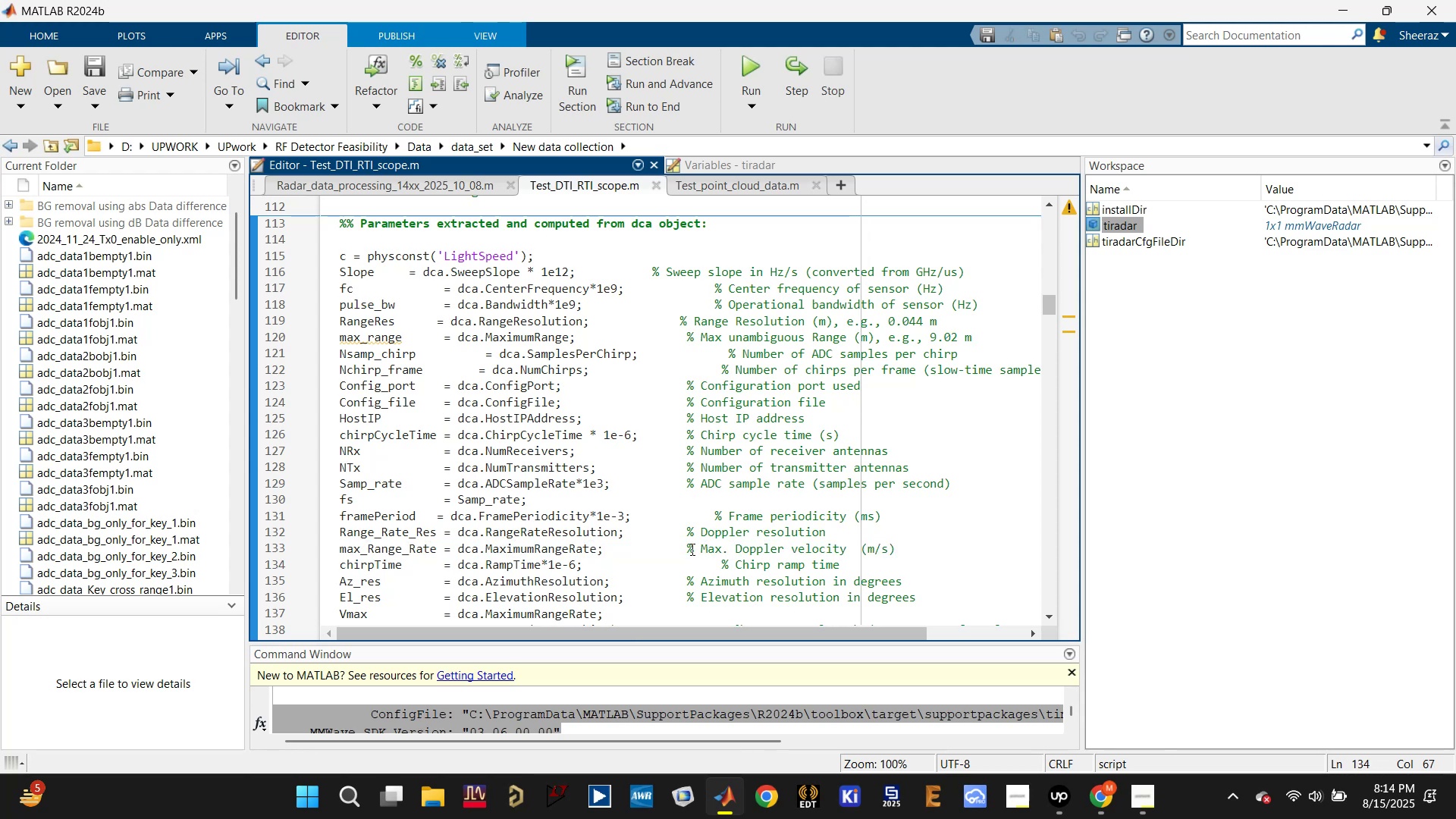 
left_click_drag(start_coordinate=[688, 547], to_coordinate=[902, 550])
 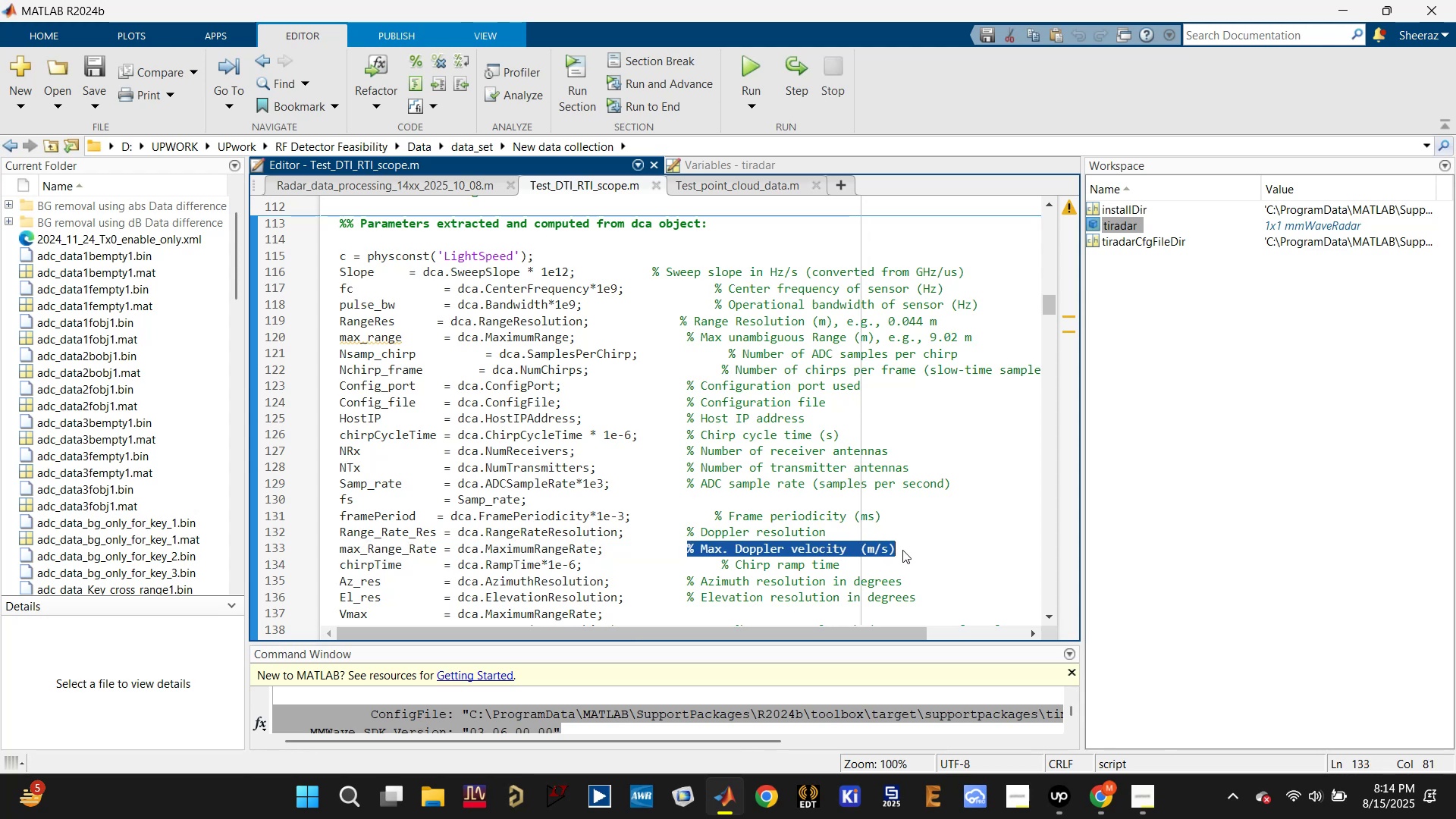 
key(Control+X)
 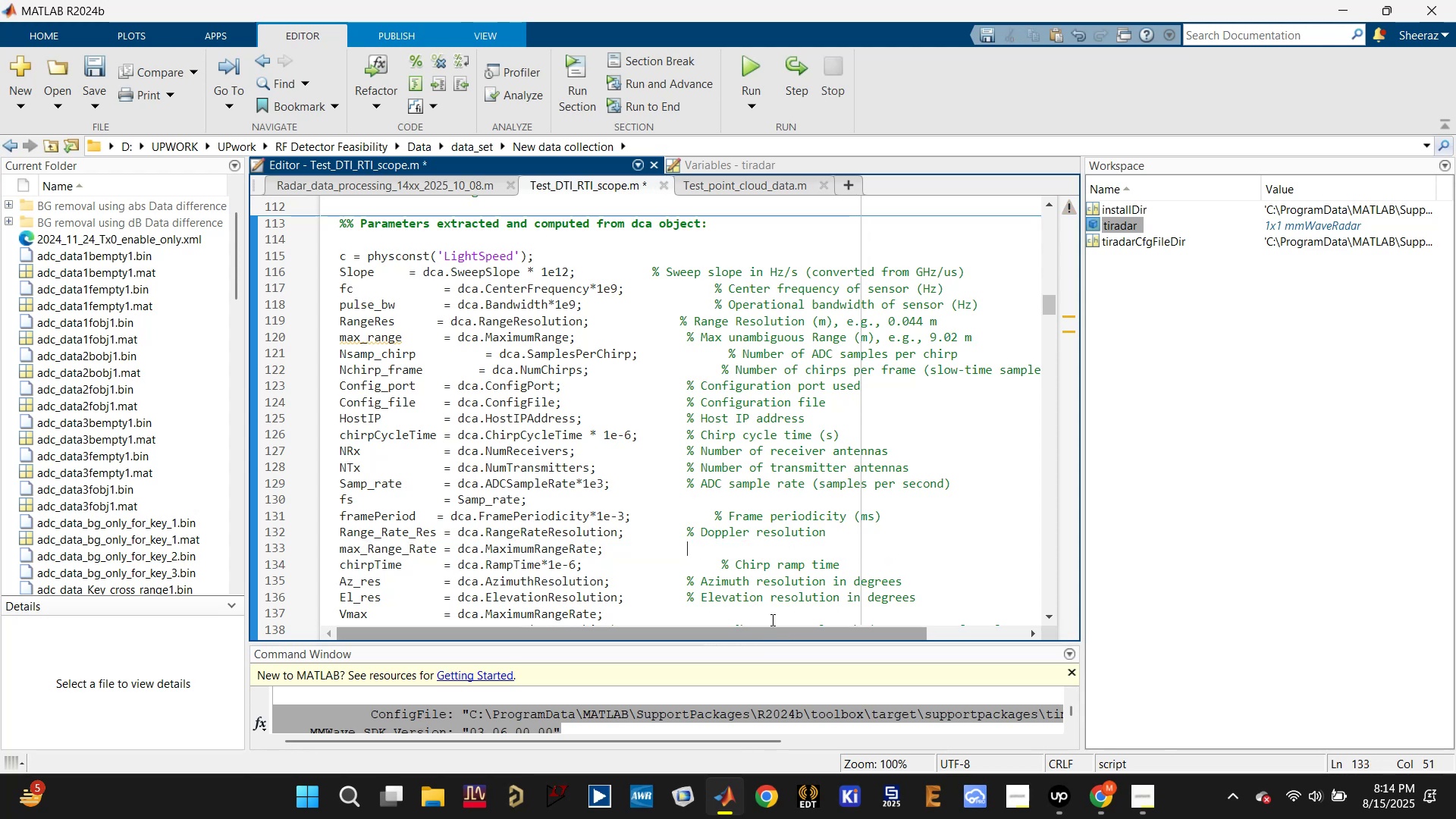 
key(Control+V)
 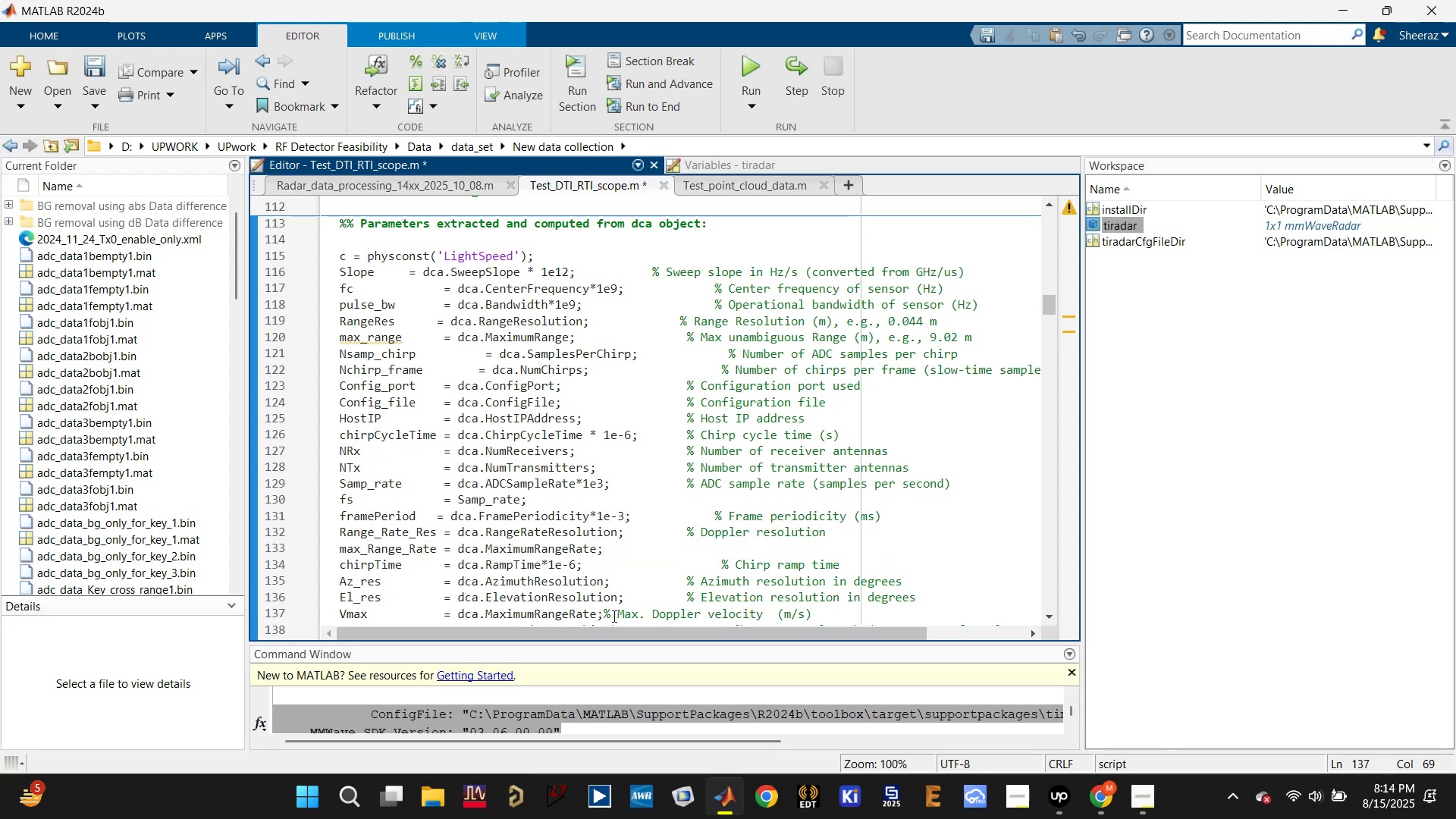 
left_click([605, 613])
 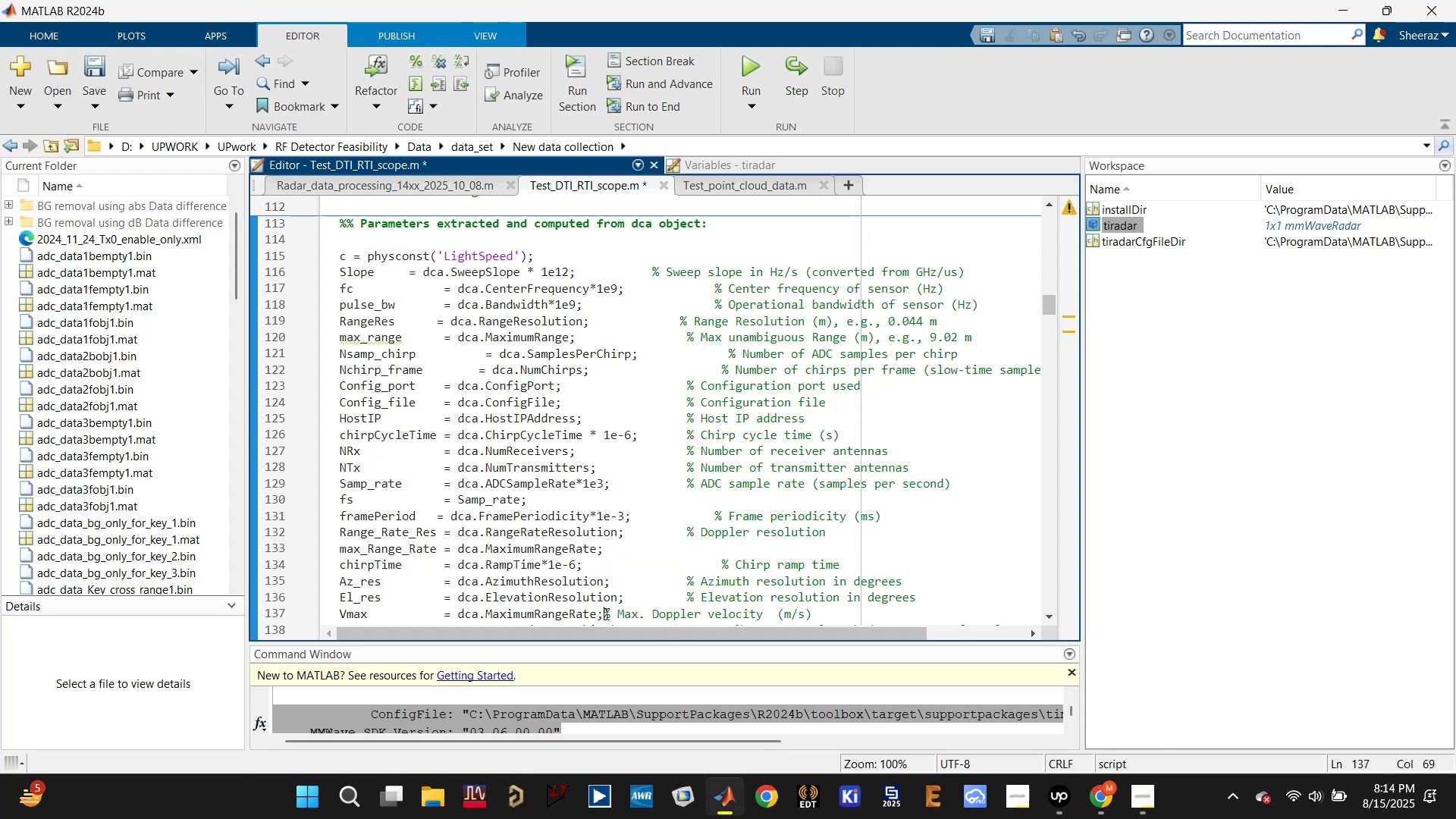 
key(Tab)
 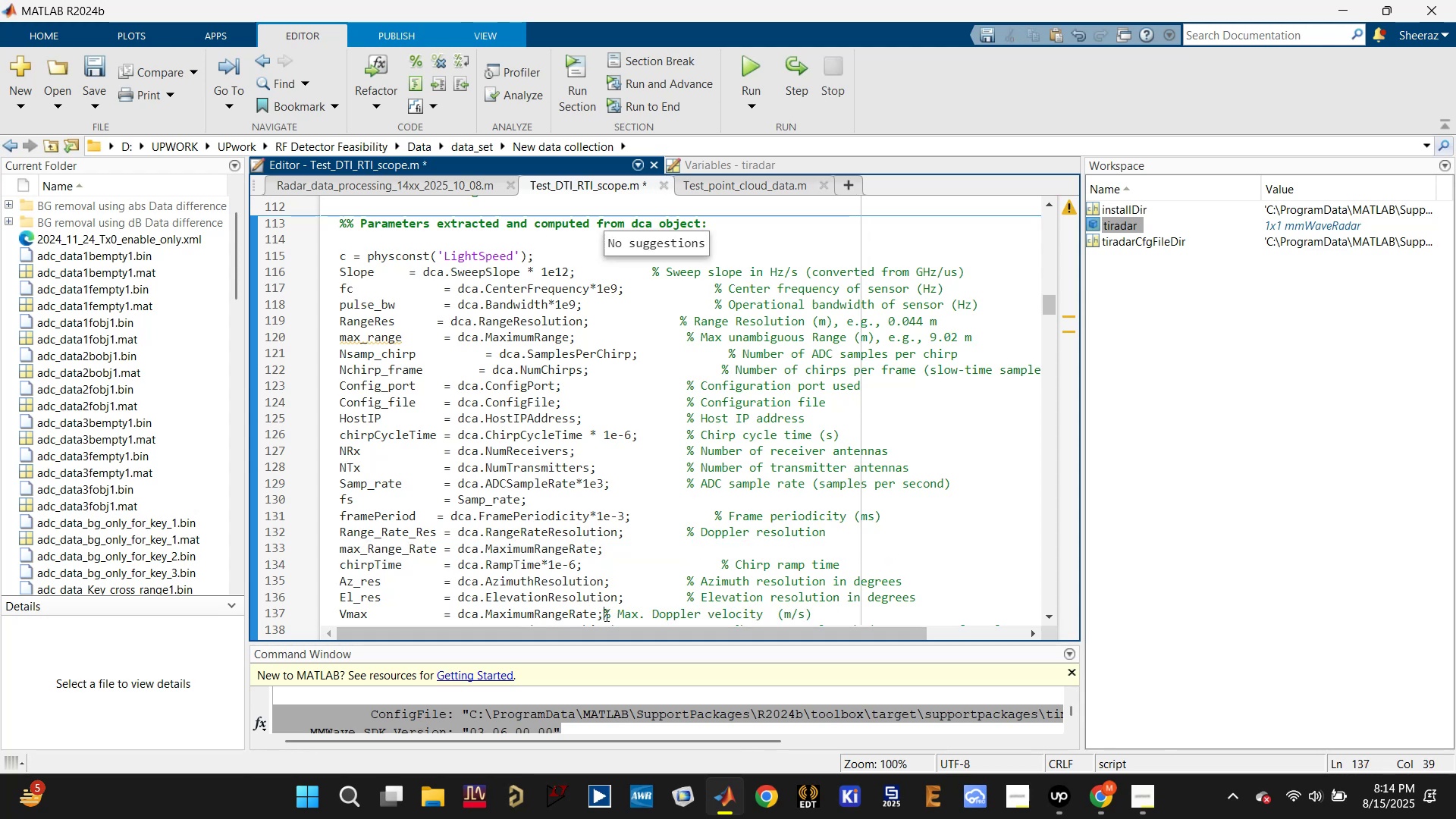 
key(Tab)
 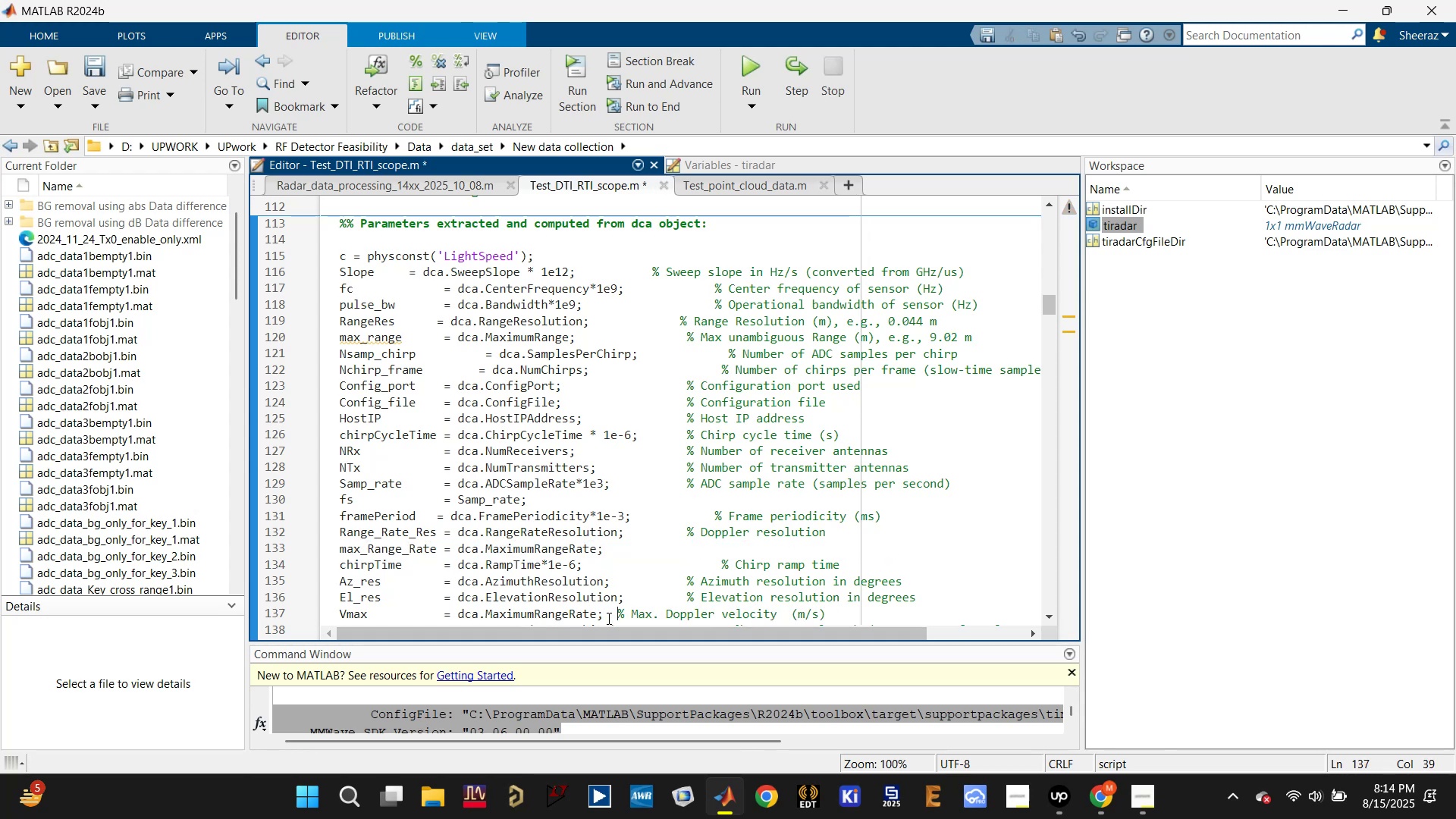 
key(Tab)
 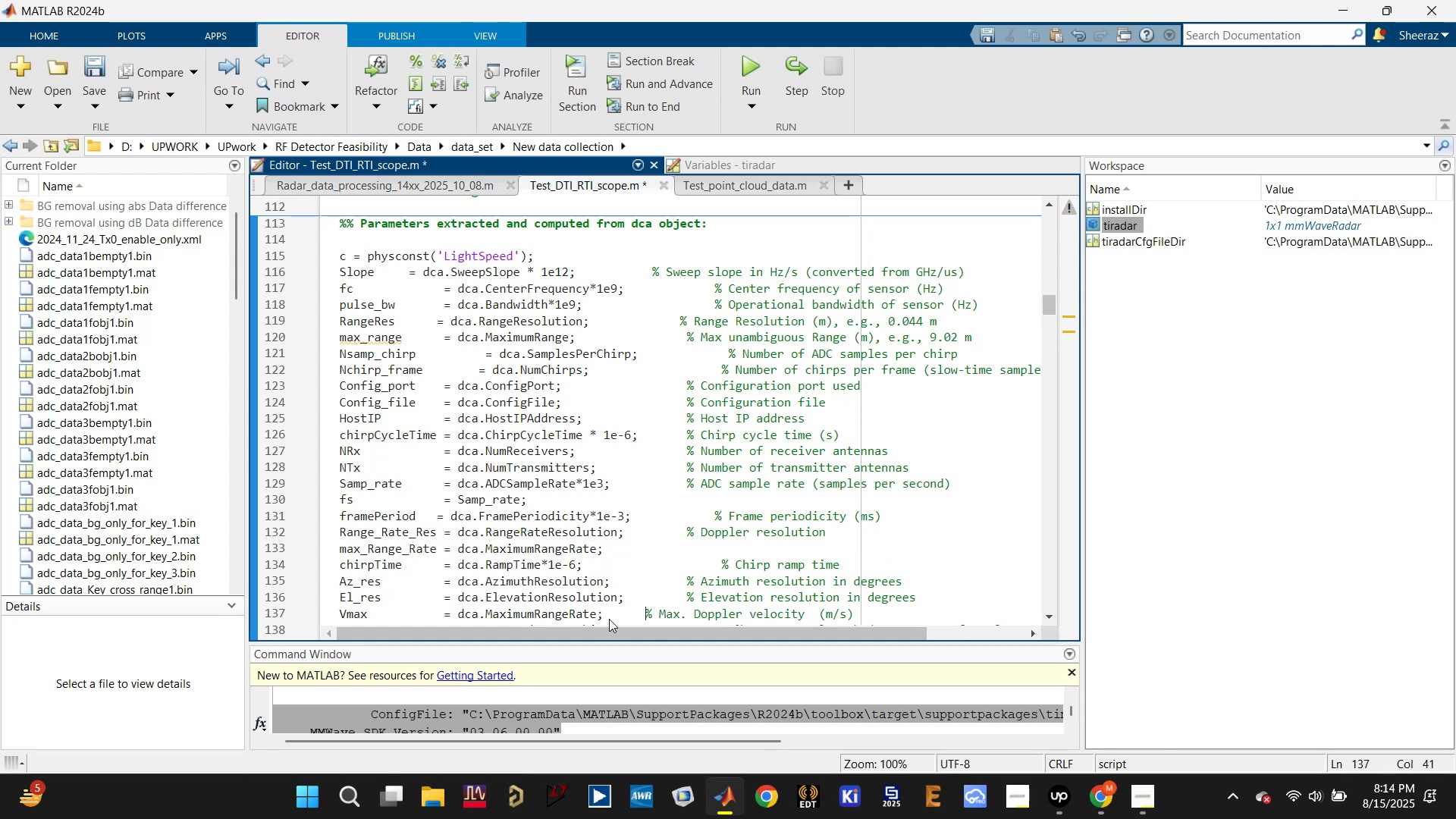 
key(Tab)
 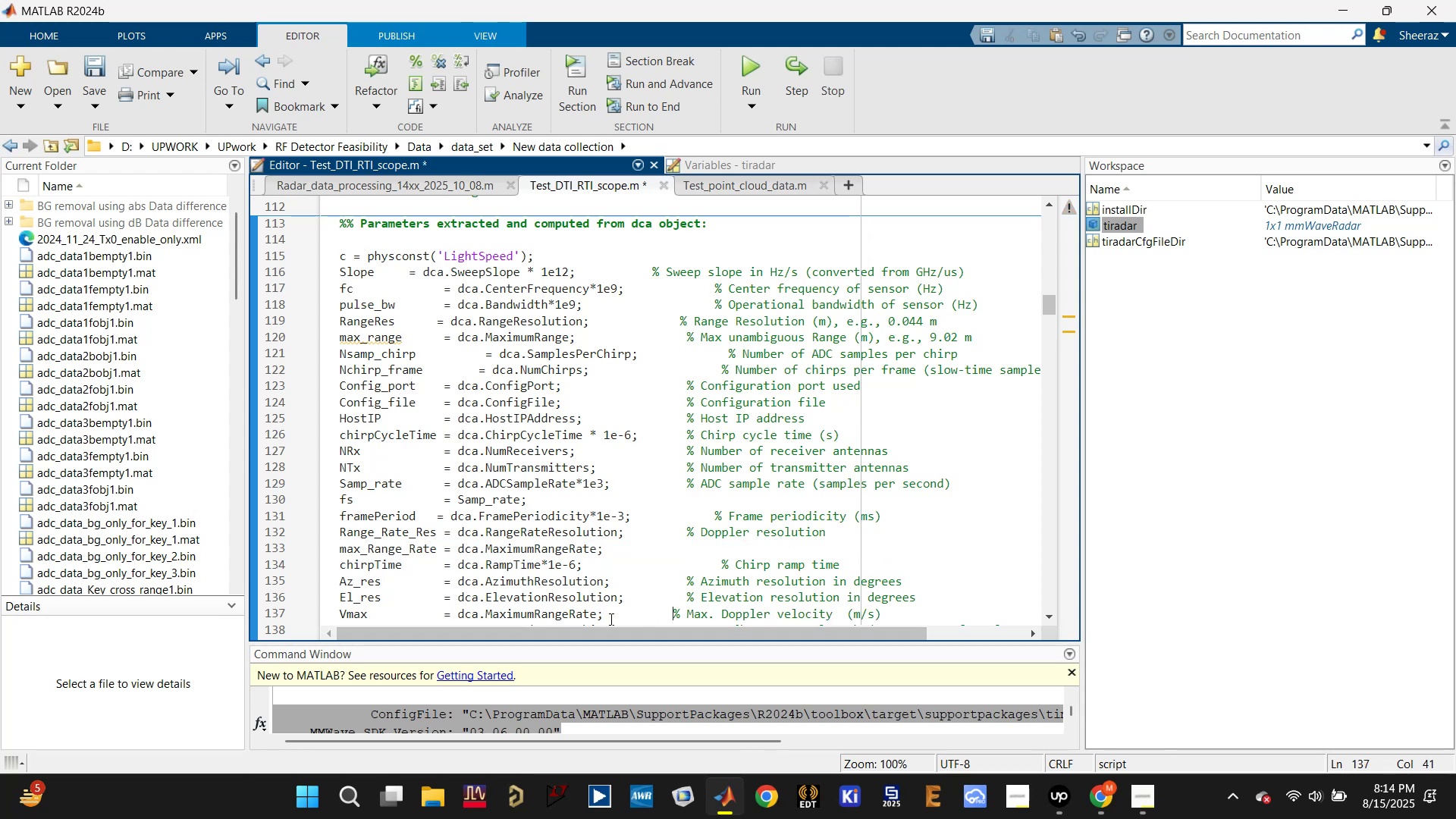 
key(Tab)
 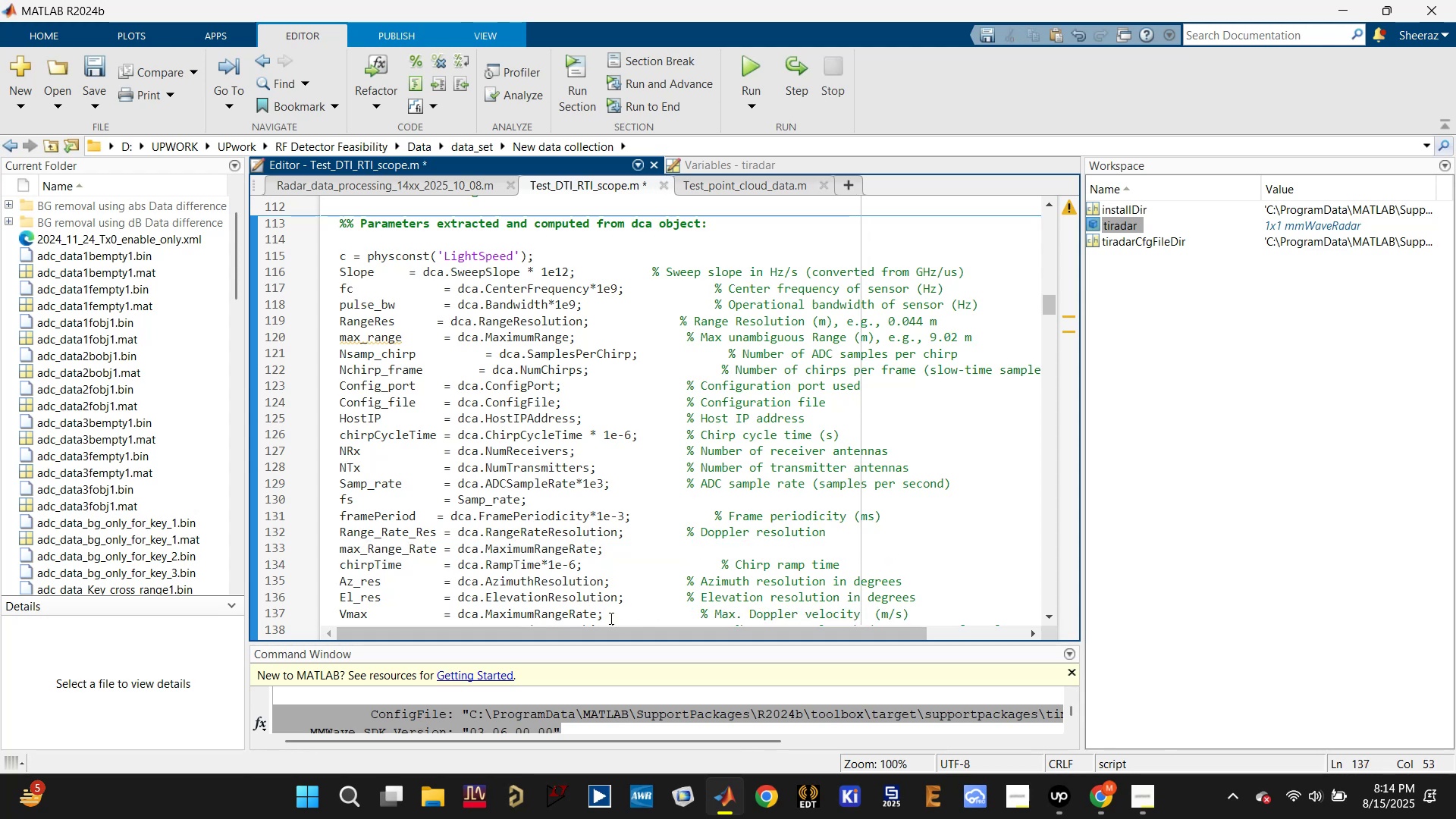 
key(Backspace)
 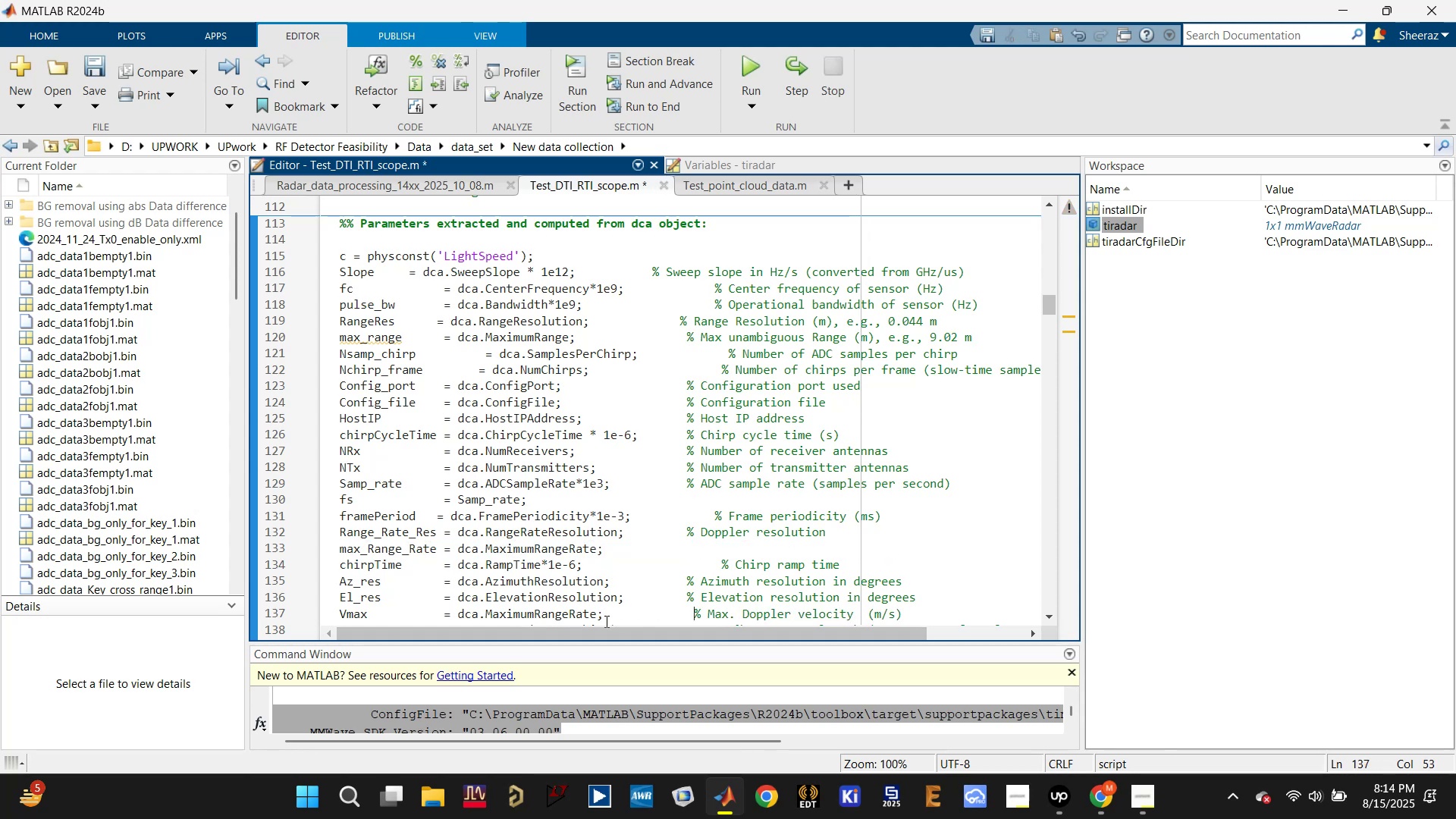 
key(Backspace)
 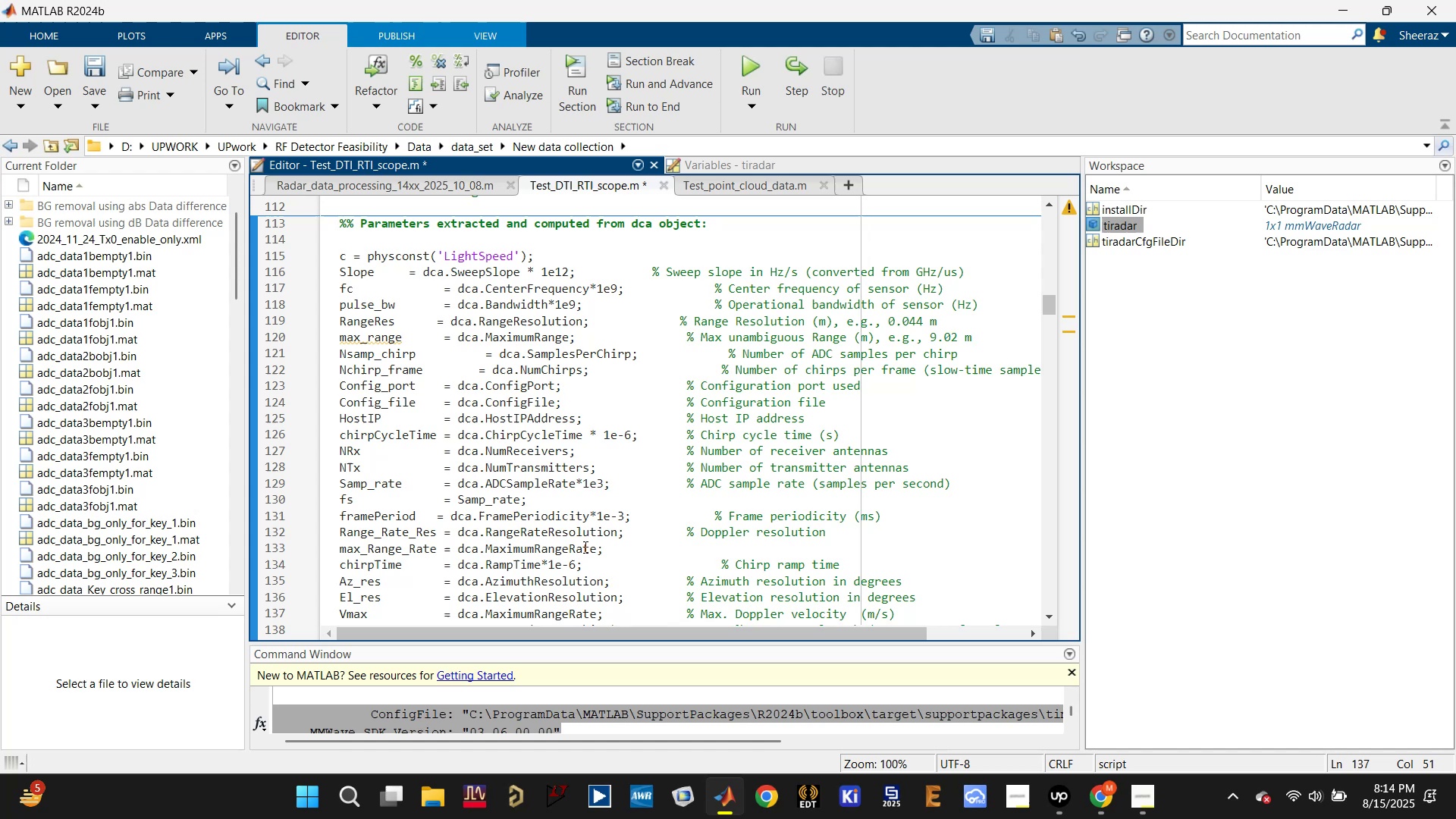 
double_click([581, 548])
 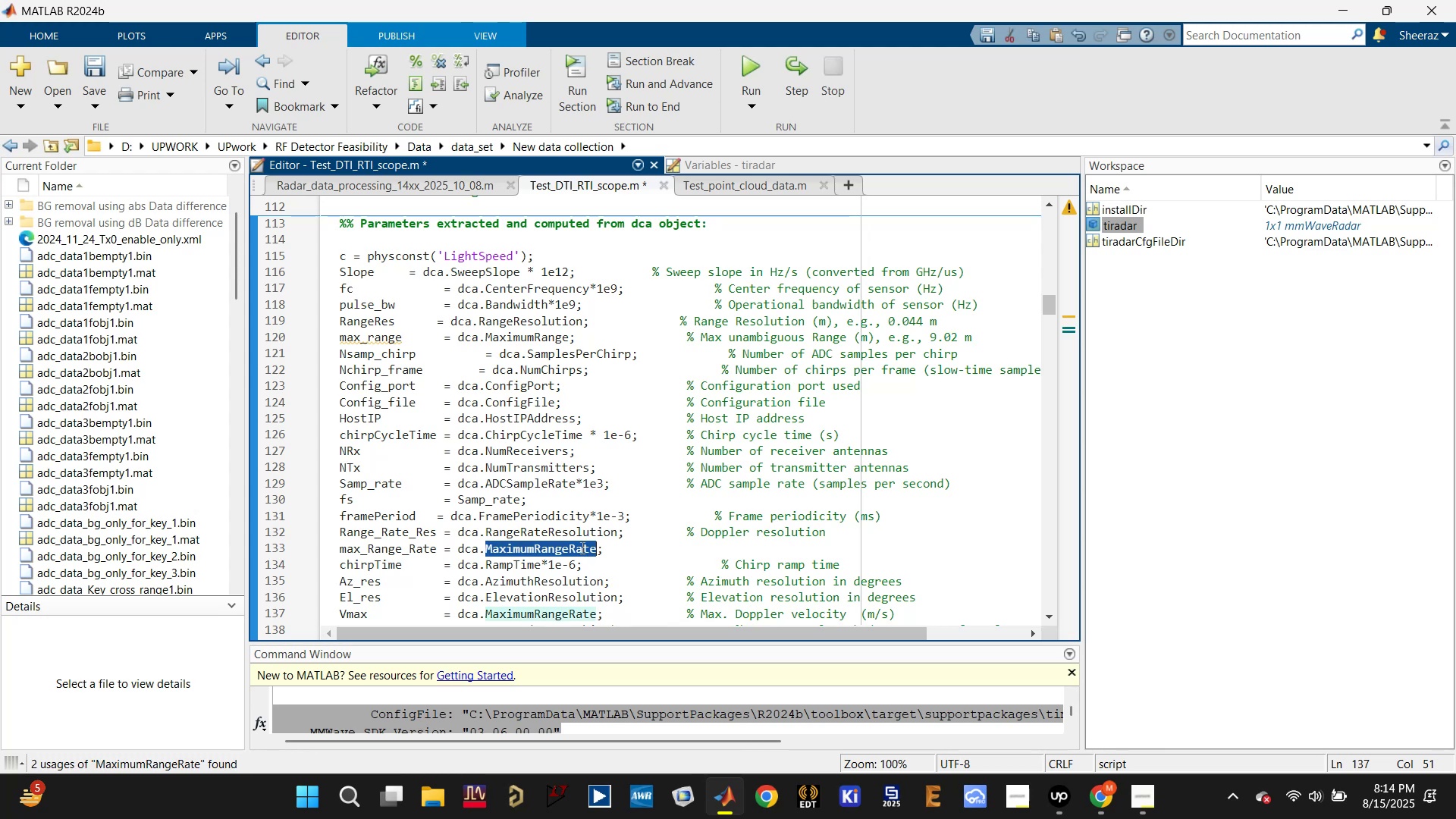 
triple_click([581, 548])
 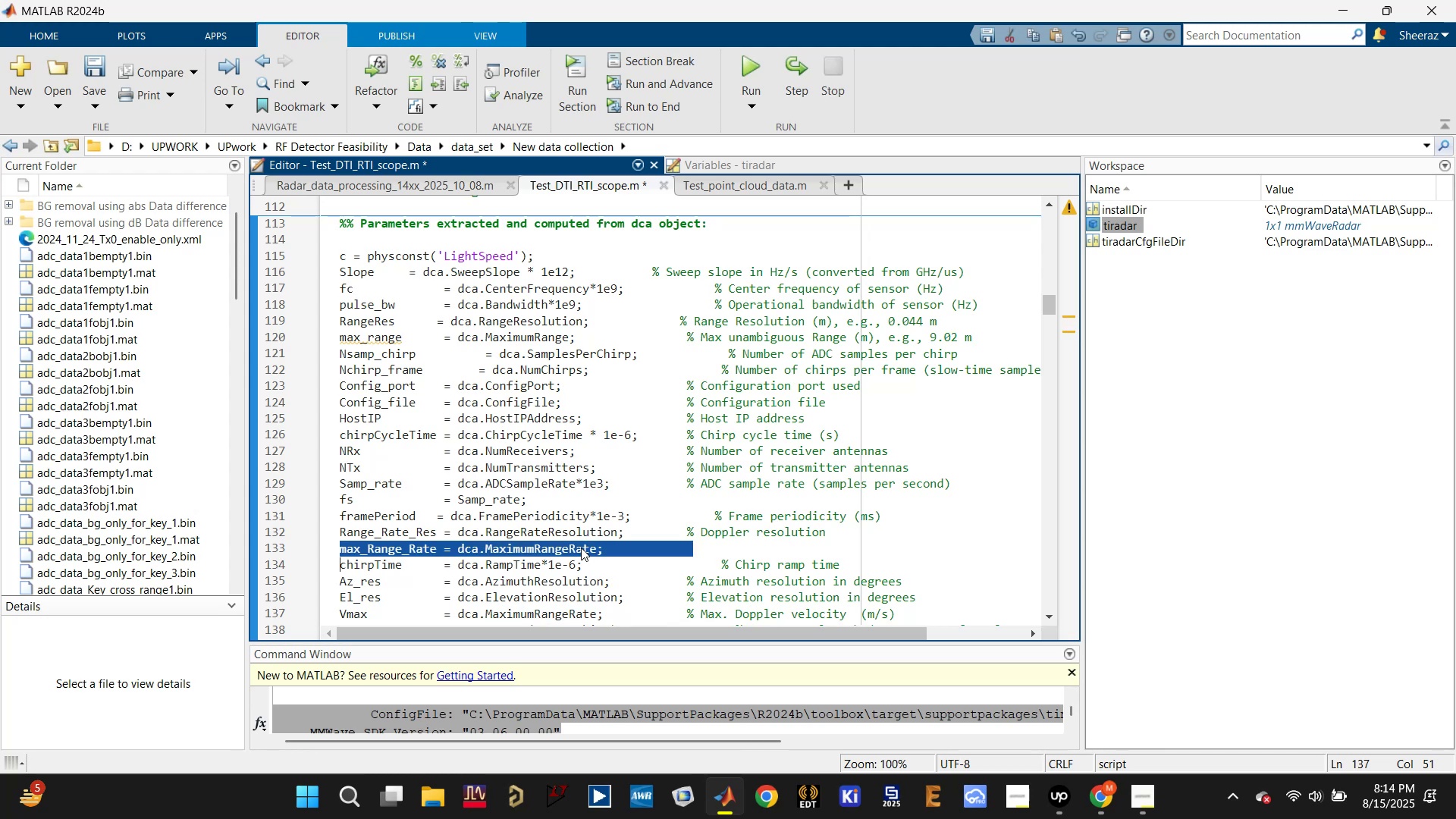 
key(Backspace)
 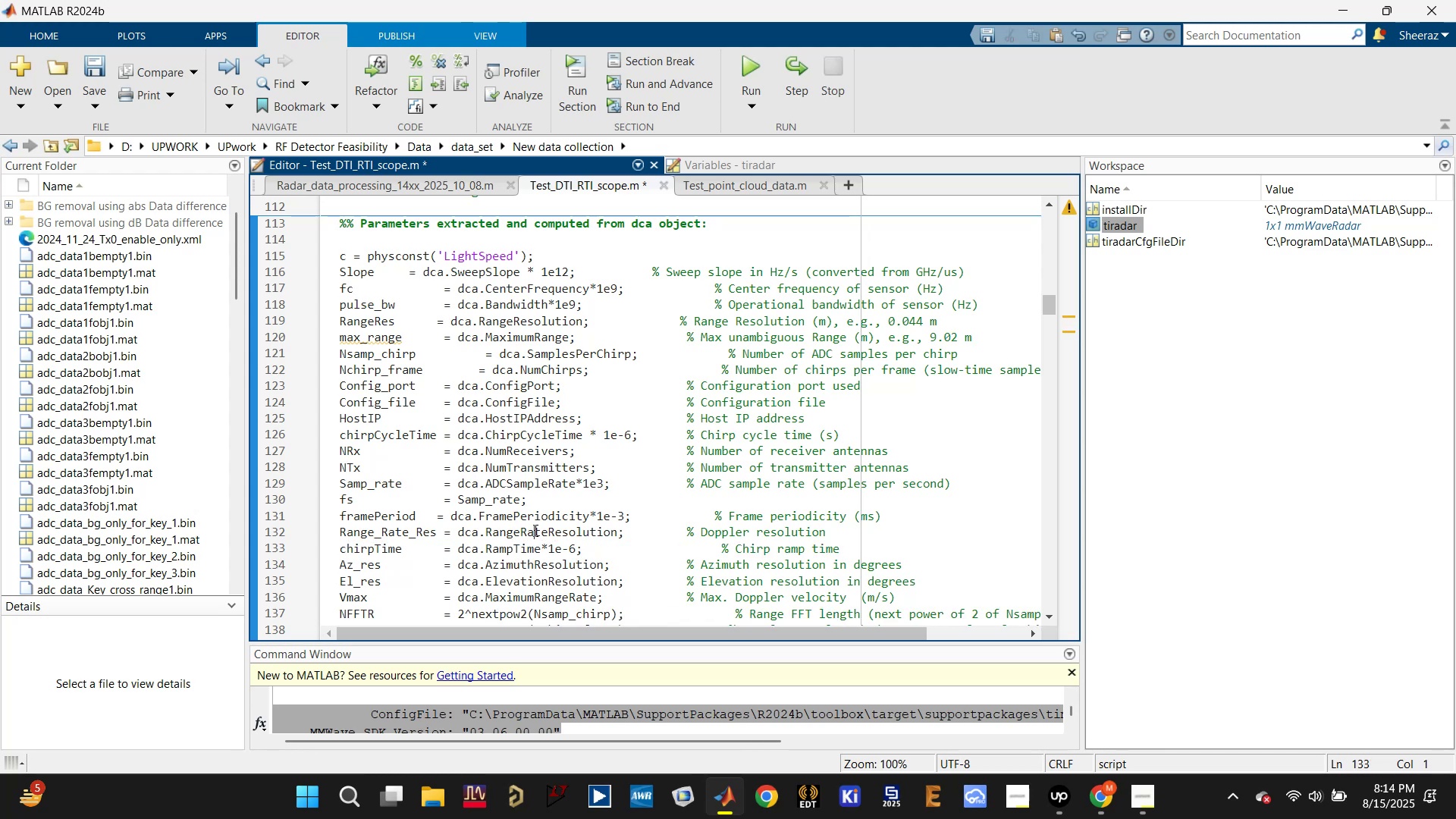 
double_click([423, 532])
 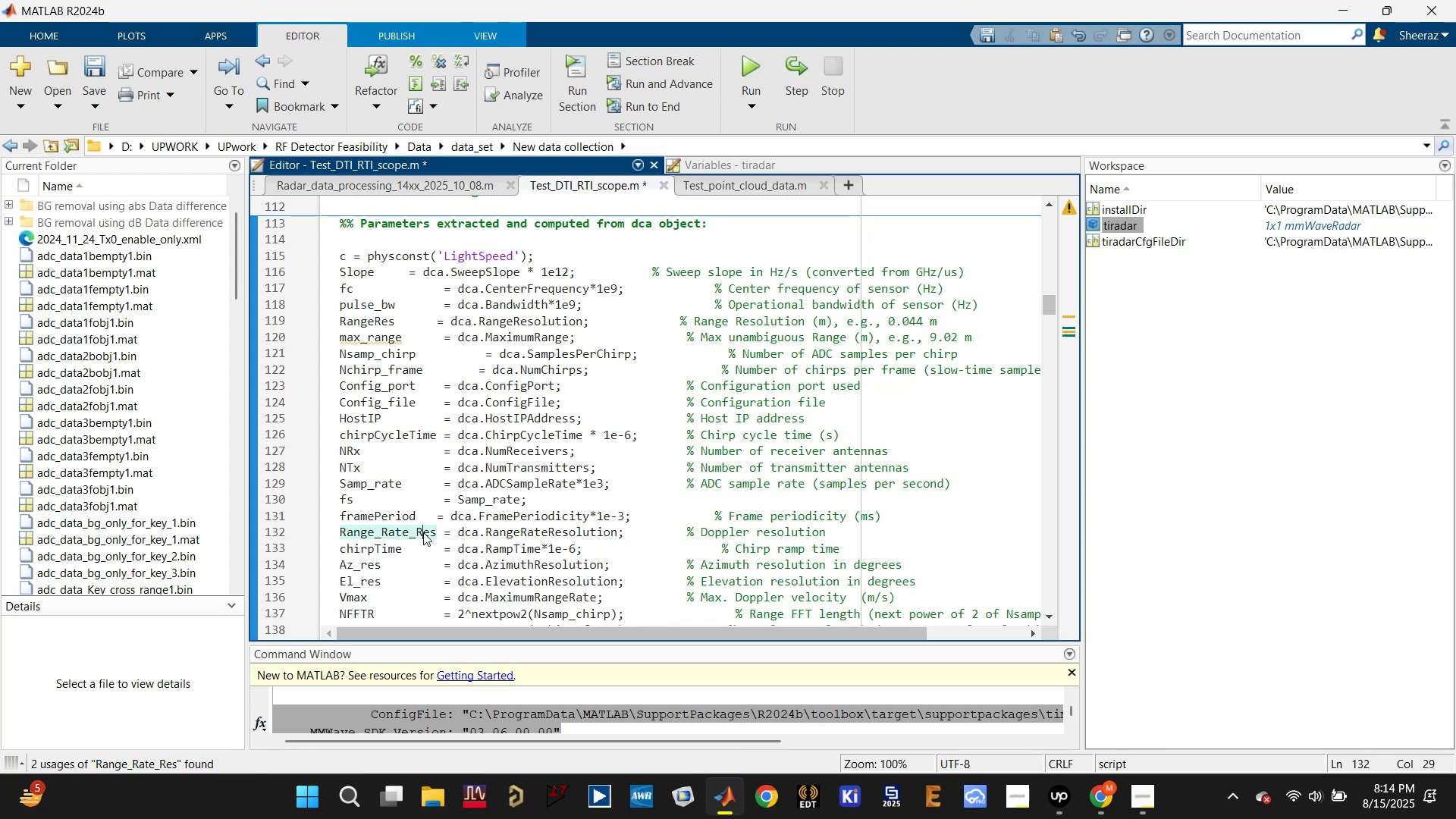 
key(Control+S)
 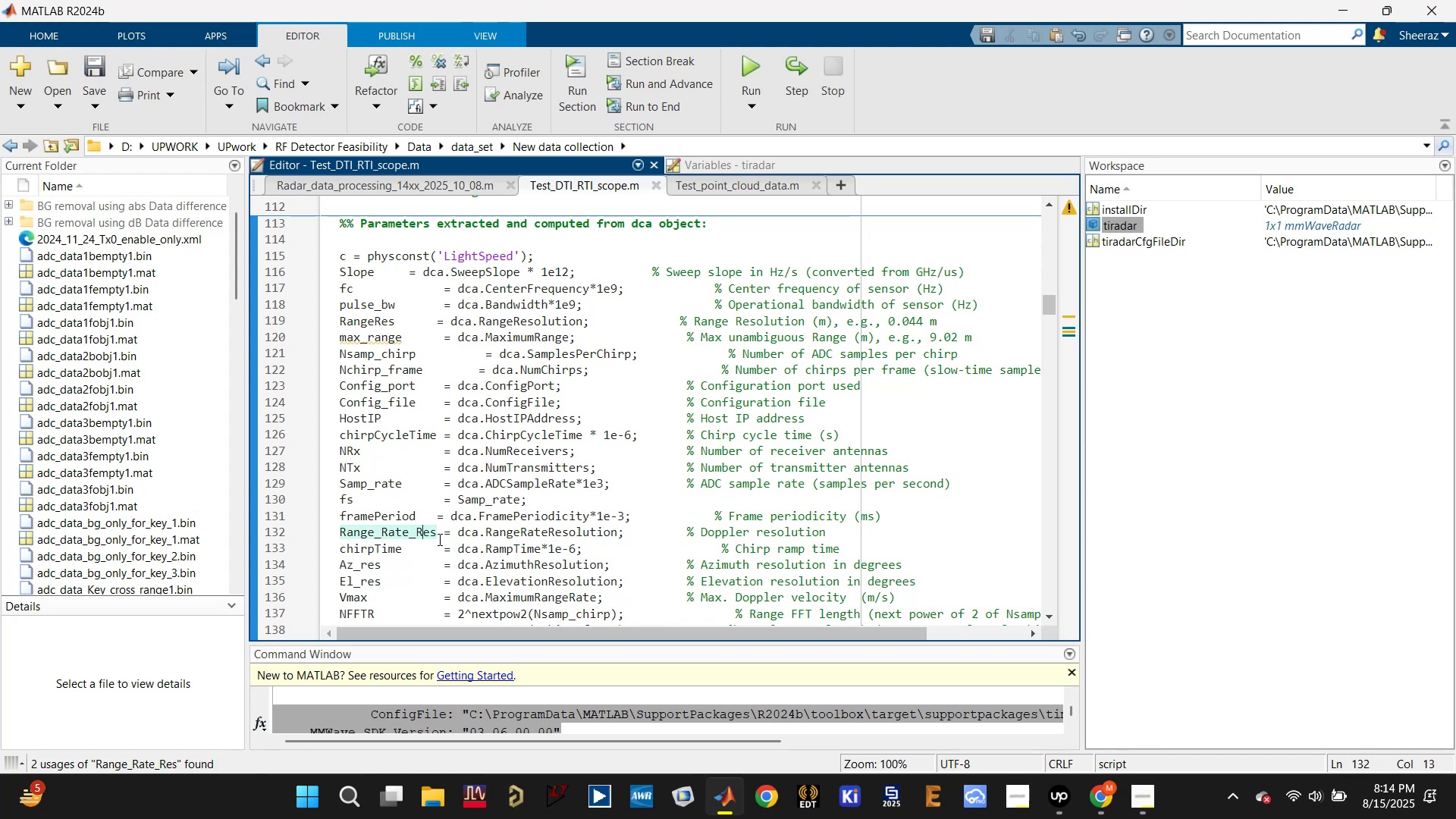 
scroll: coordinate [438, 544], scroll_direction: down, amount: 1.0
 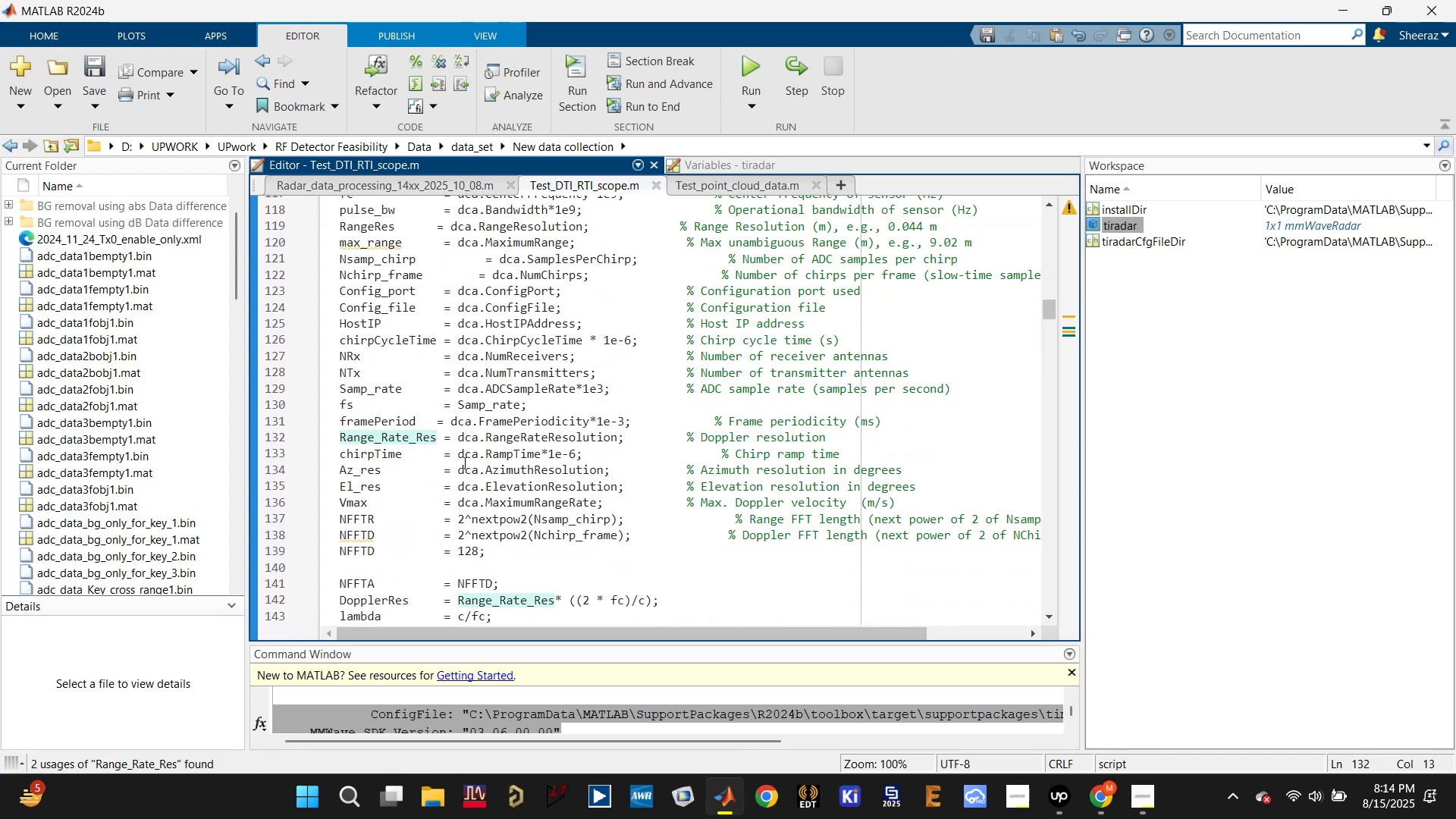 
wait(8.43)
 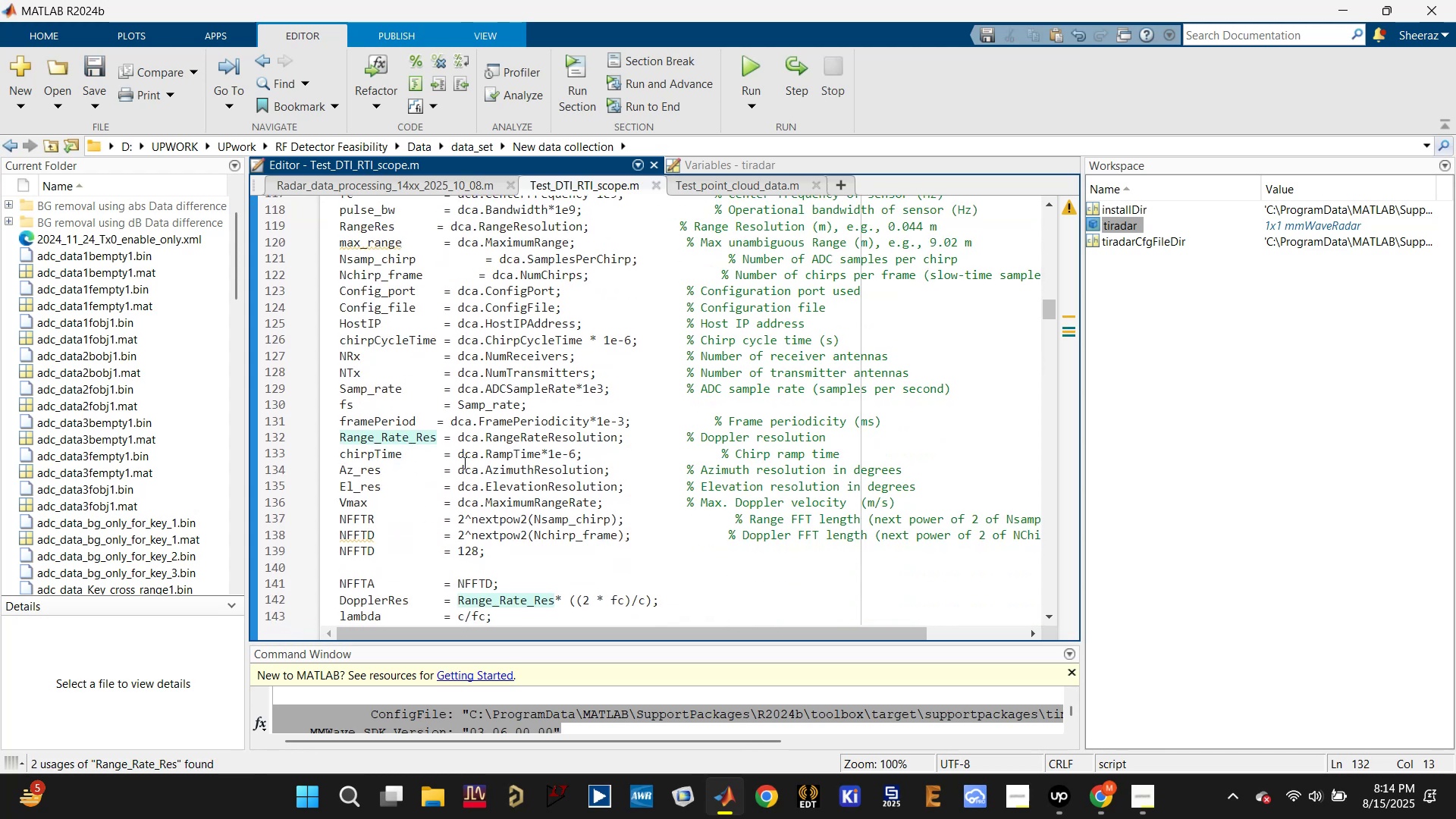 
double_click([421, 435])
 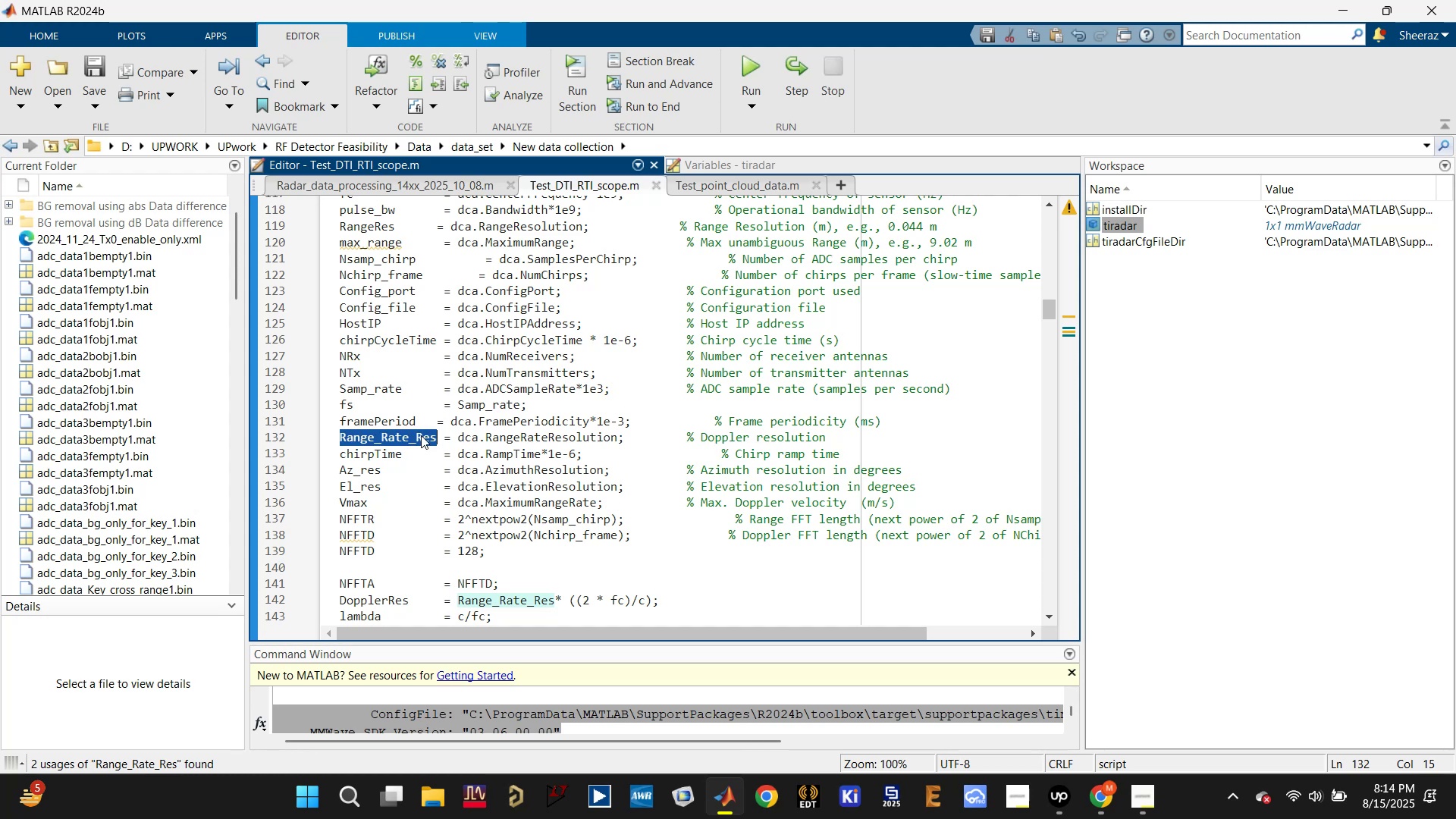 
key(Control+C)
 